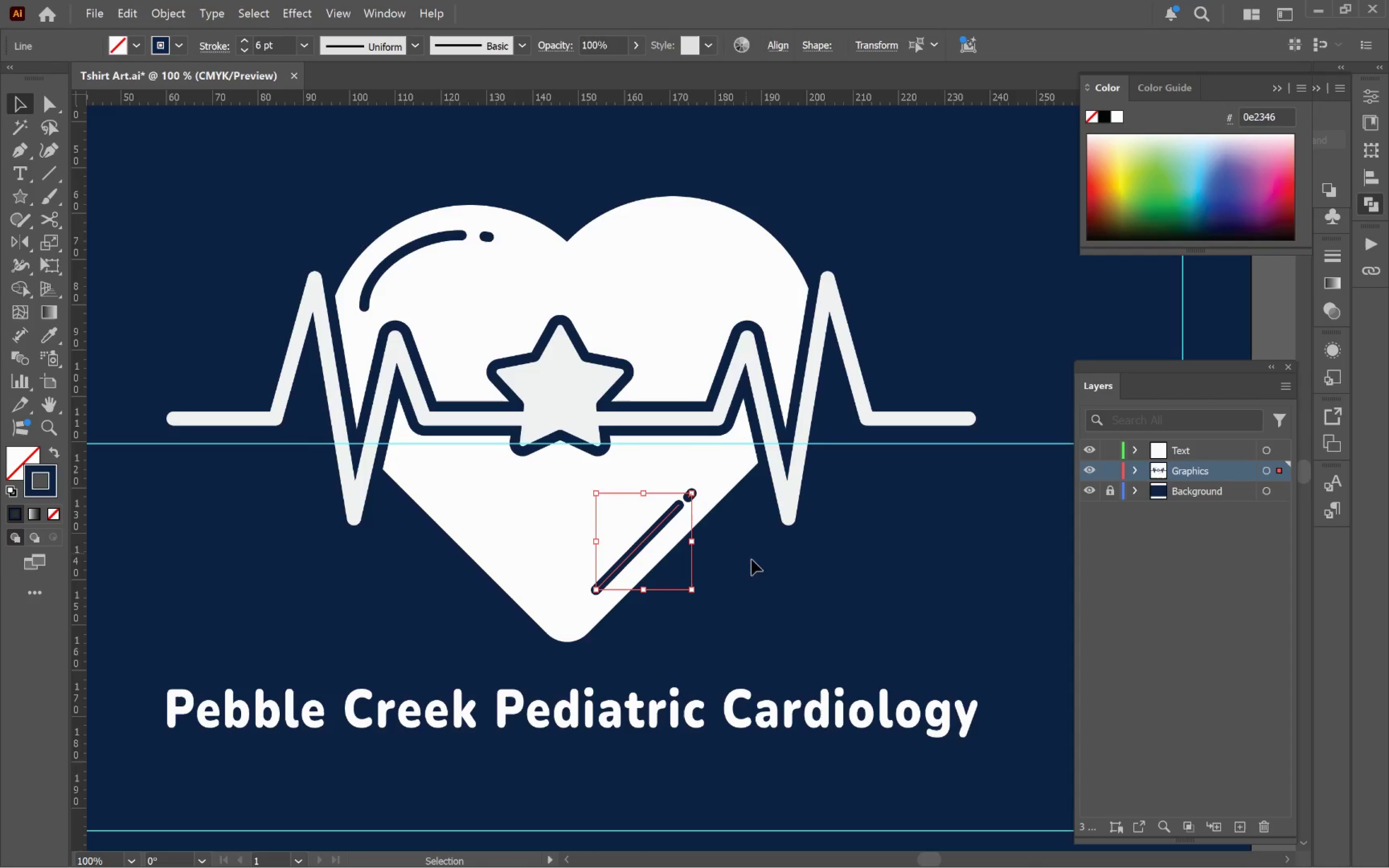 
left_click([772, 582])
 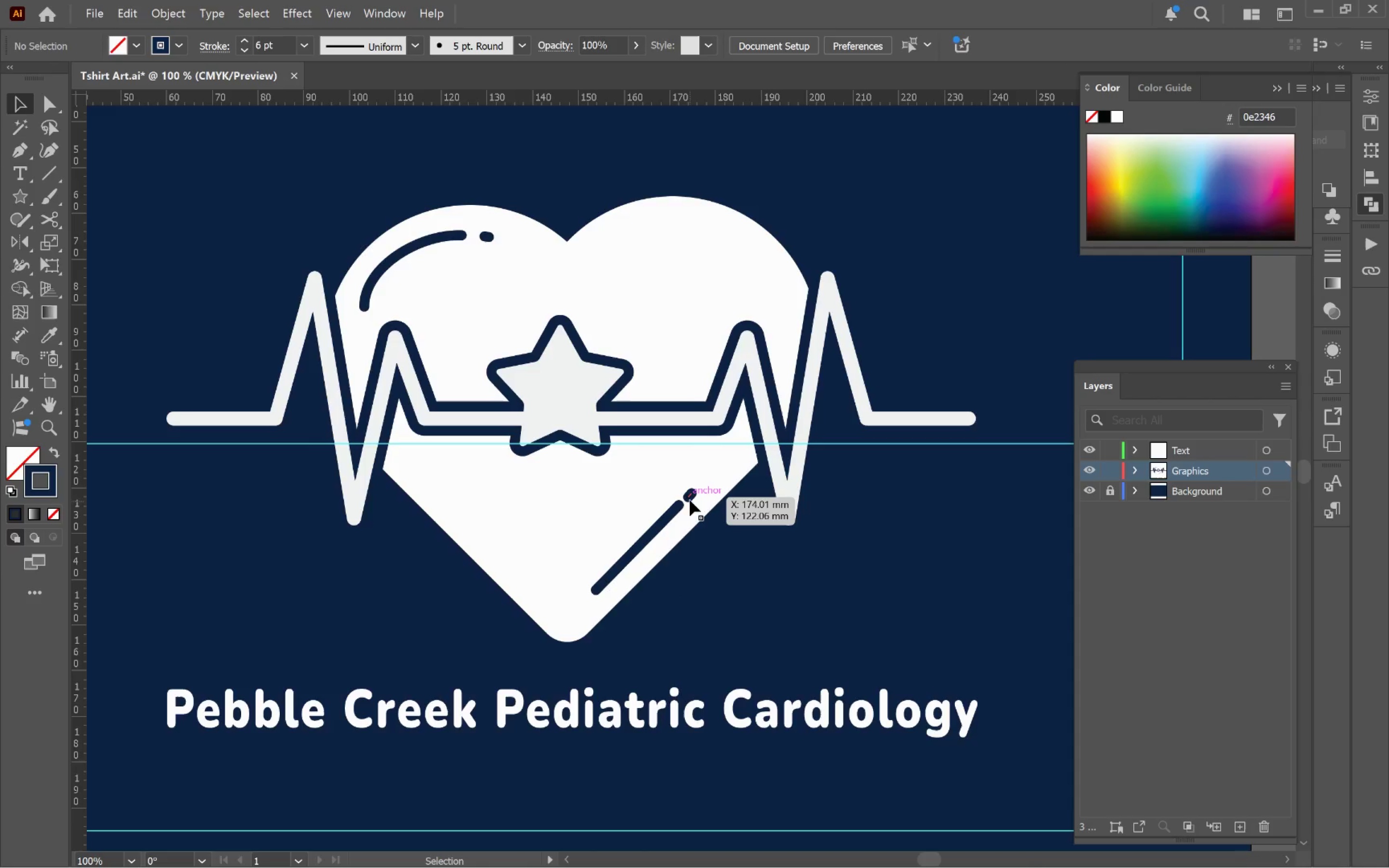 
left_click([689, 495])
 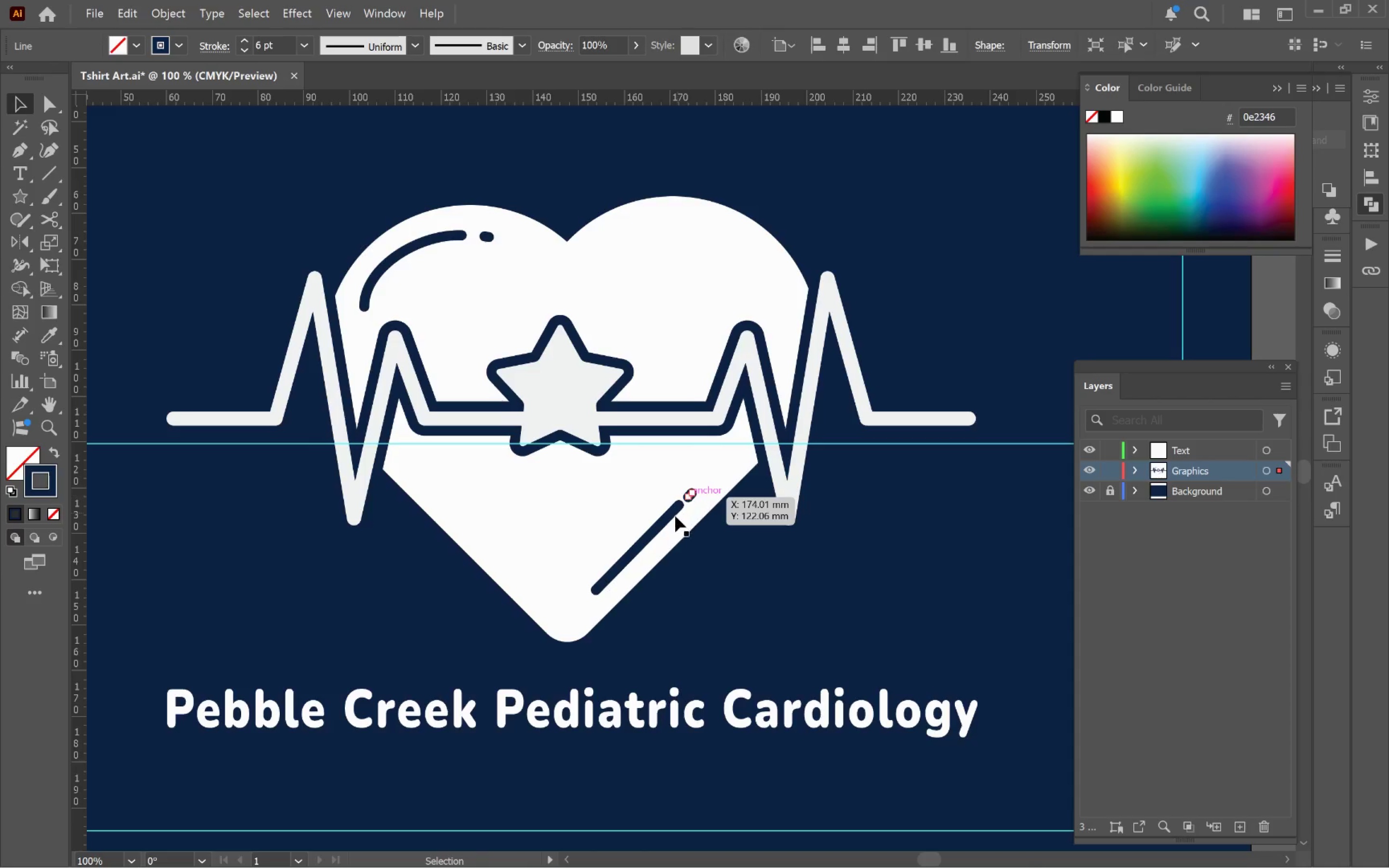 
hold_key(key=ShiftLeft, duration=0.53)
left_click([654, 540])
 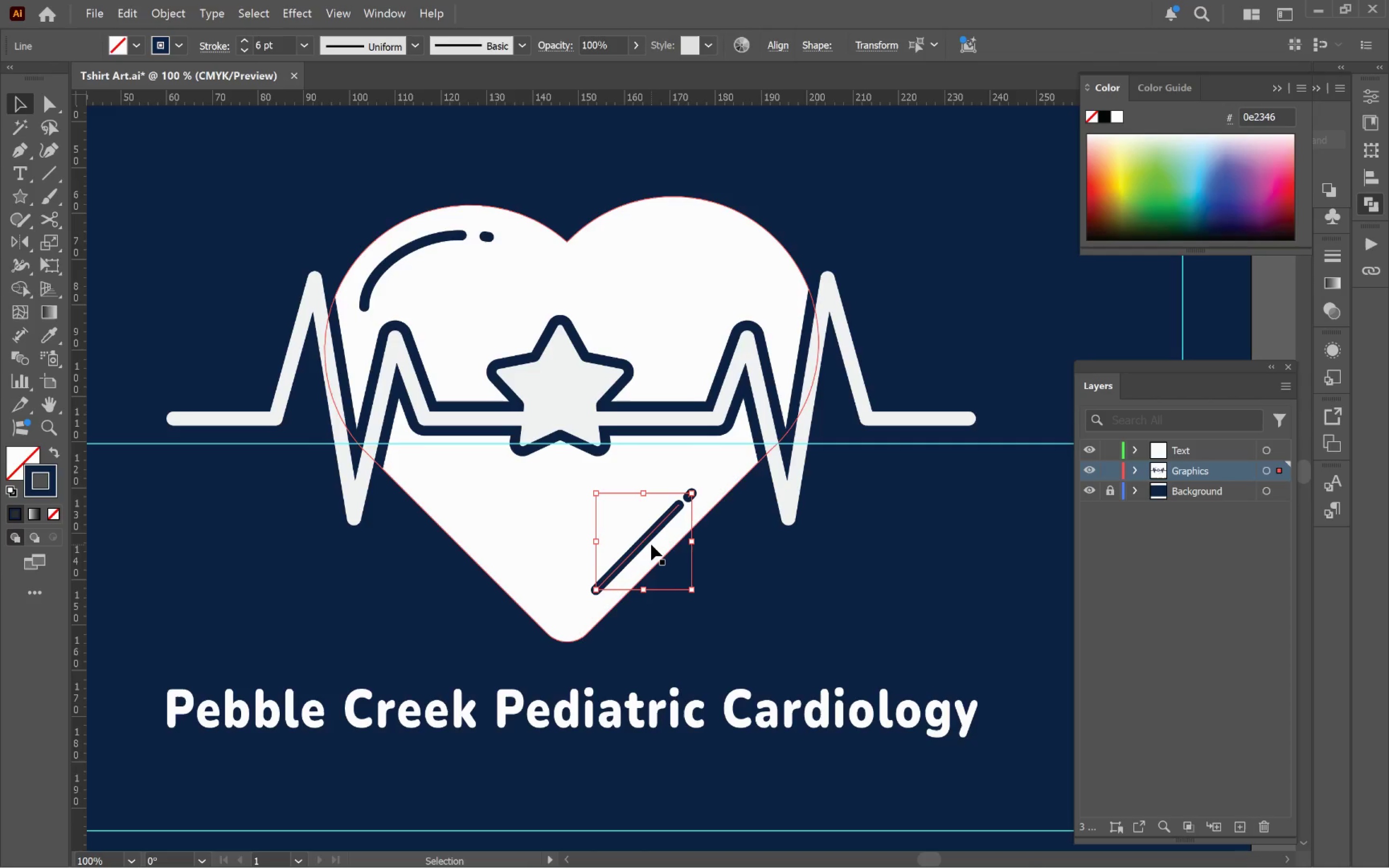 
hold_key(key=AltLeft, duration=0.75)
scroll: coordinate [651, 544], scroll_direction: up, amount: 2.0
 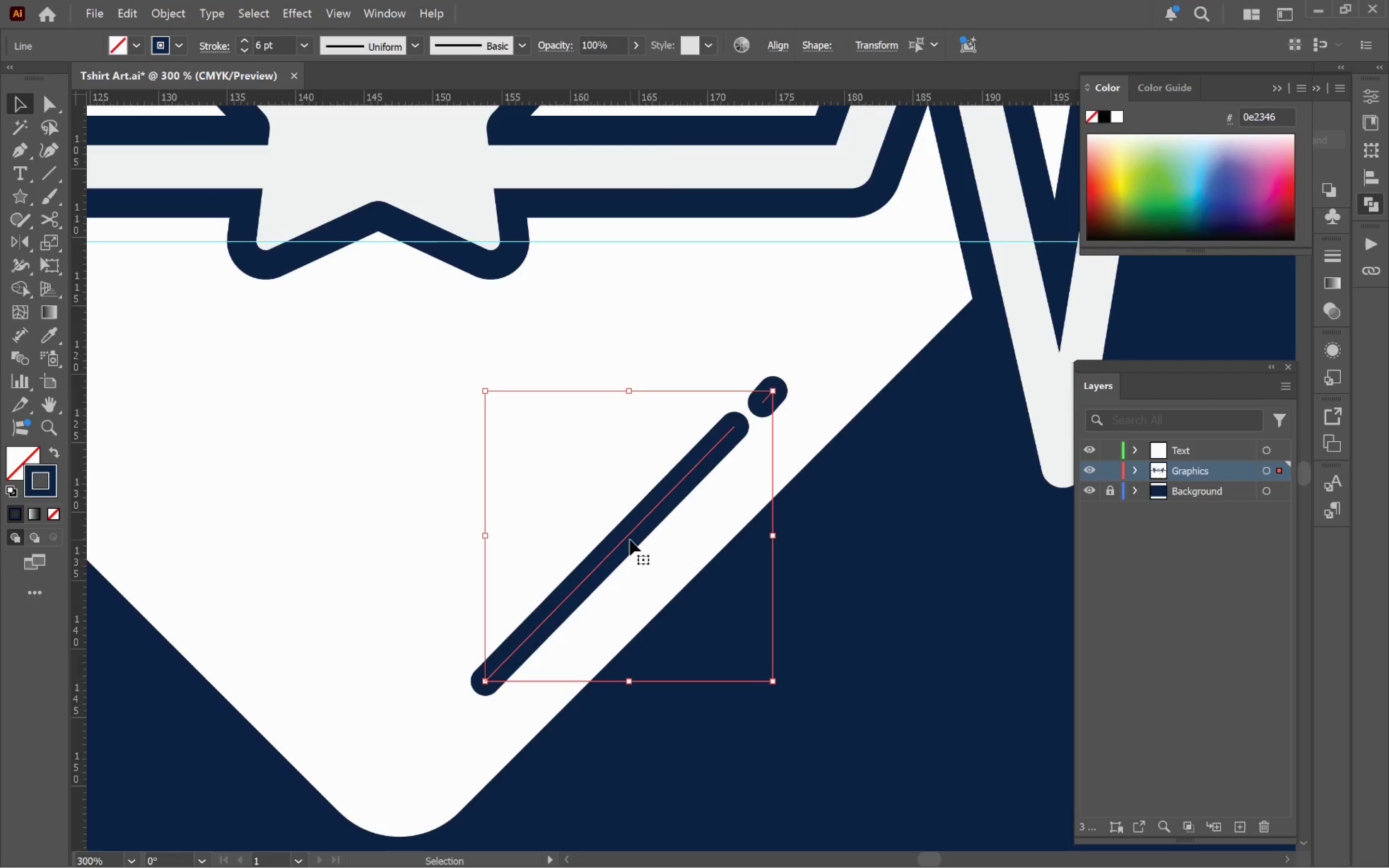 
left_click_drag(start_coordinate=[630, 540], to_coordinate=[627, 547])
 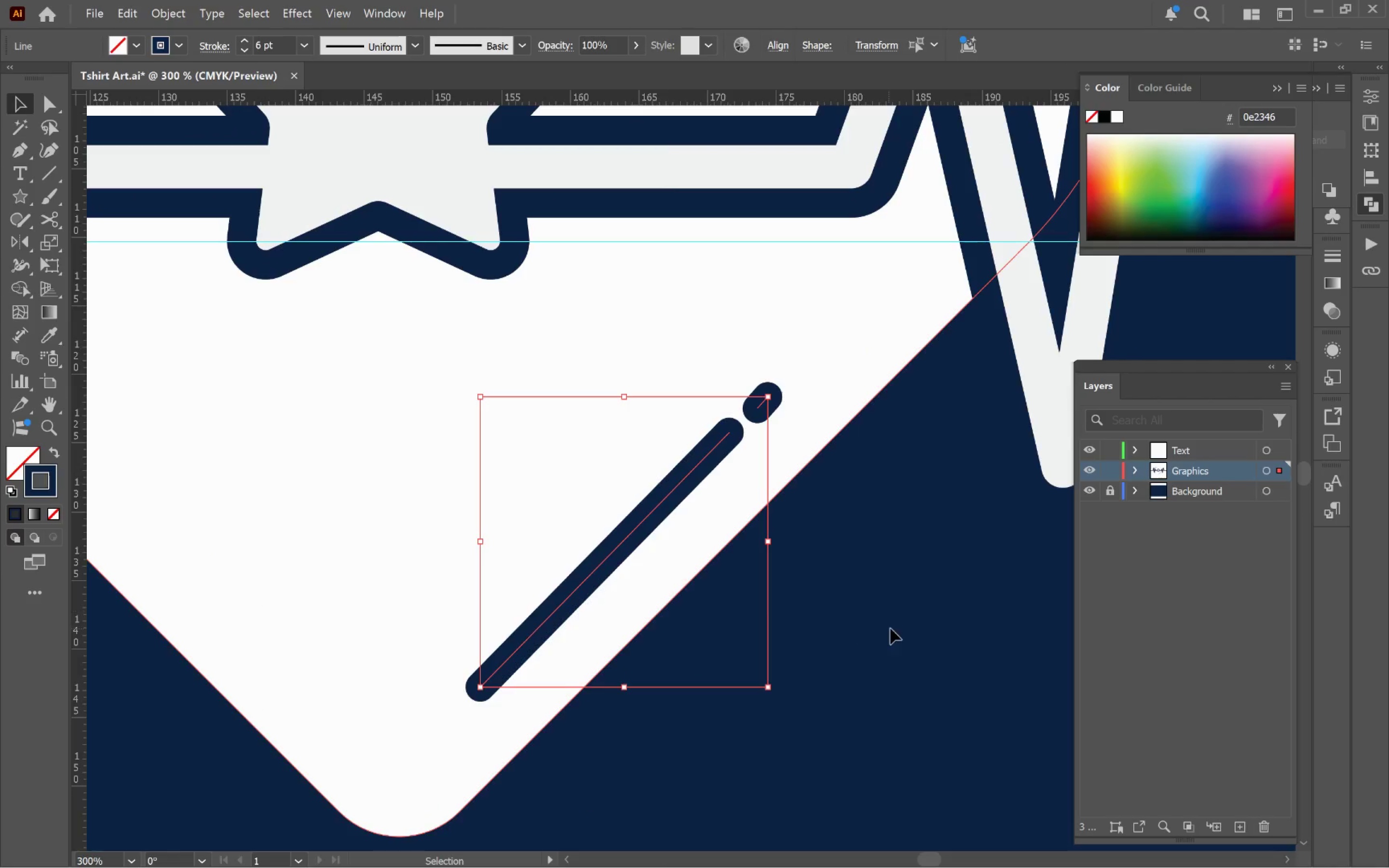 
left_click([891, 628])
 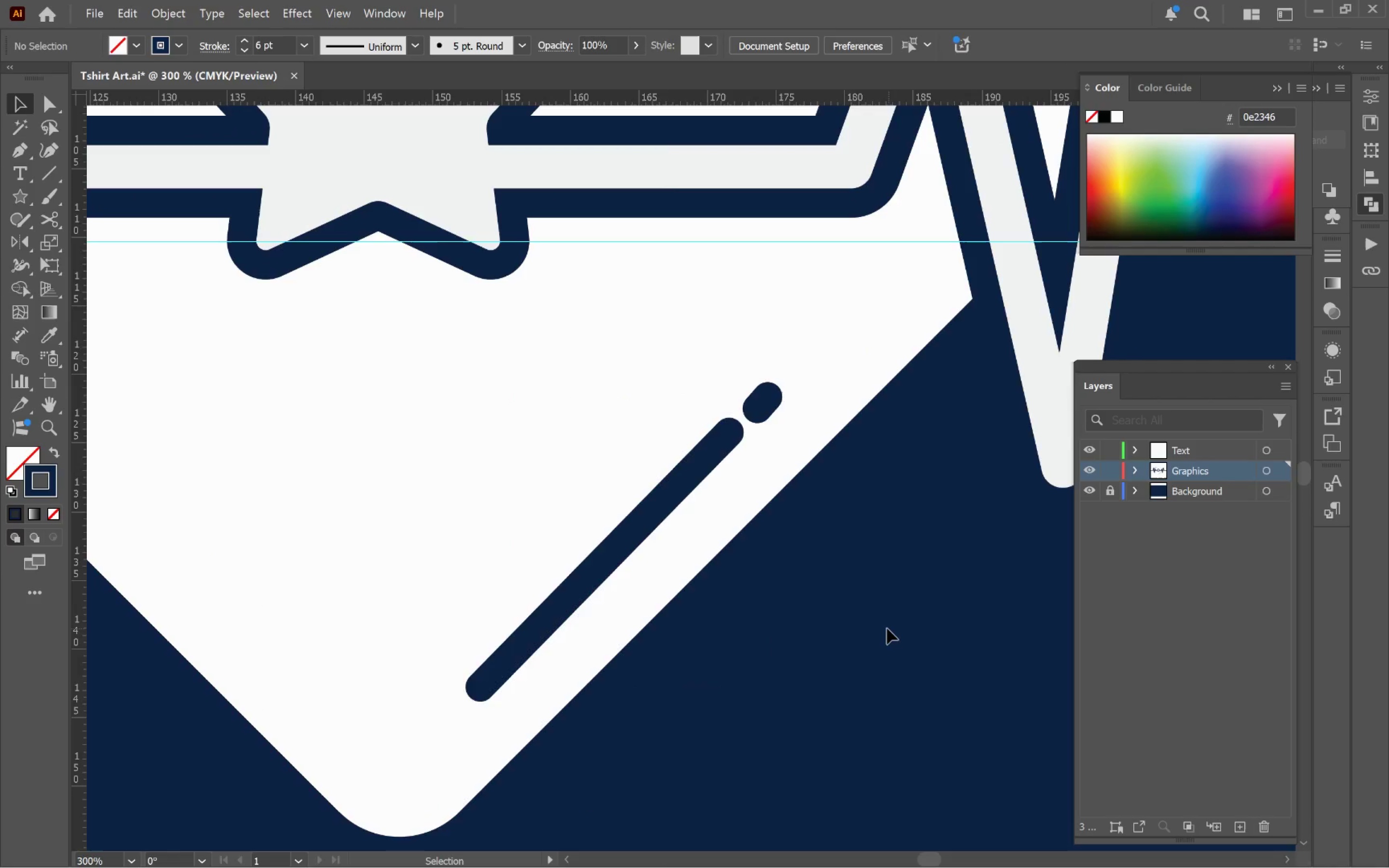 
hold_key(key=AltLeft, duration=0.66)
 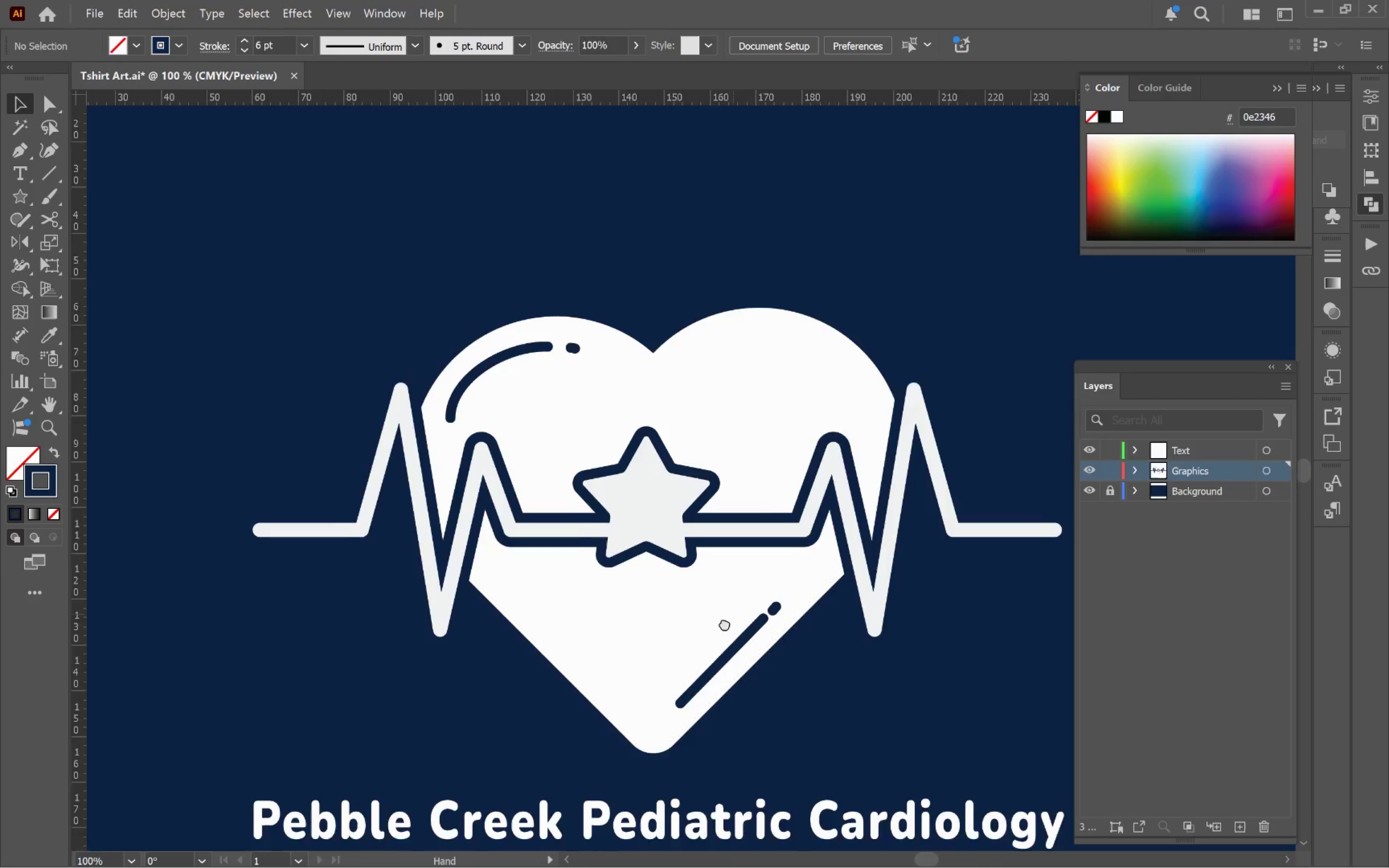 
hold_key(key=Space, duration=0.72)
 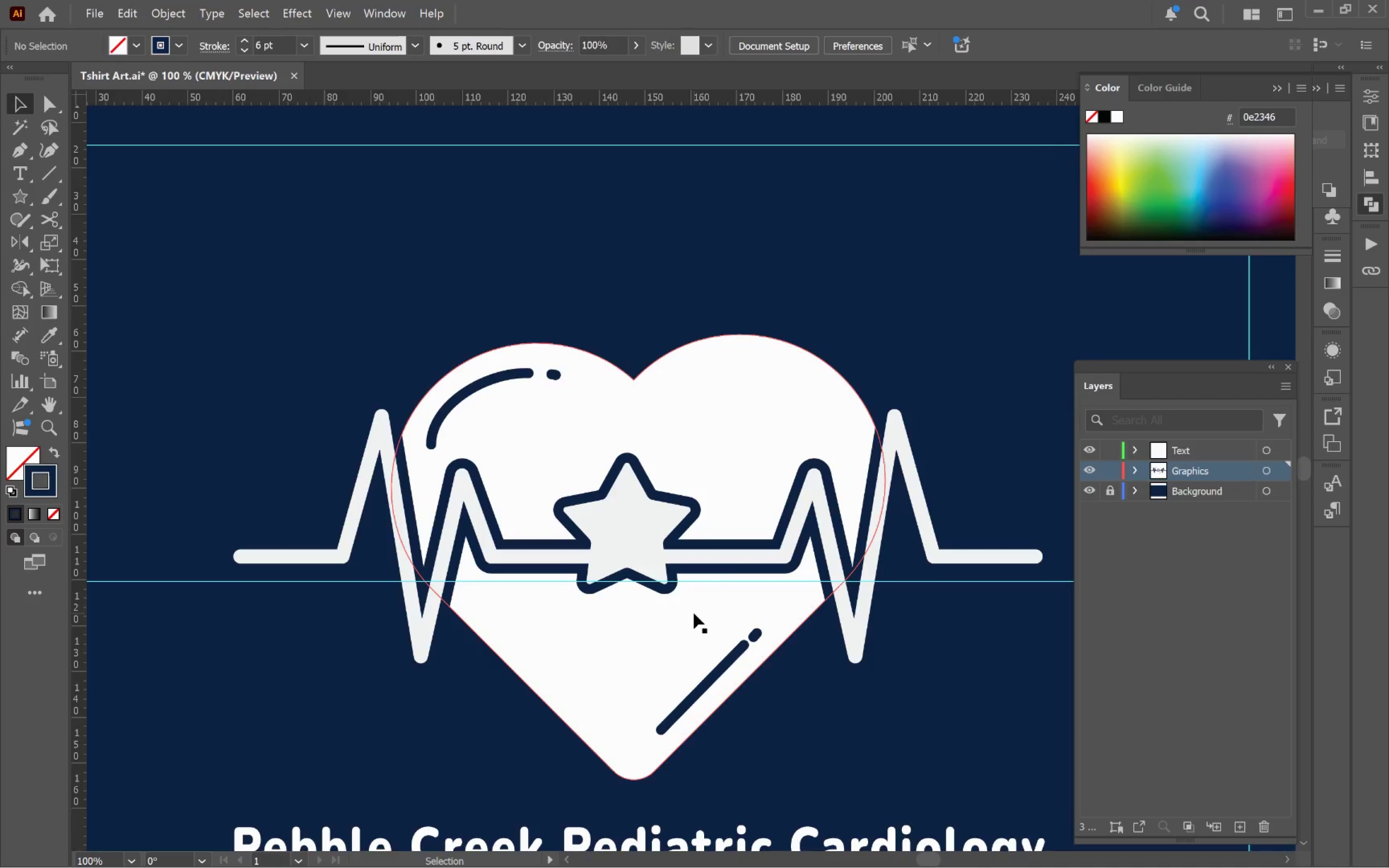 
scroll: coordinate [873, 625], scroll_direction: down, amount: 2.0
 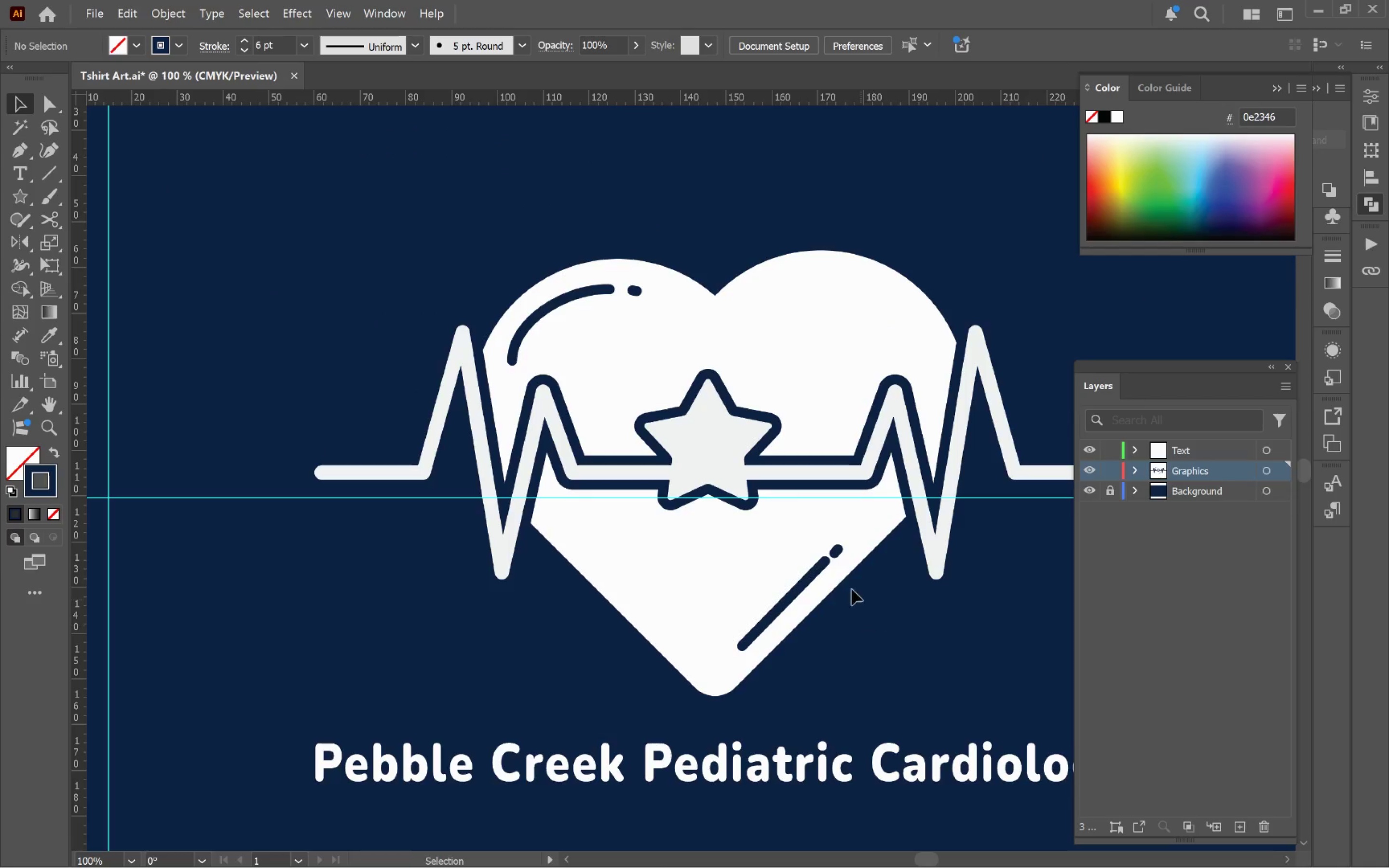 
left_click_drag(start_coordinate=[791, 560], to_coordinate=[710, 644])
 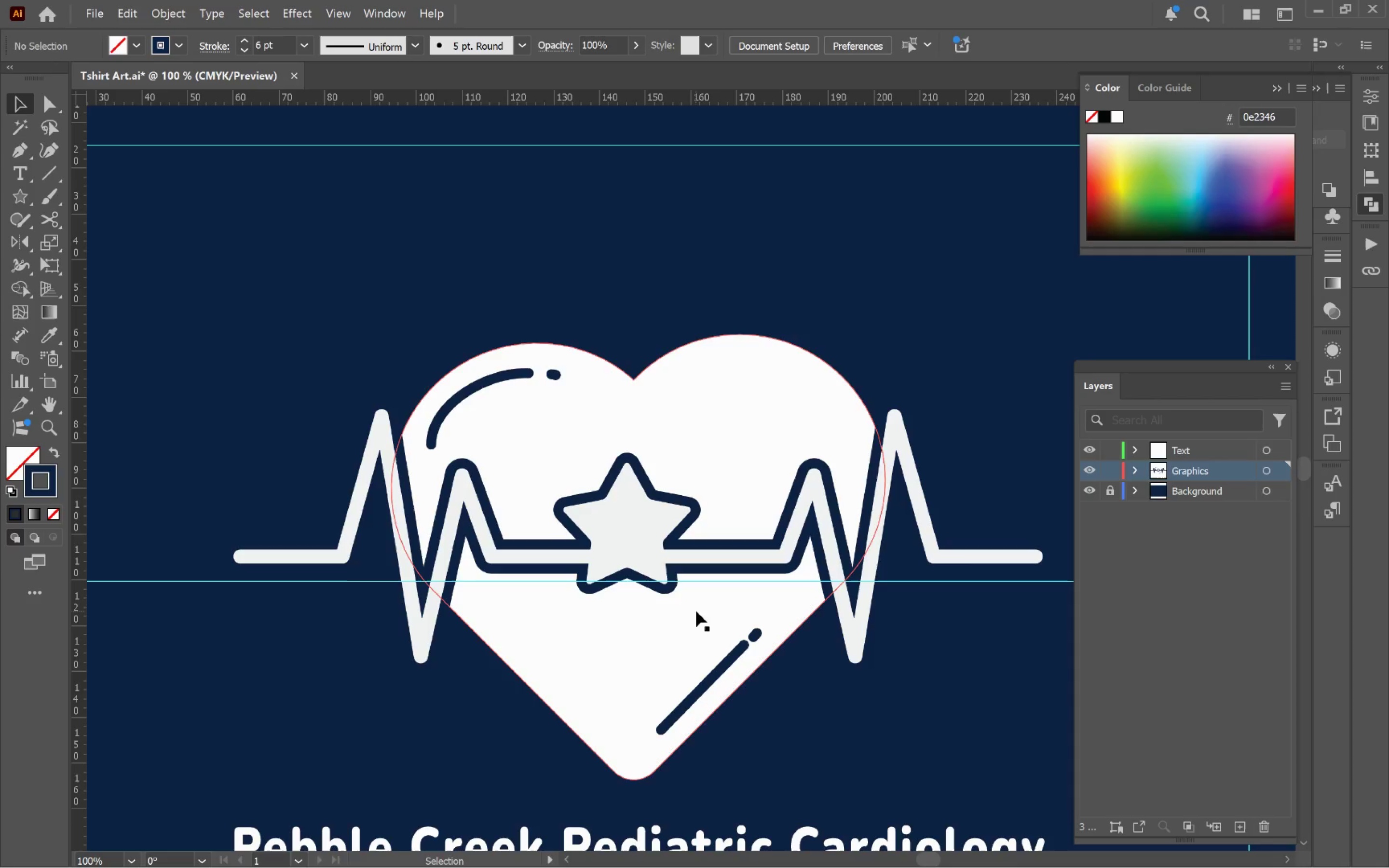 
wait(5.56)
 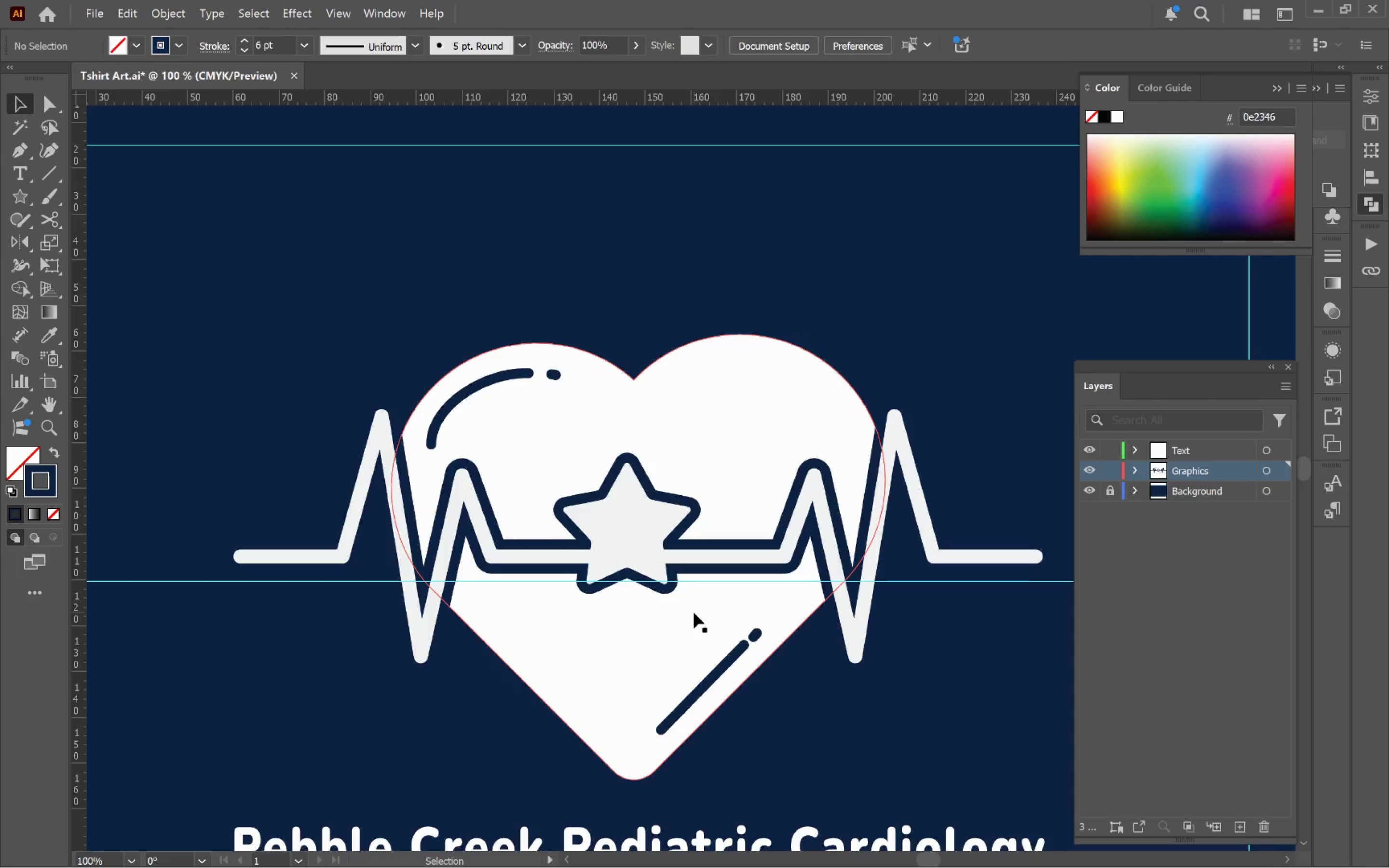 
hold_key(key=AltLeft, duration=0.67)
 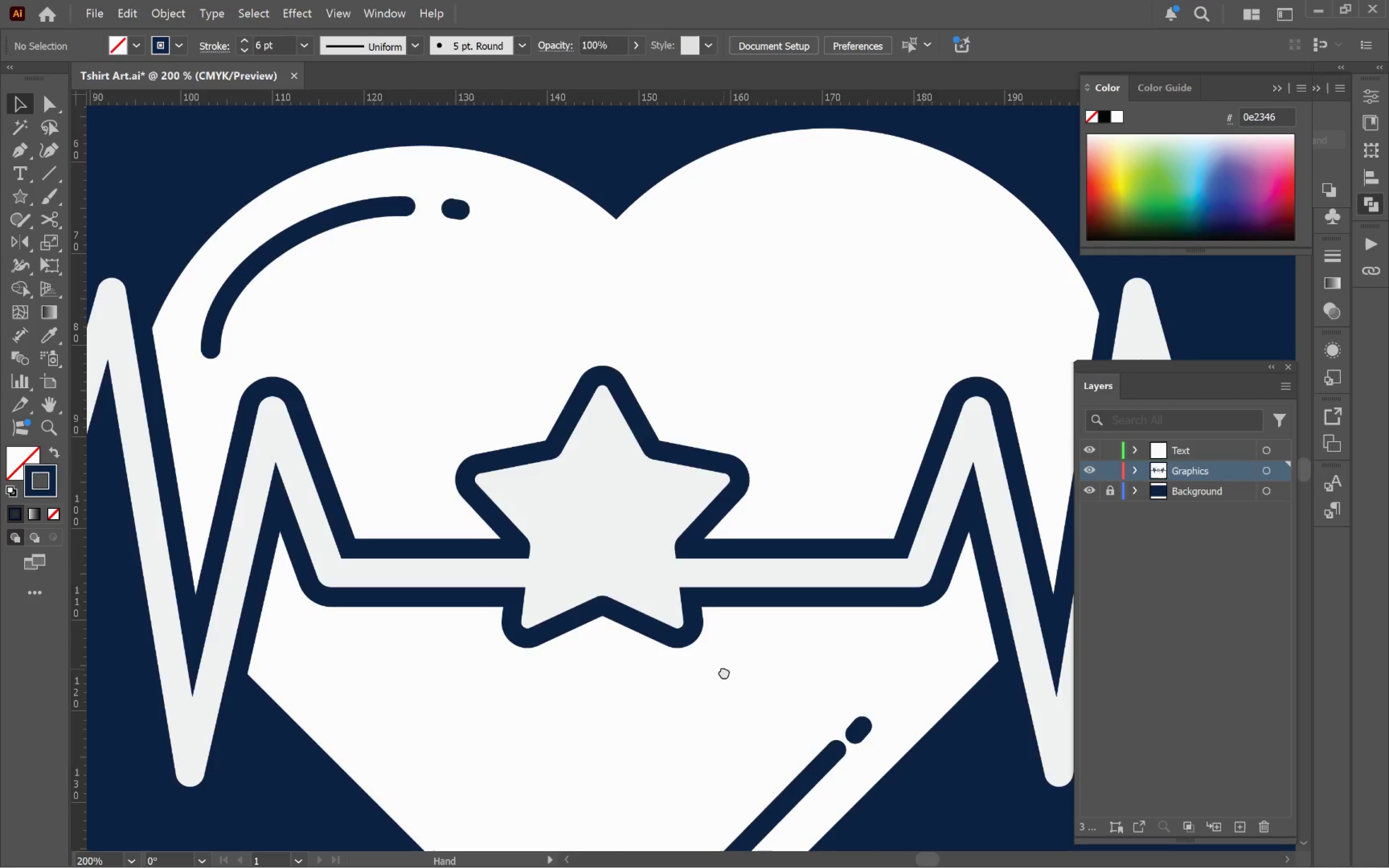 
hold_key(key=Space, duration=1.47)
 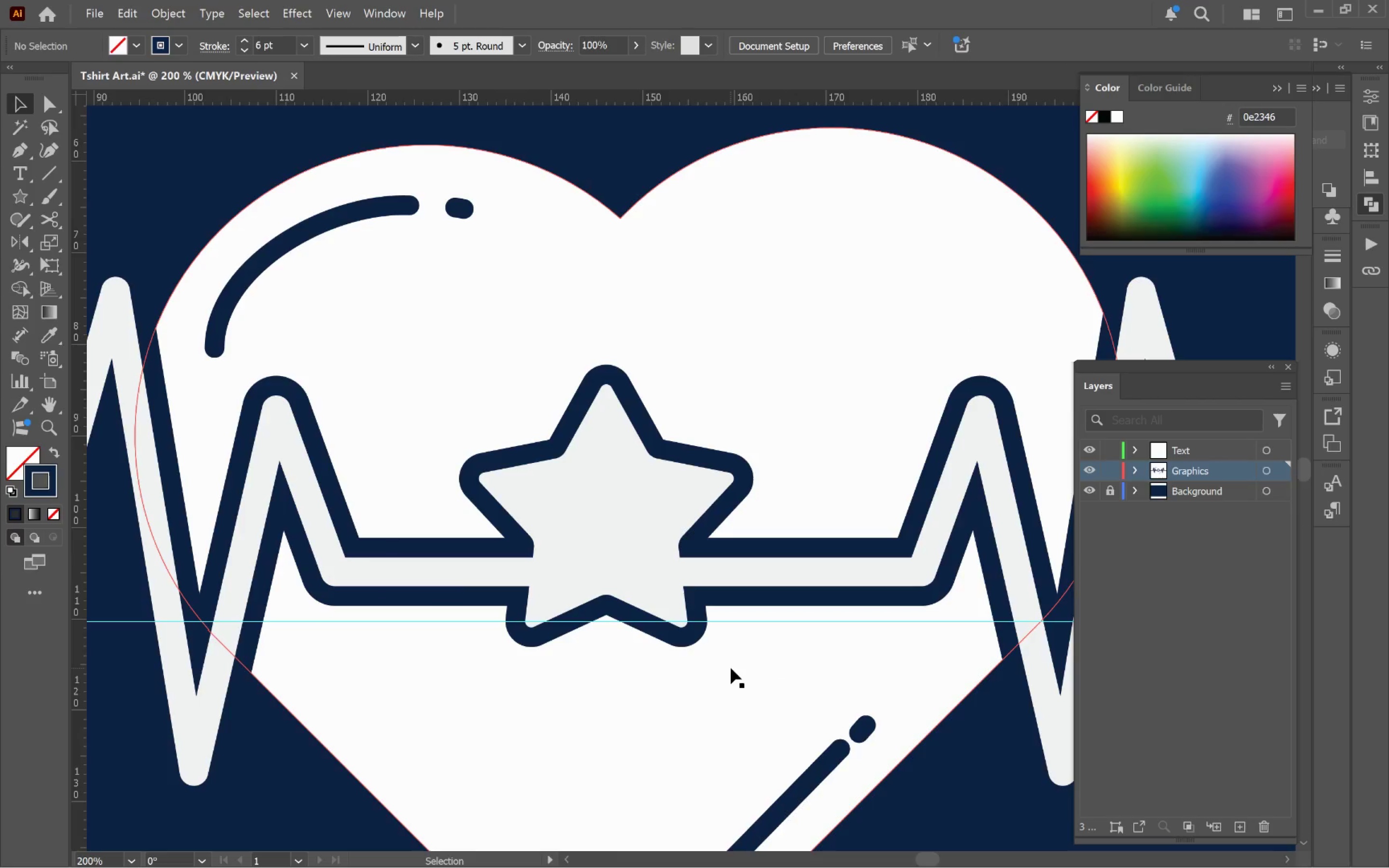 
left_click_drag(start_coordinate=[721, 603], to_coordinate=[729, 668])
 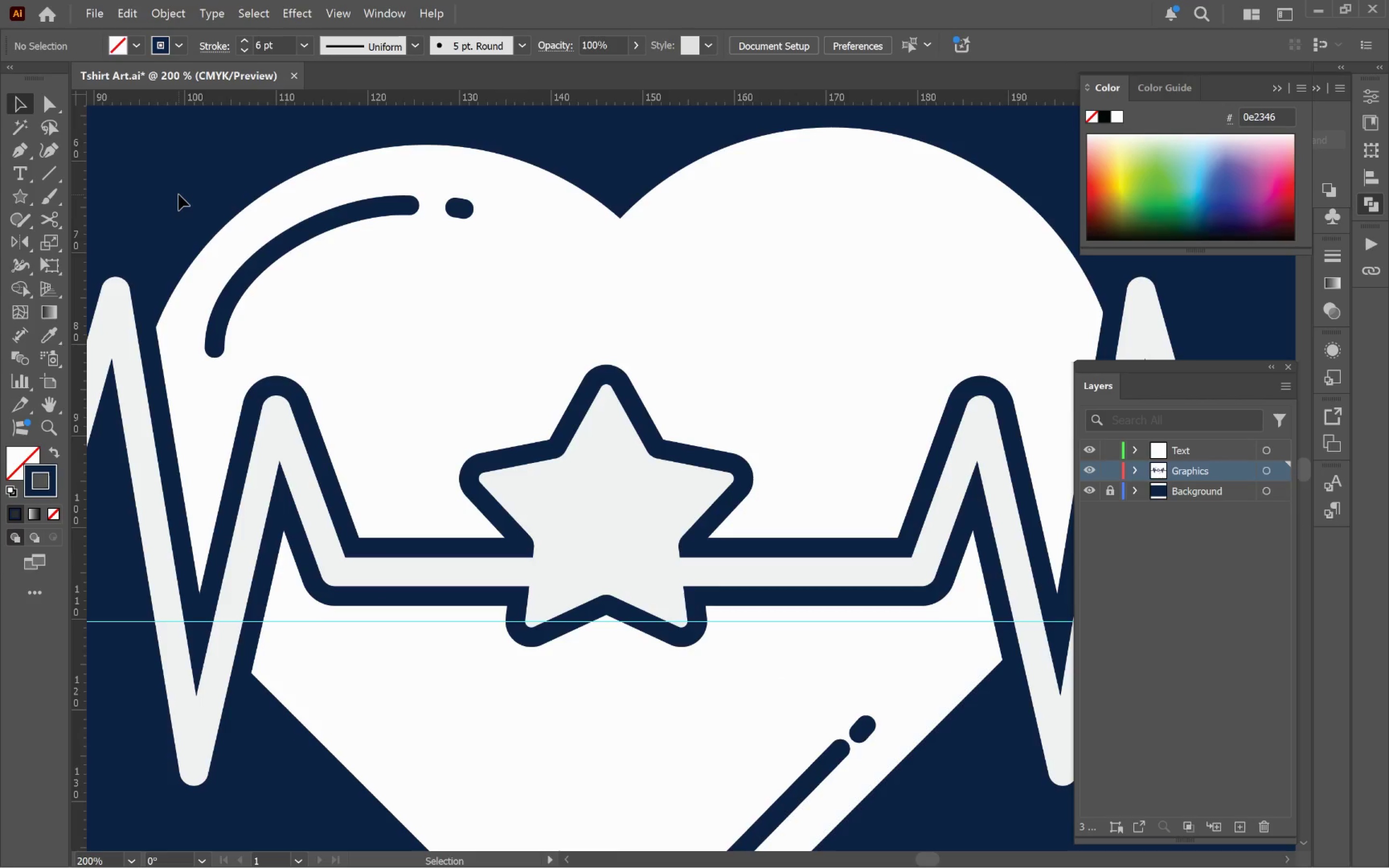 
scroll: coordinate [656, 607], scroll_direction: up, amount: 1.0
 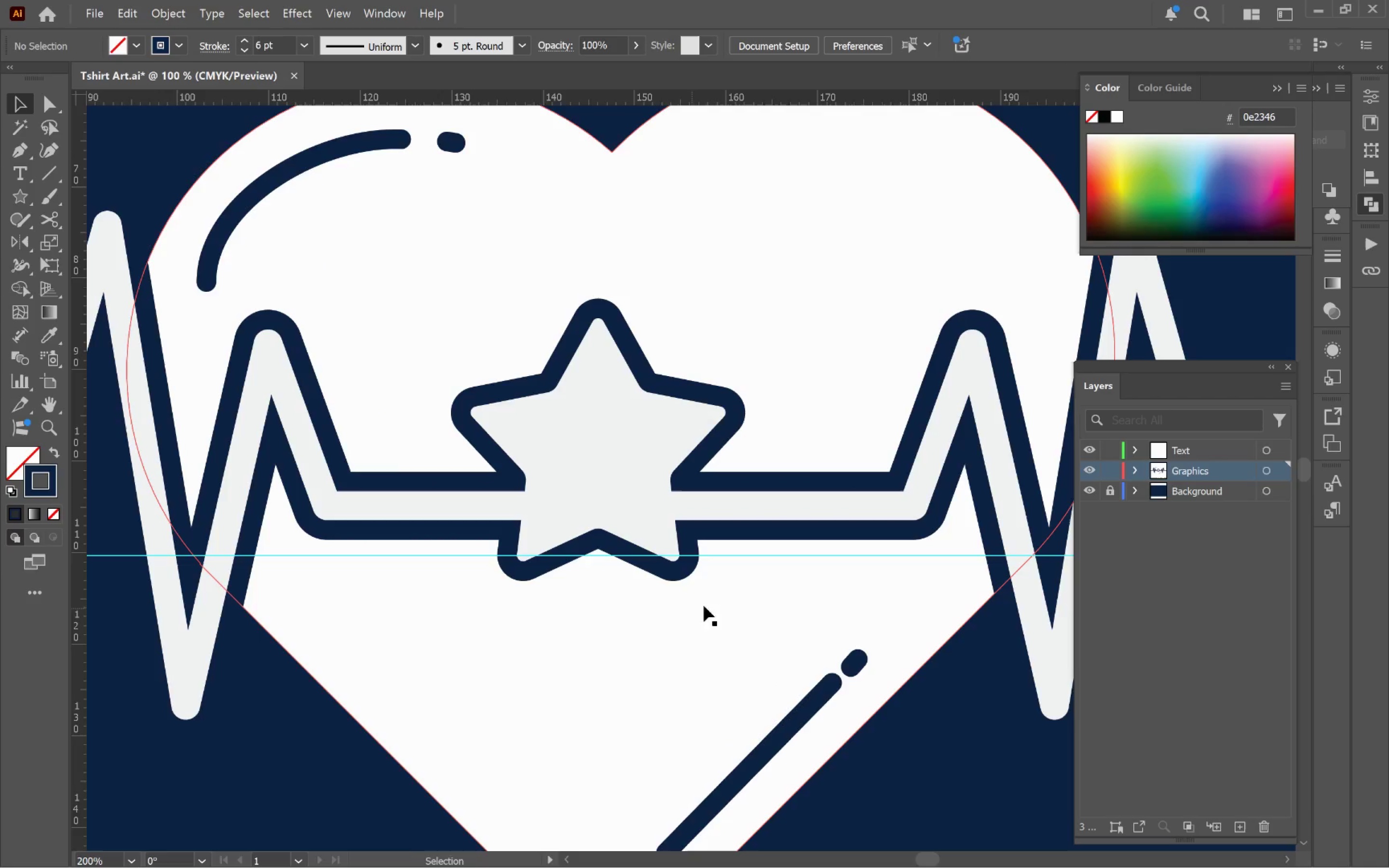 
left_click([49, 182])
 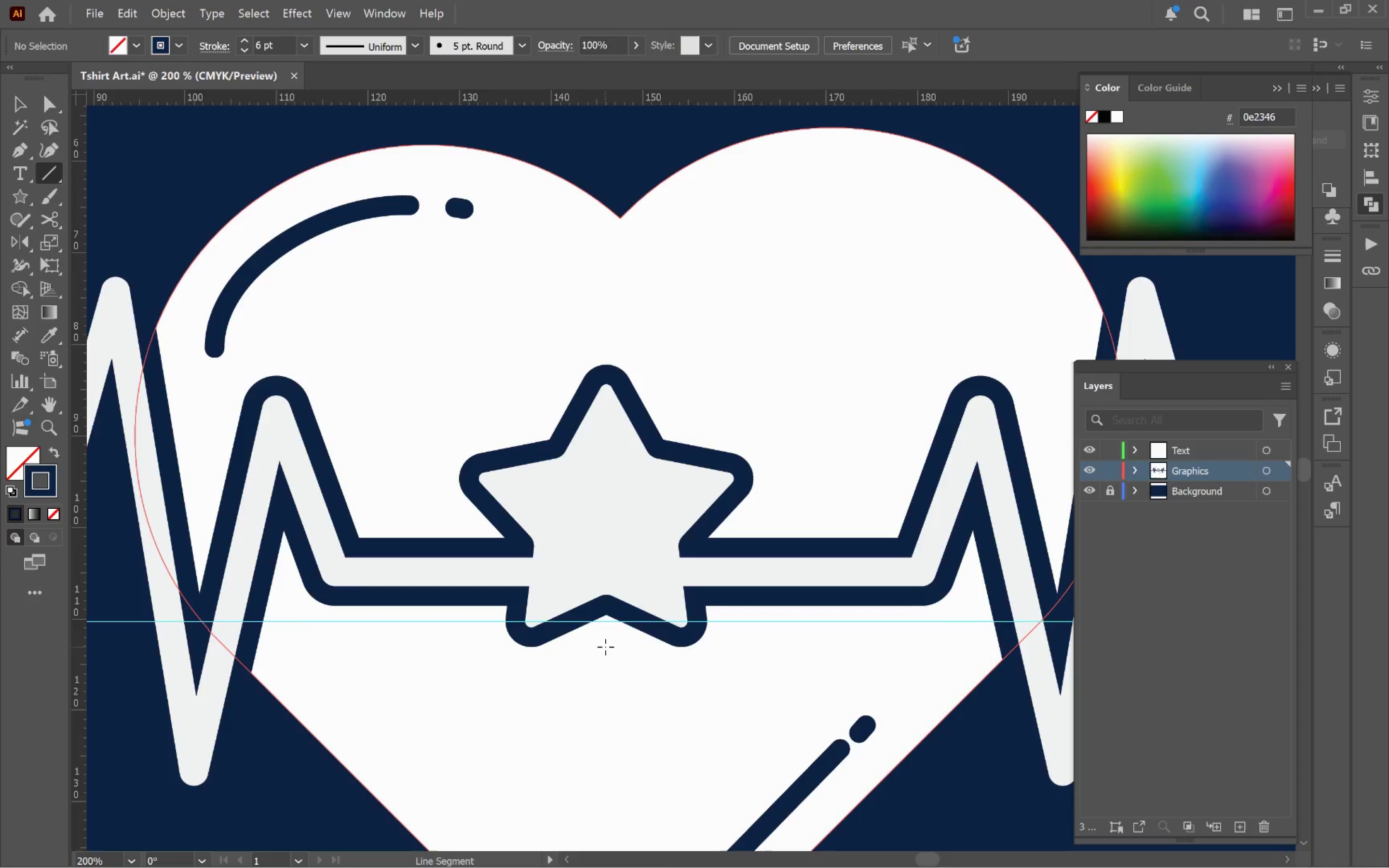 
left_click_drag(start_coordinate=[609, 647], to_coordinate=[613, 710])
 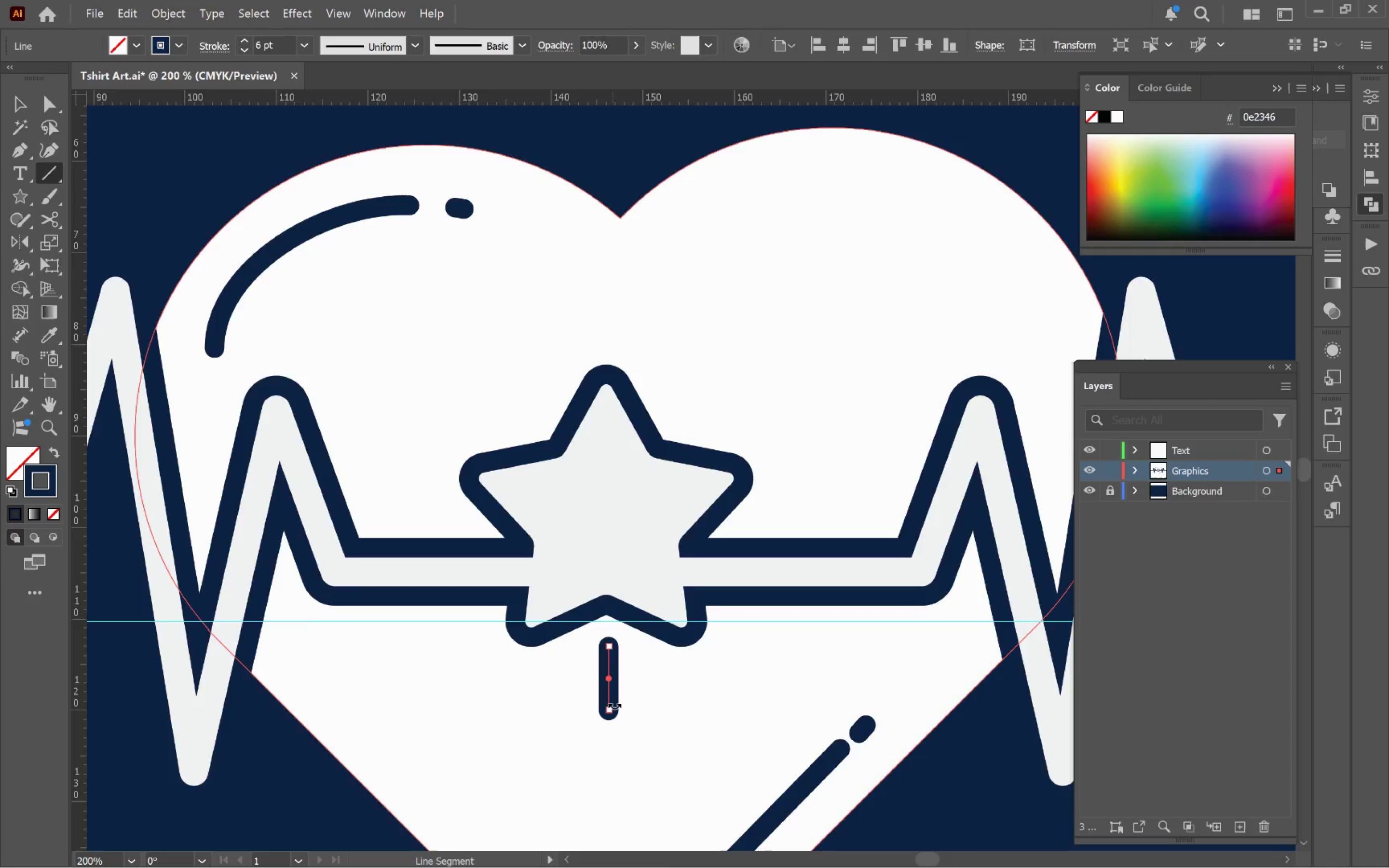 
hold_key(key=ShiftLeft, duration=1.5)
 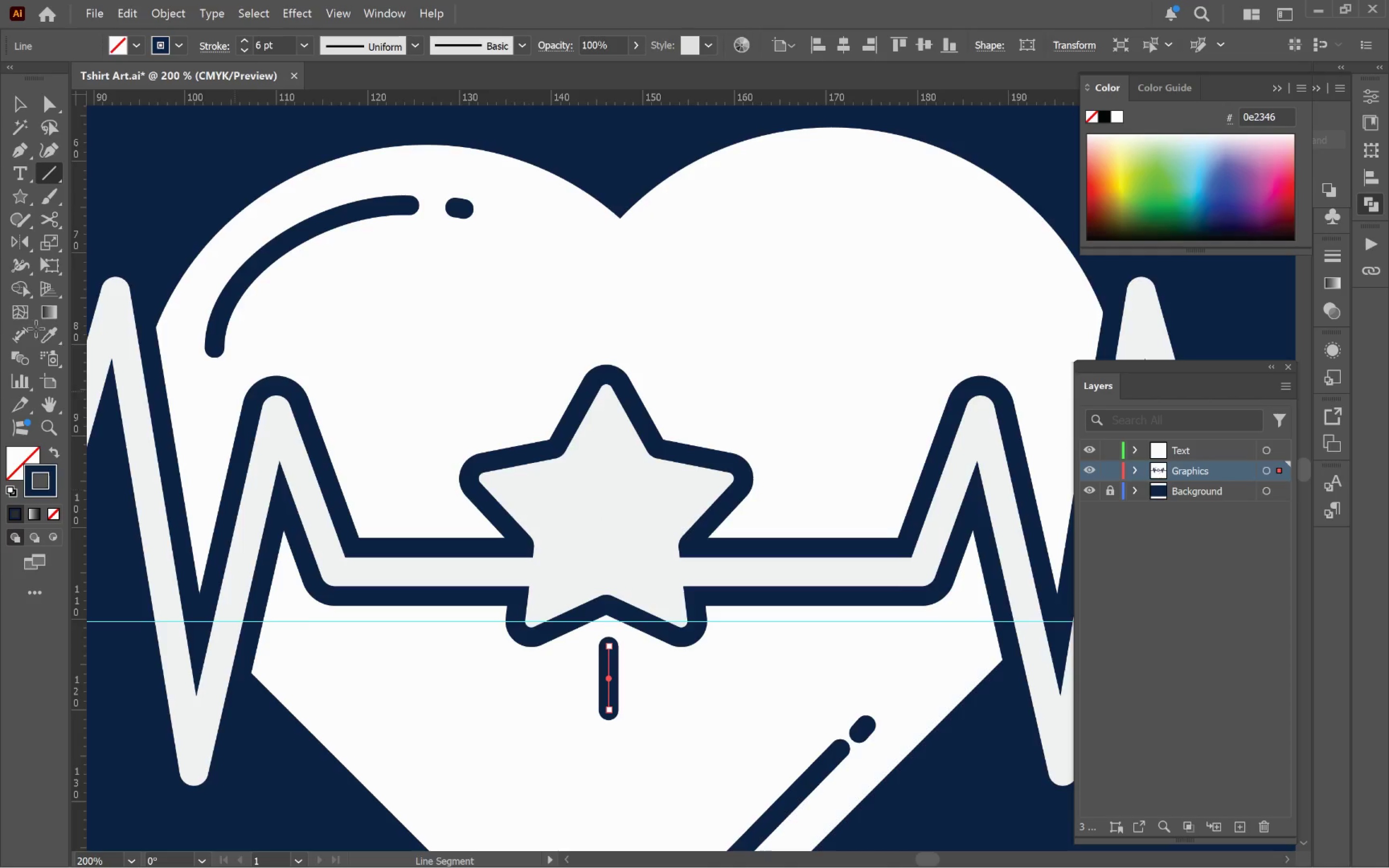 
left_click([19, 235])
 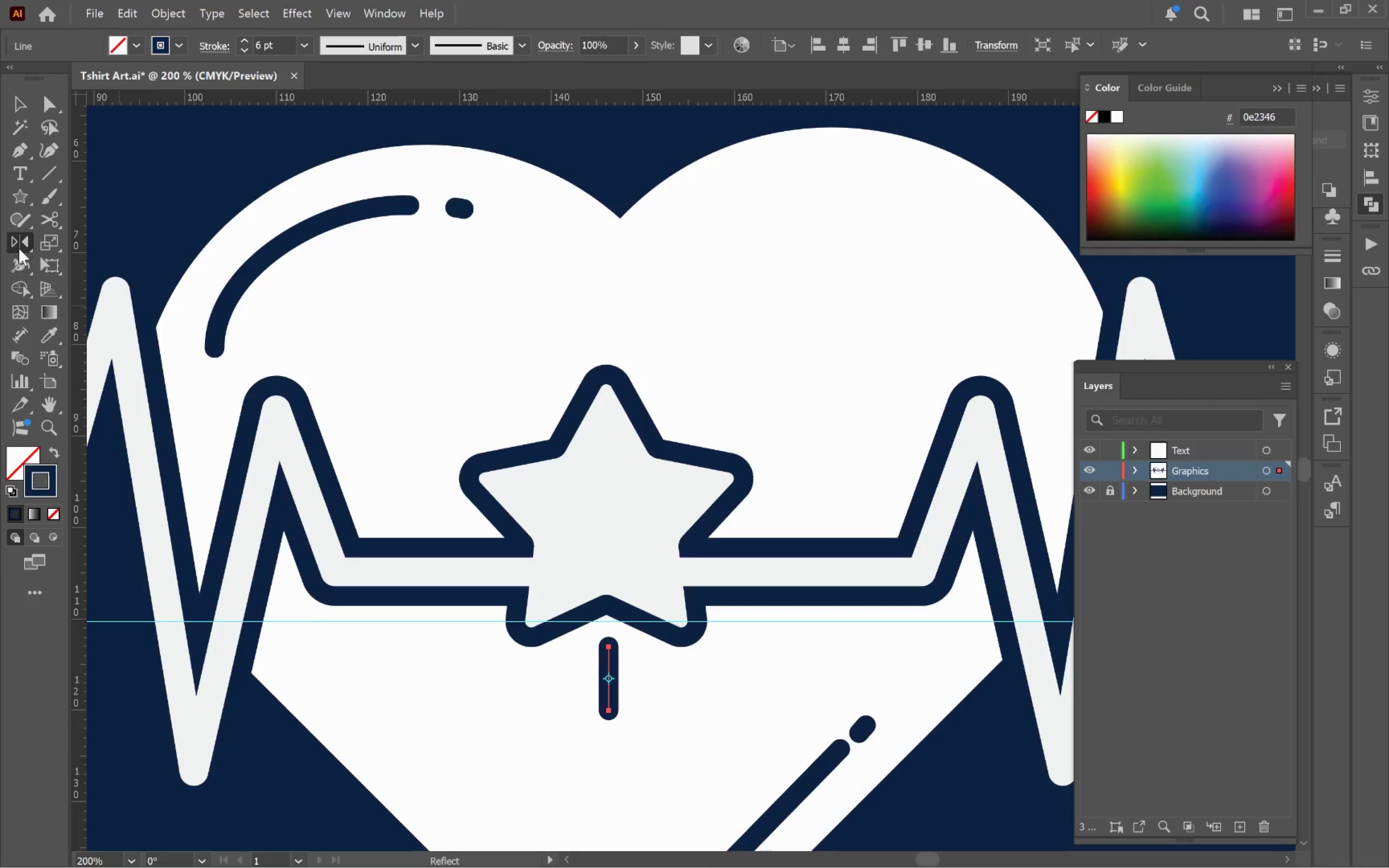 
left_click_drag(start_coordinate=[20, 240], to_coordinate=[89, 241])
 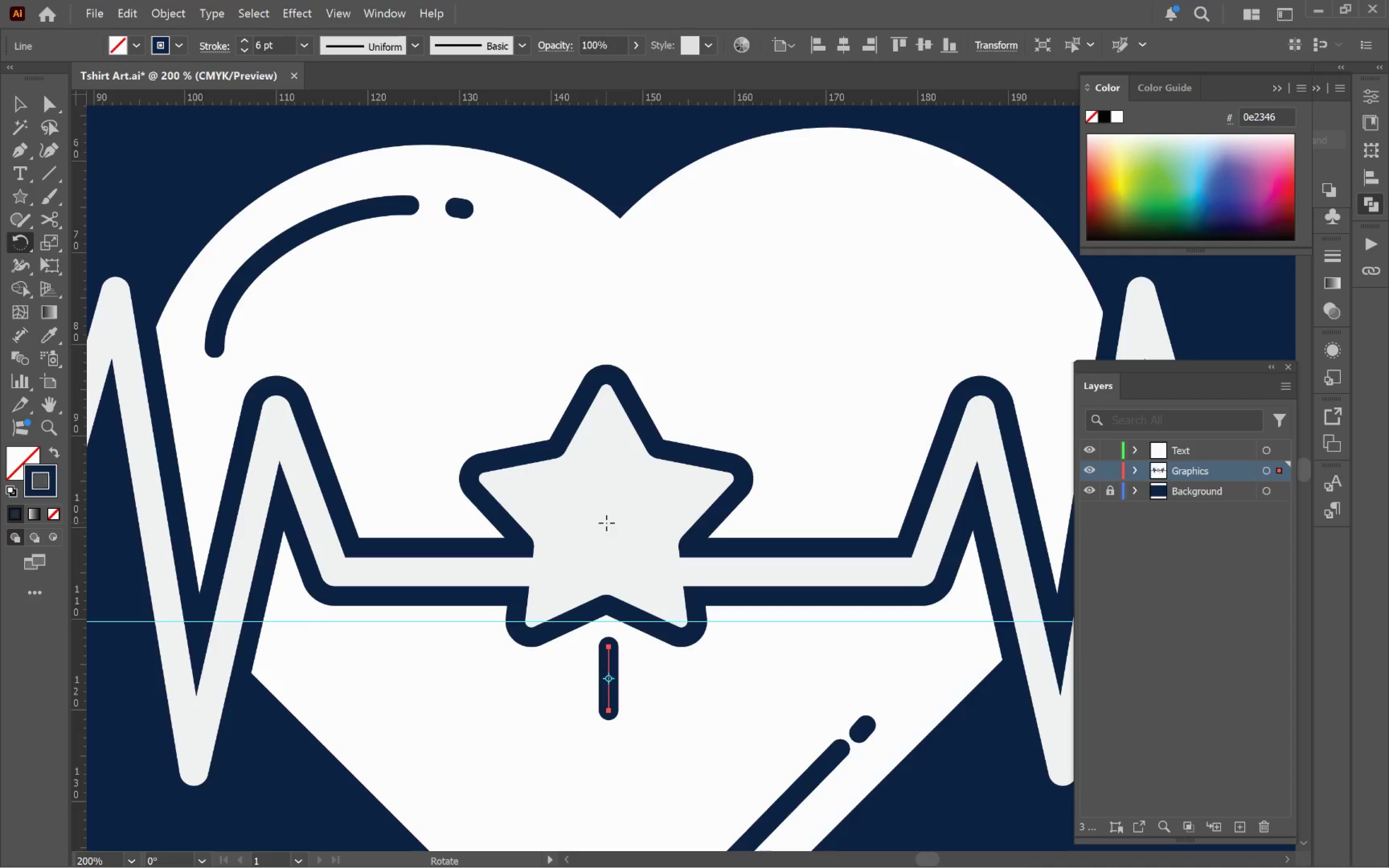 
hold_key(key=AltLeft, duration=1.05)
left_click([606, 523])
 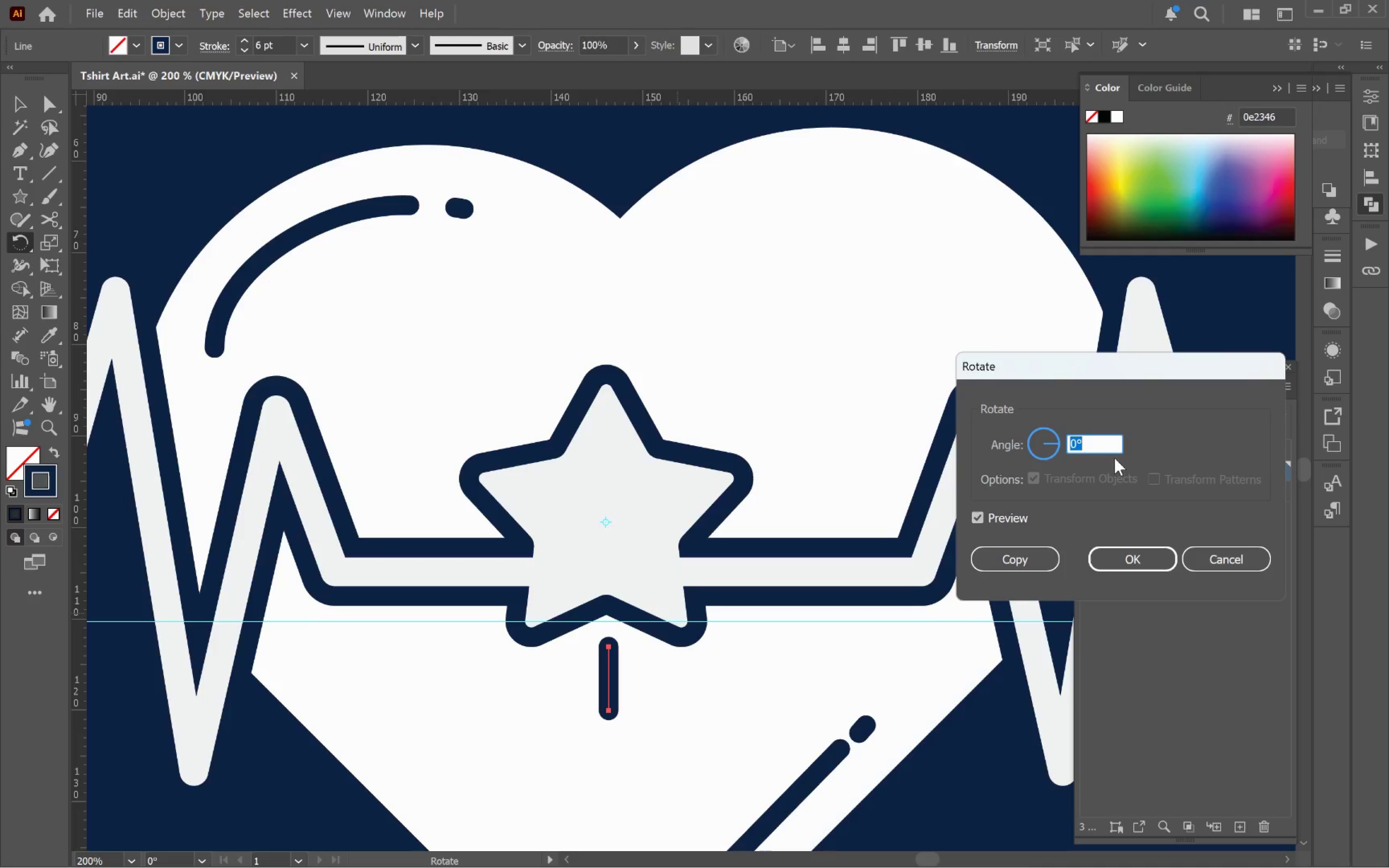 
type(360/5)
 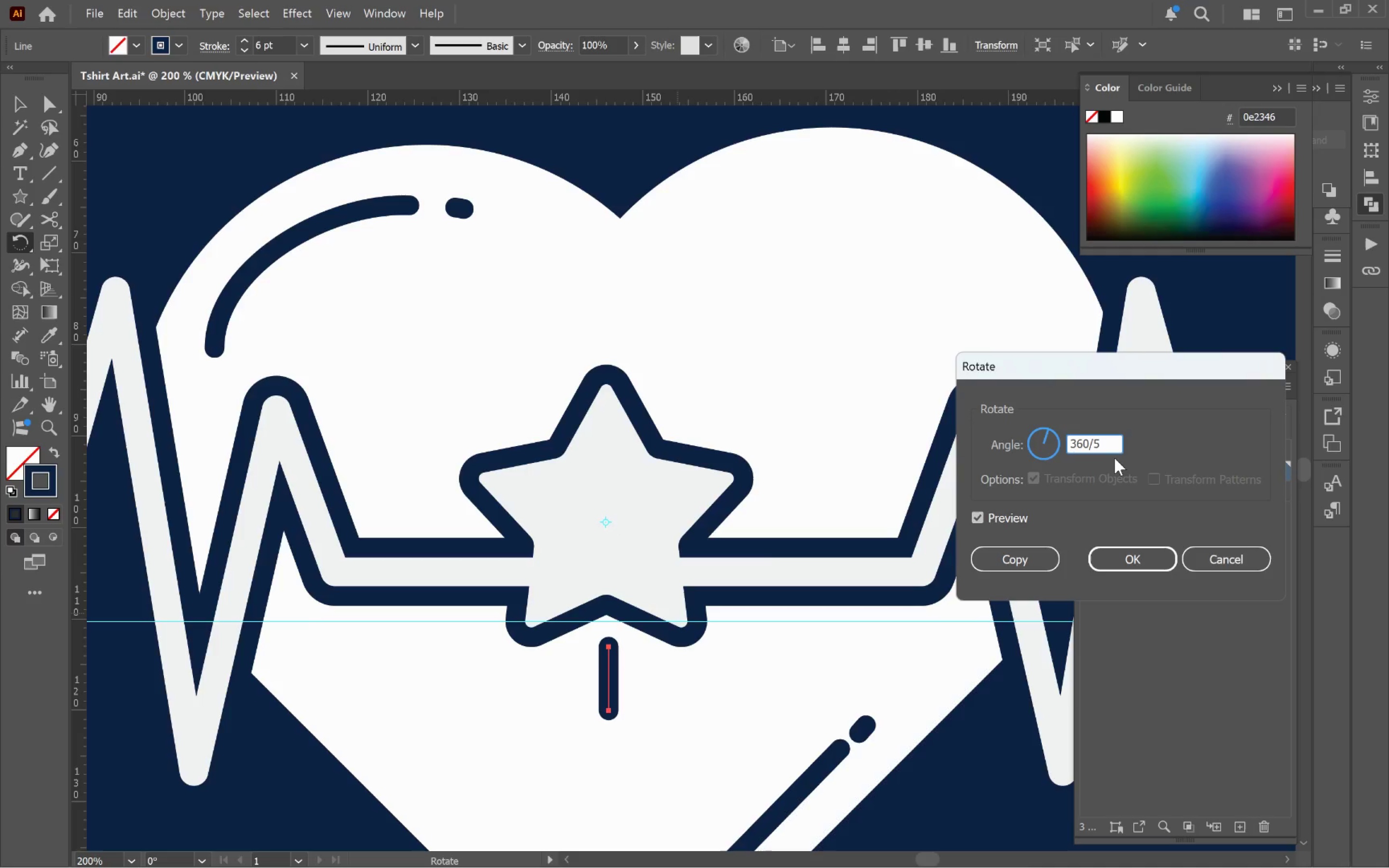 
key(Enter)
 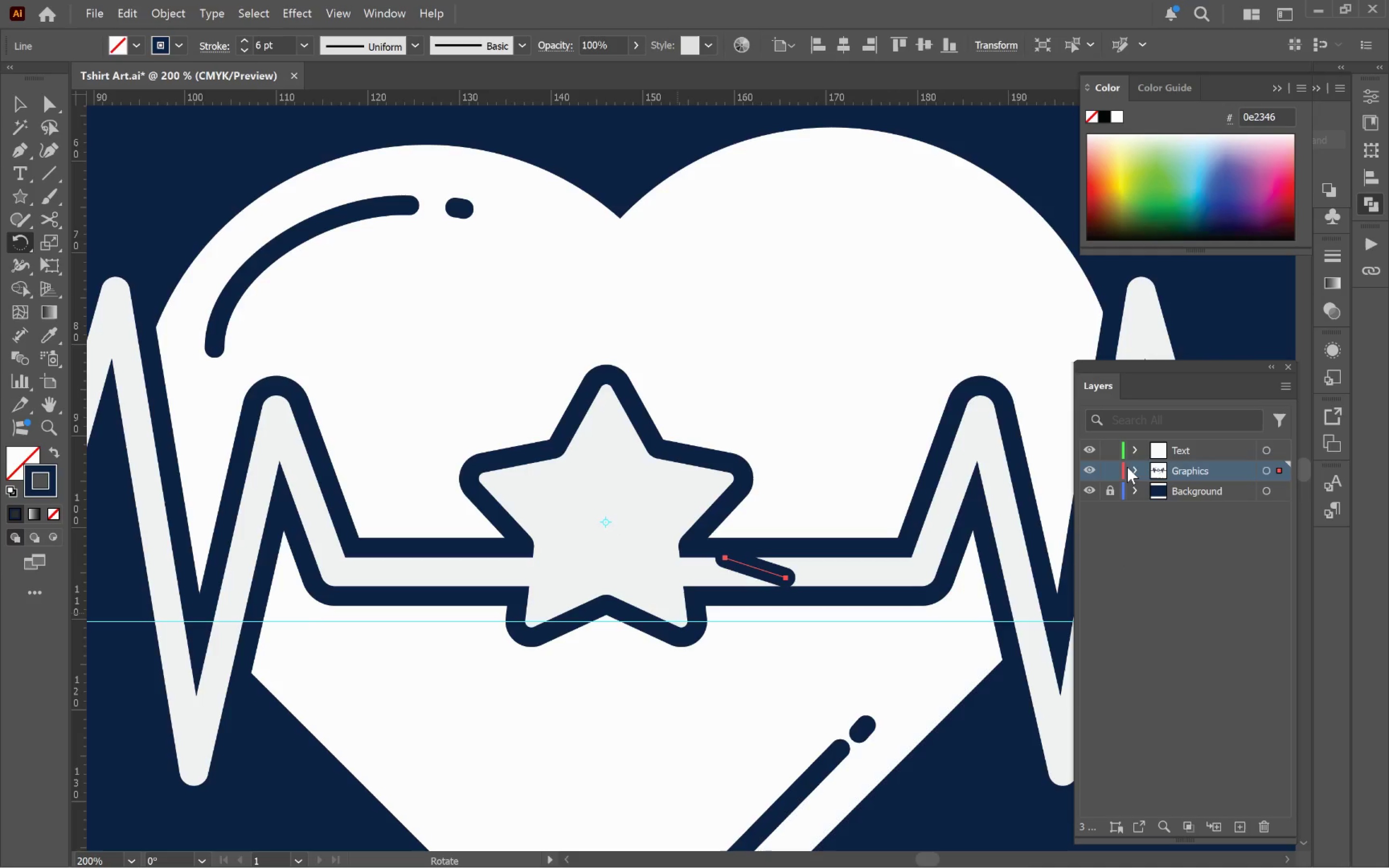 
key(Control+Z)
 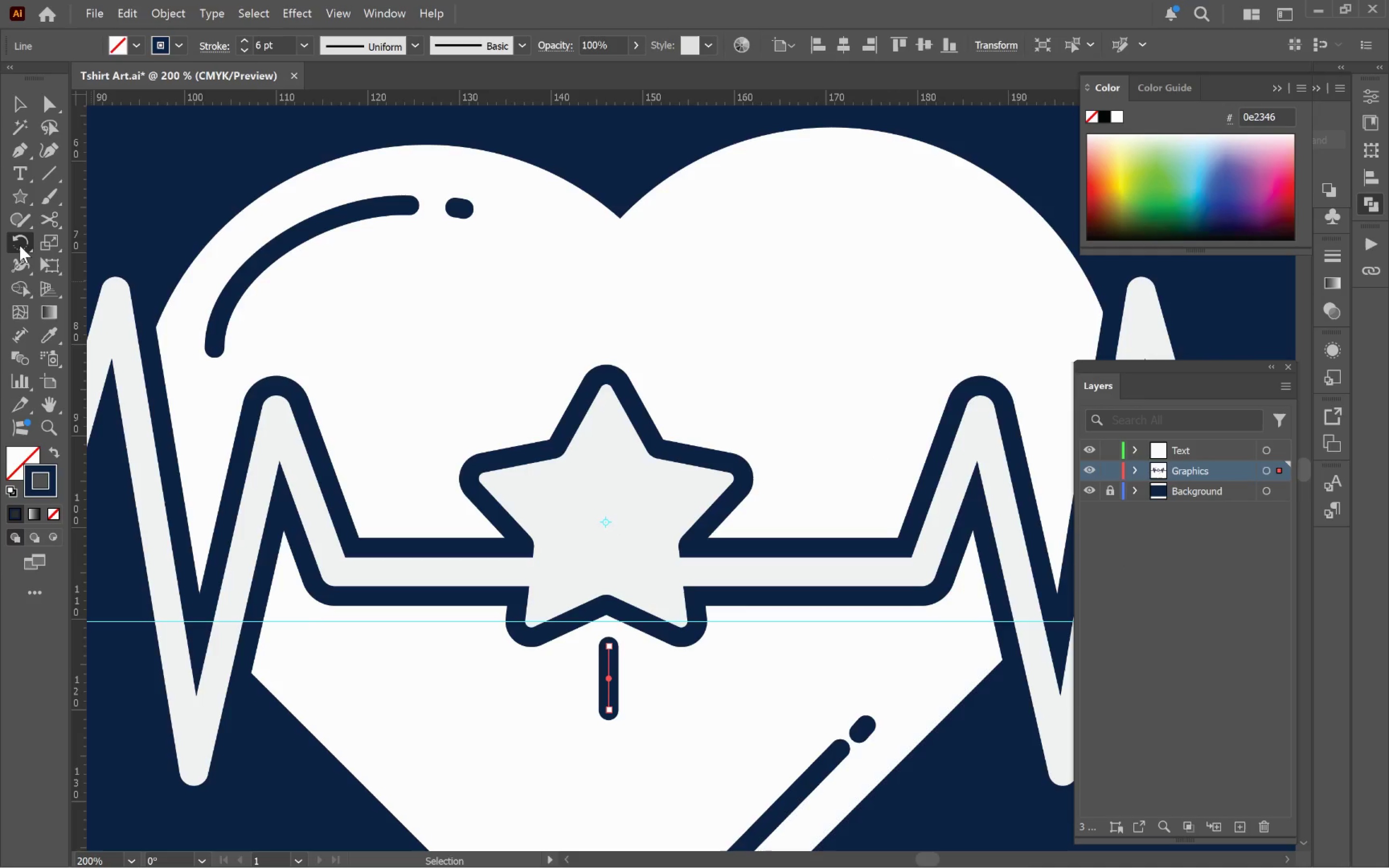 
left_click([20, 245])
 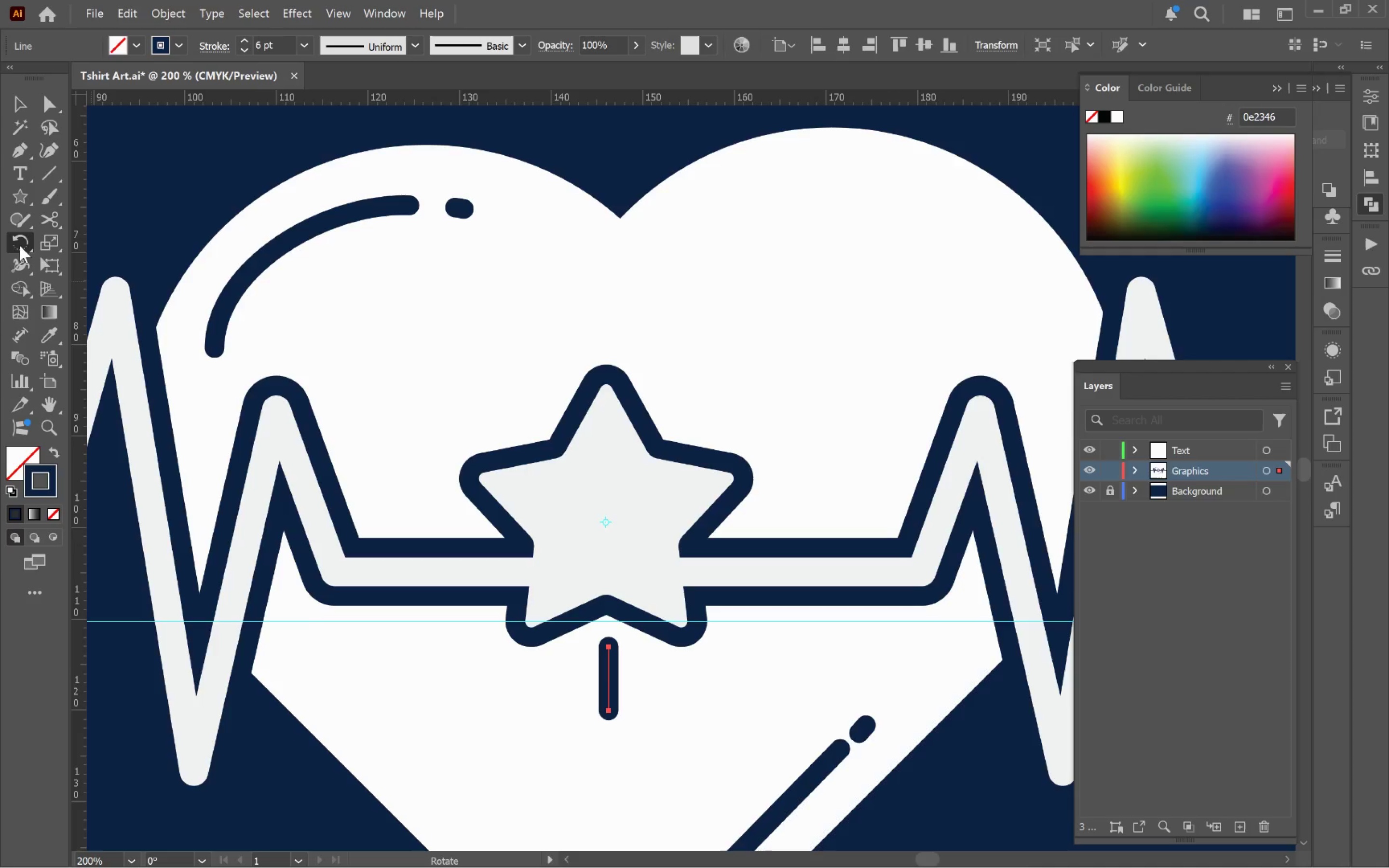 
double_click([20, 245])
 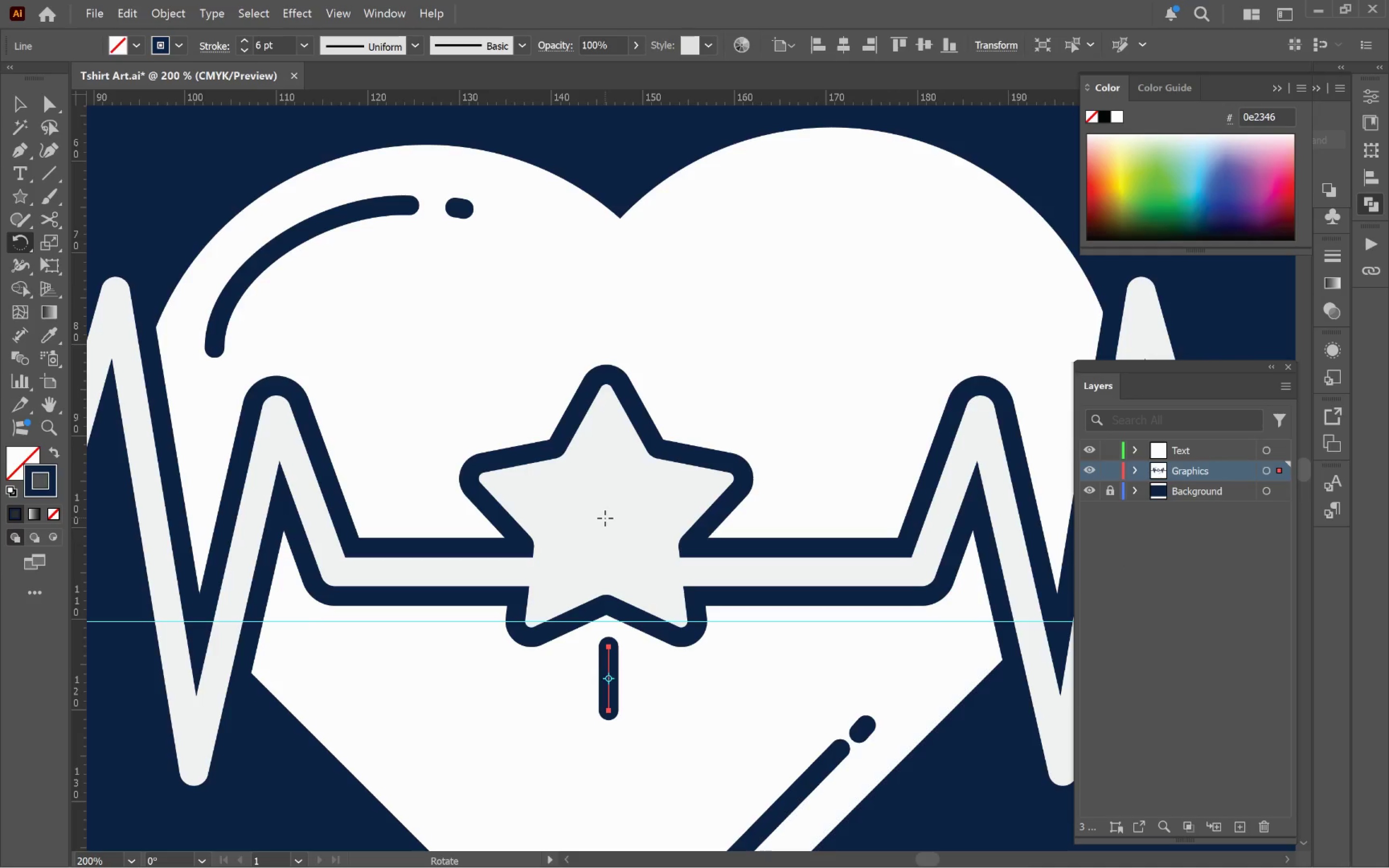 
hold_key(key=AltLeft, duration=0.53)
left_click([607, 518])
 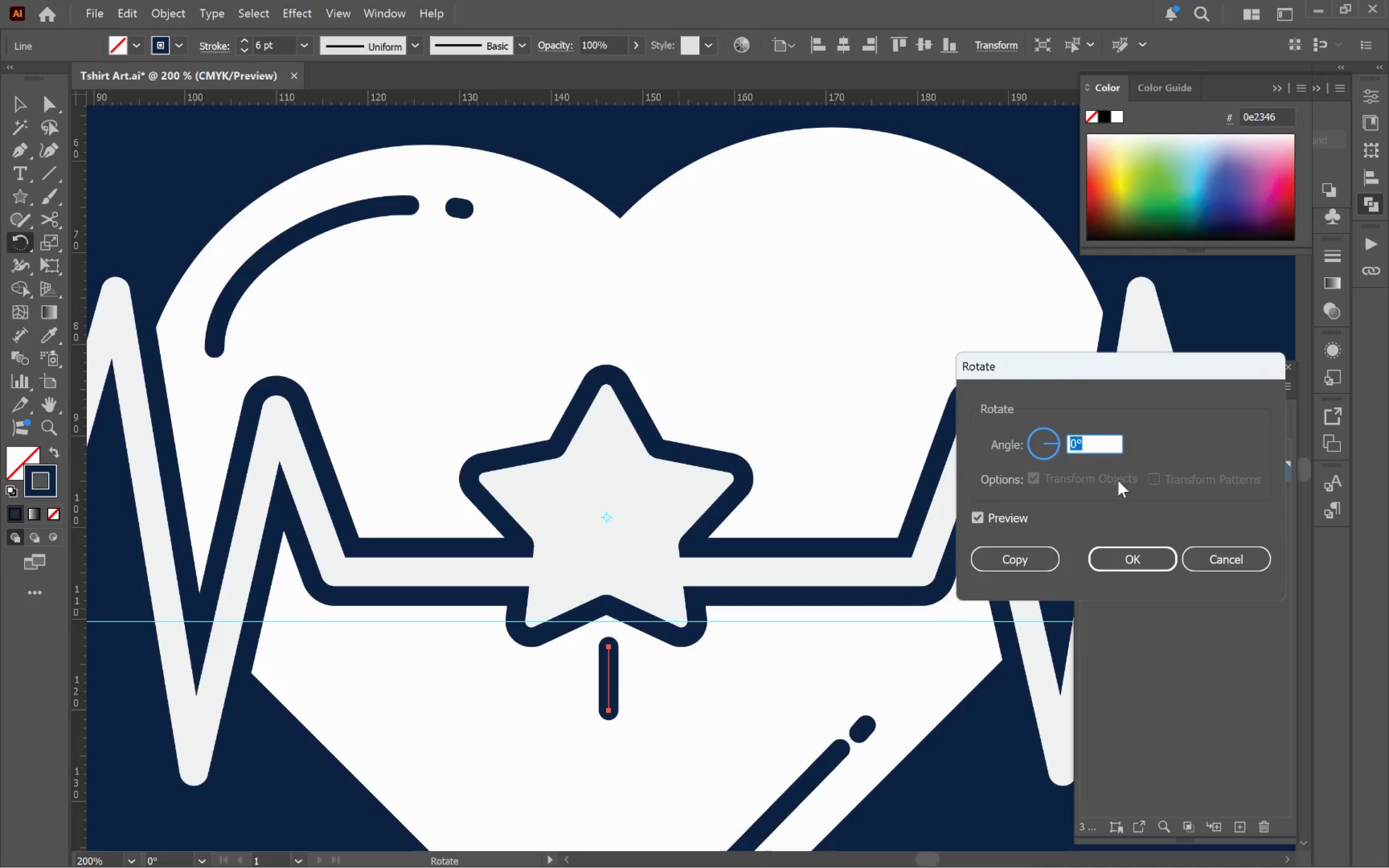 
type(360/5)
key(Tab)
 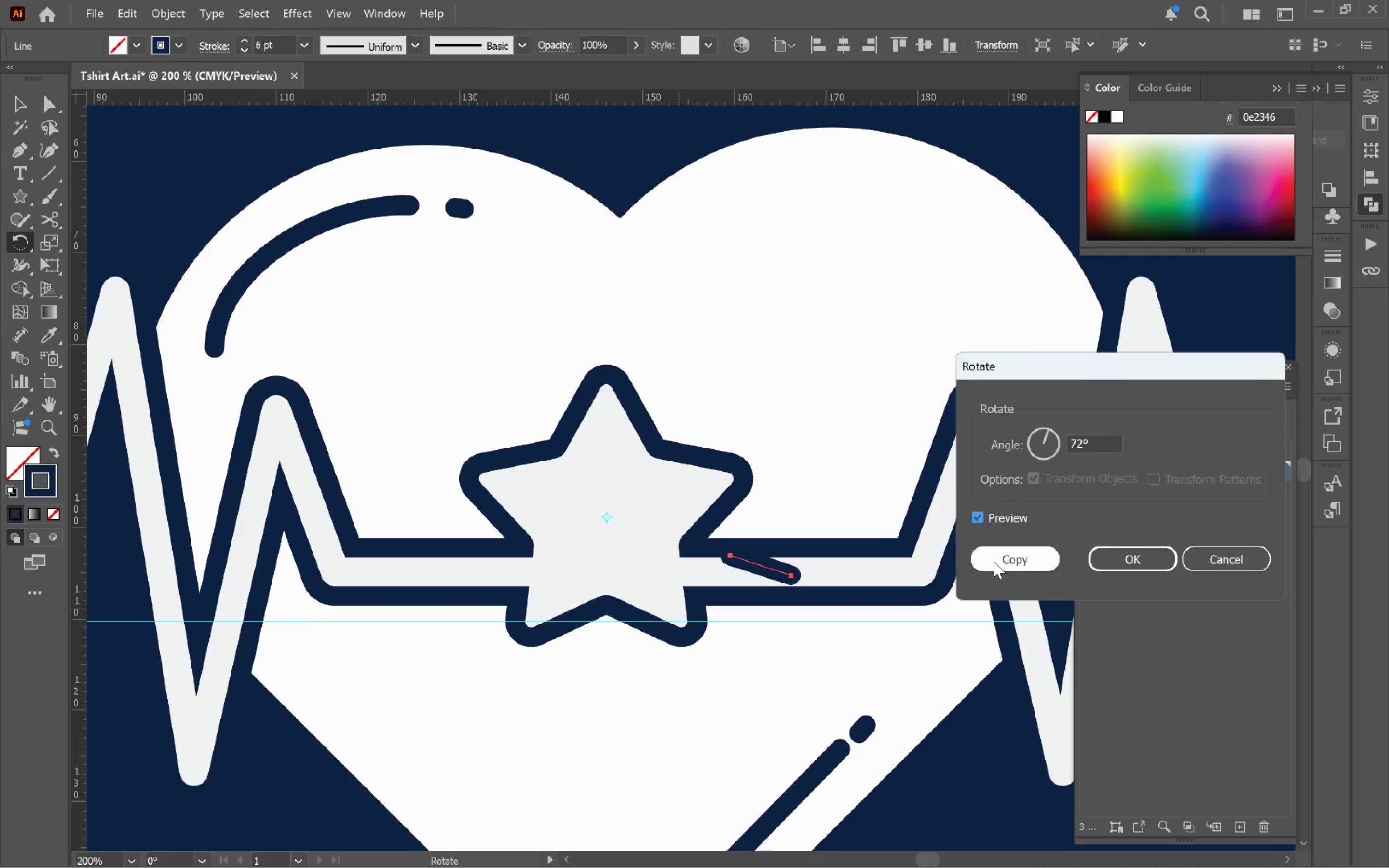 
left_click([1026, 559])
 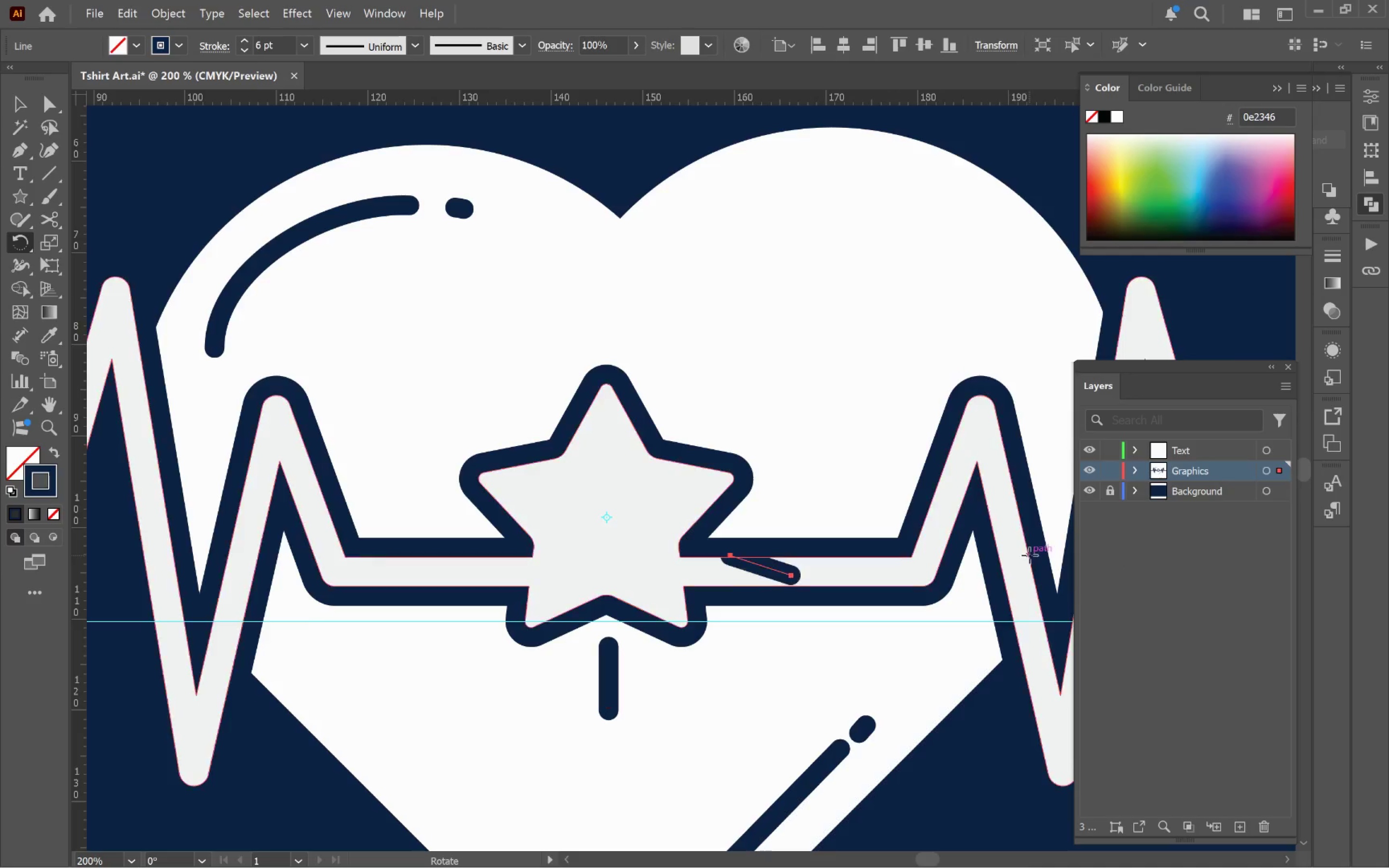 
key(Control+D)
 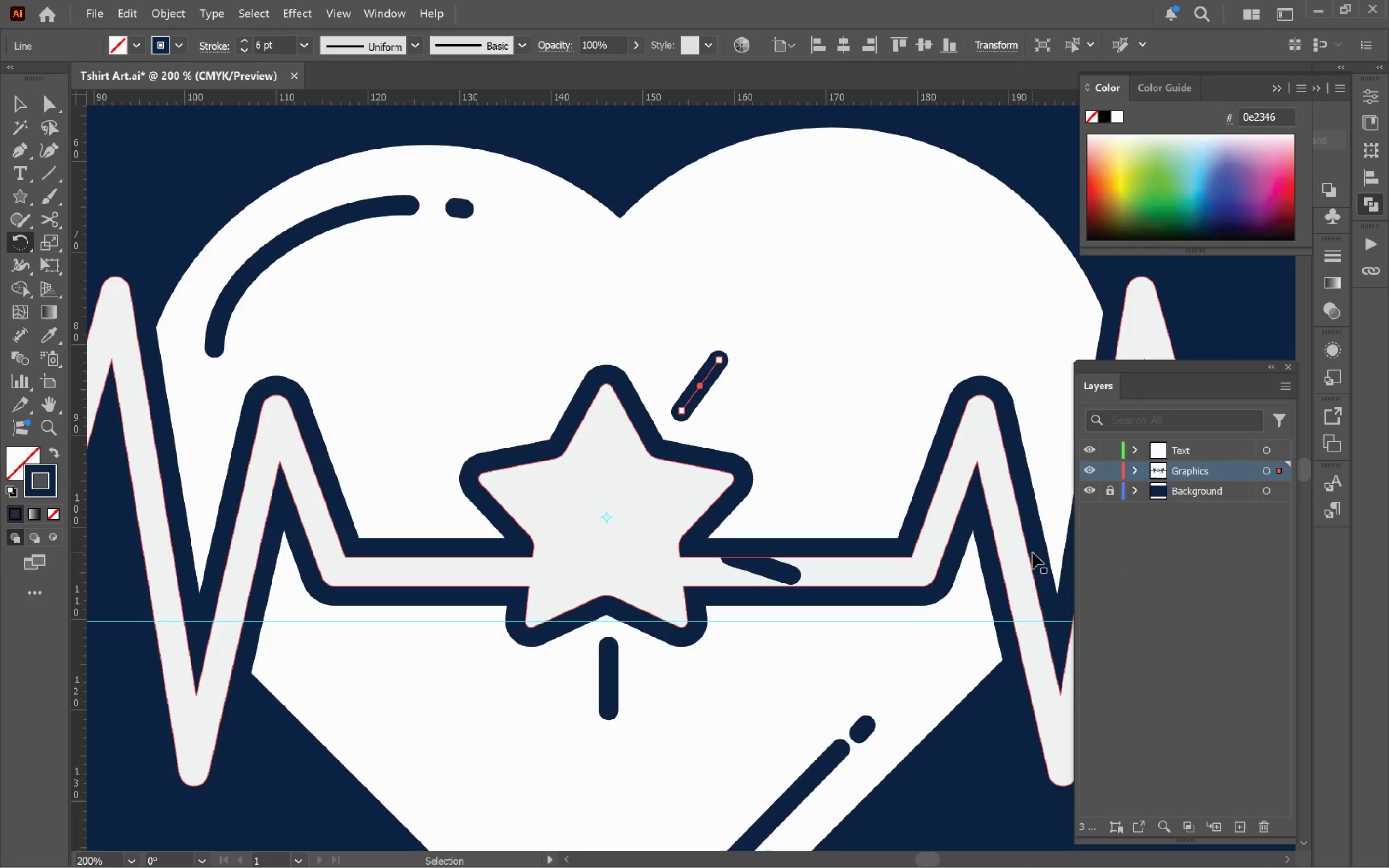 
key(Control+D)
 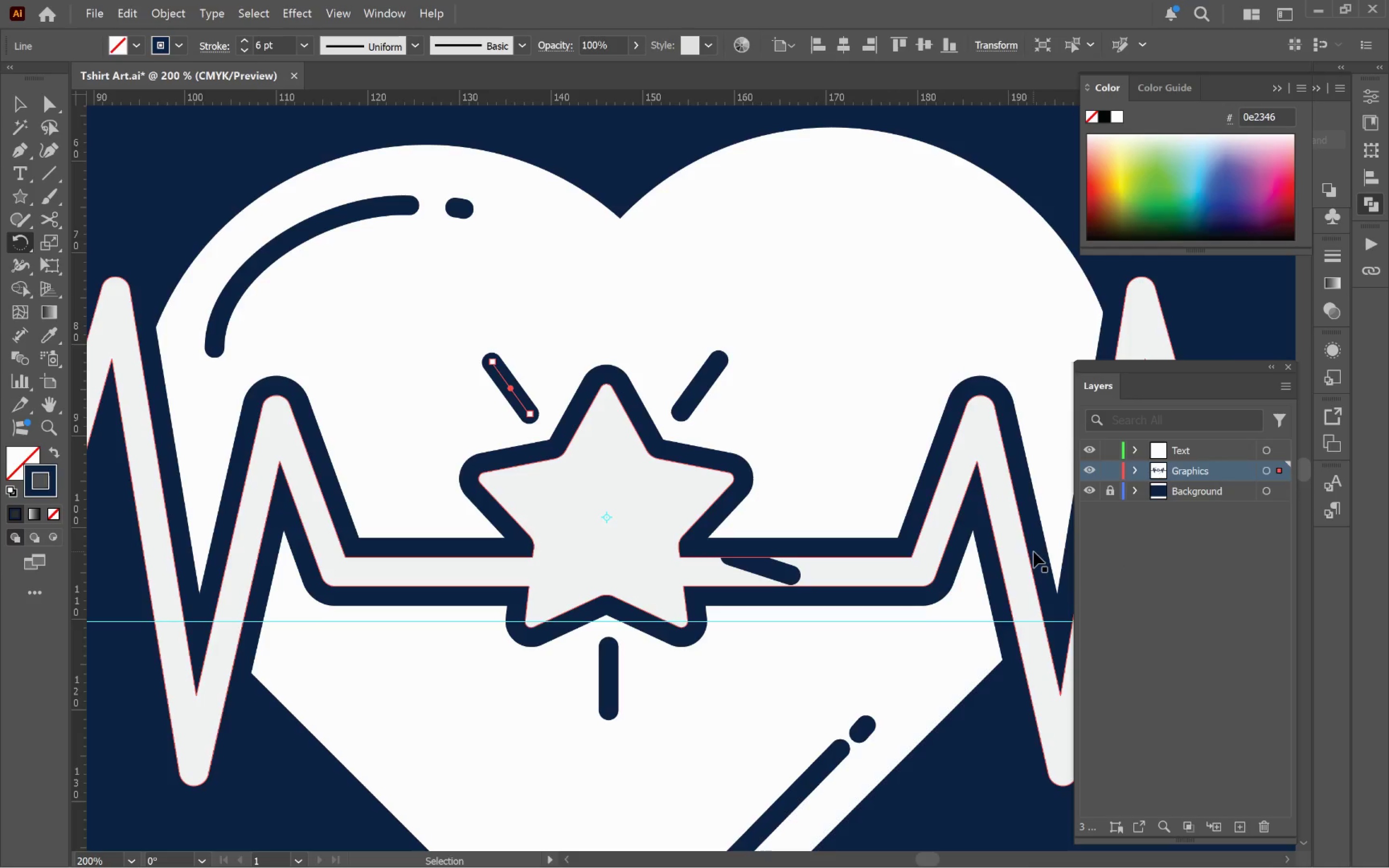 
key(Control+D)
 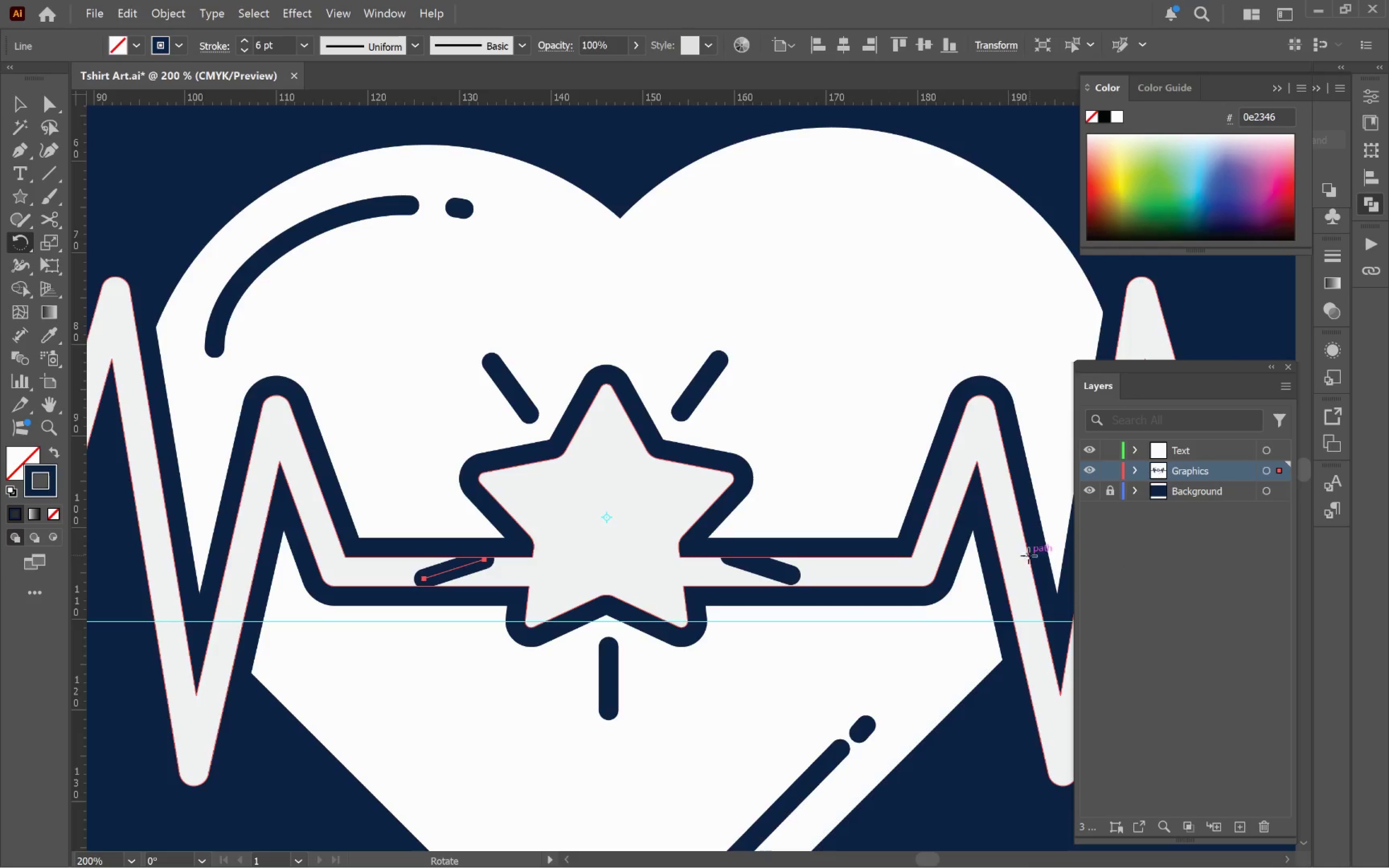 
key(V)
 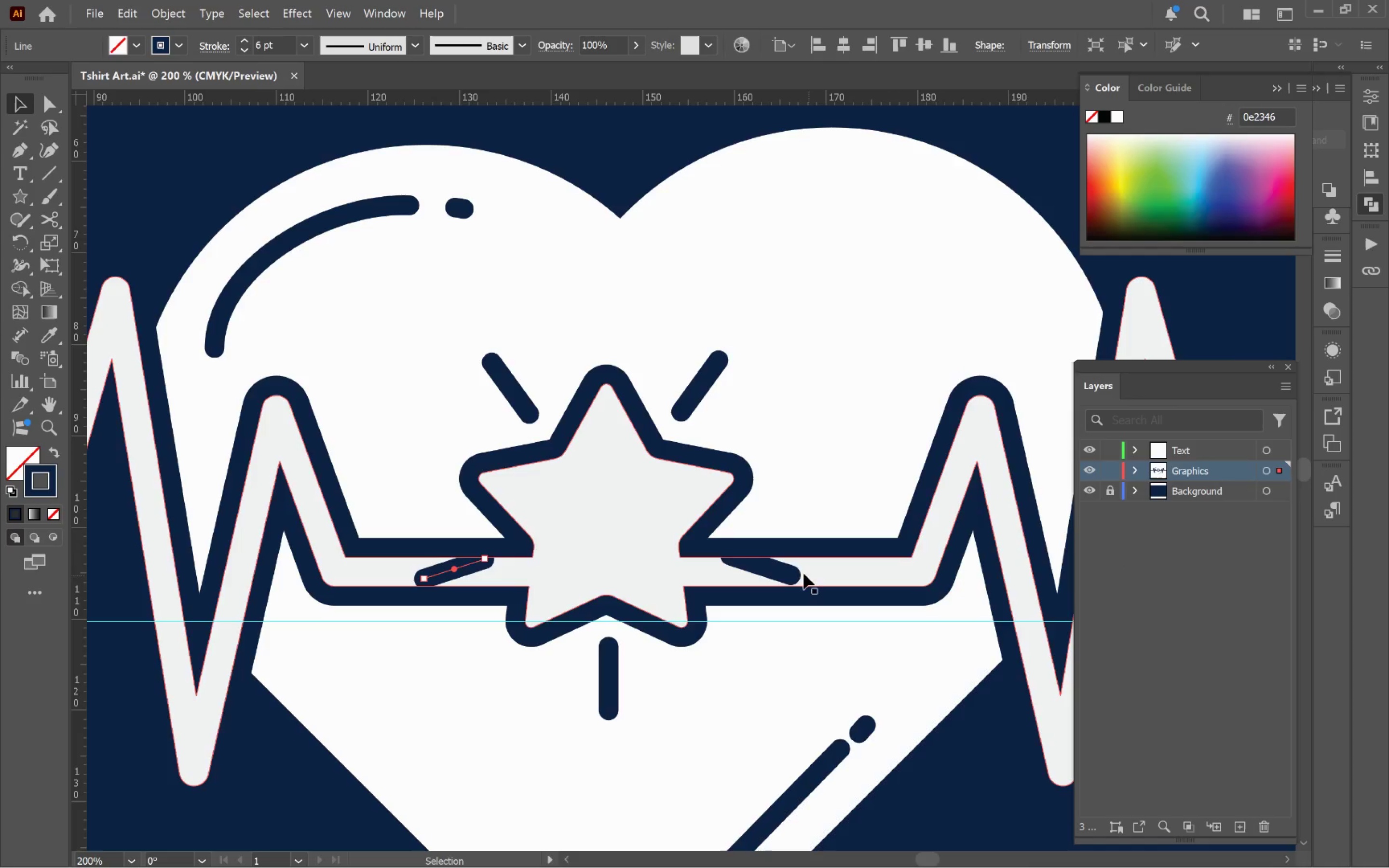 
left_click([775, 570])
 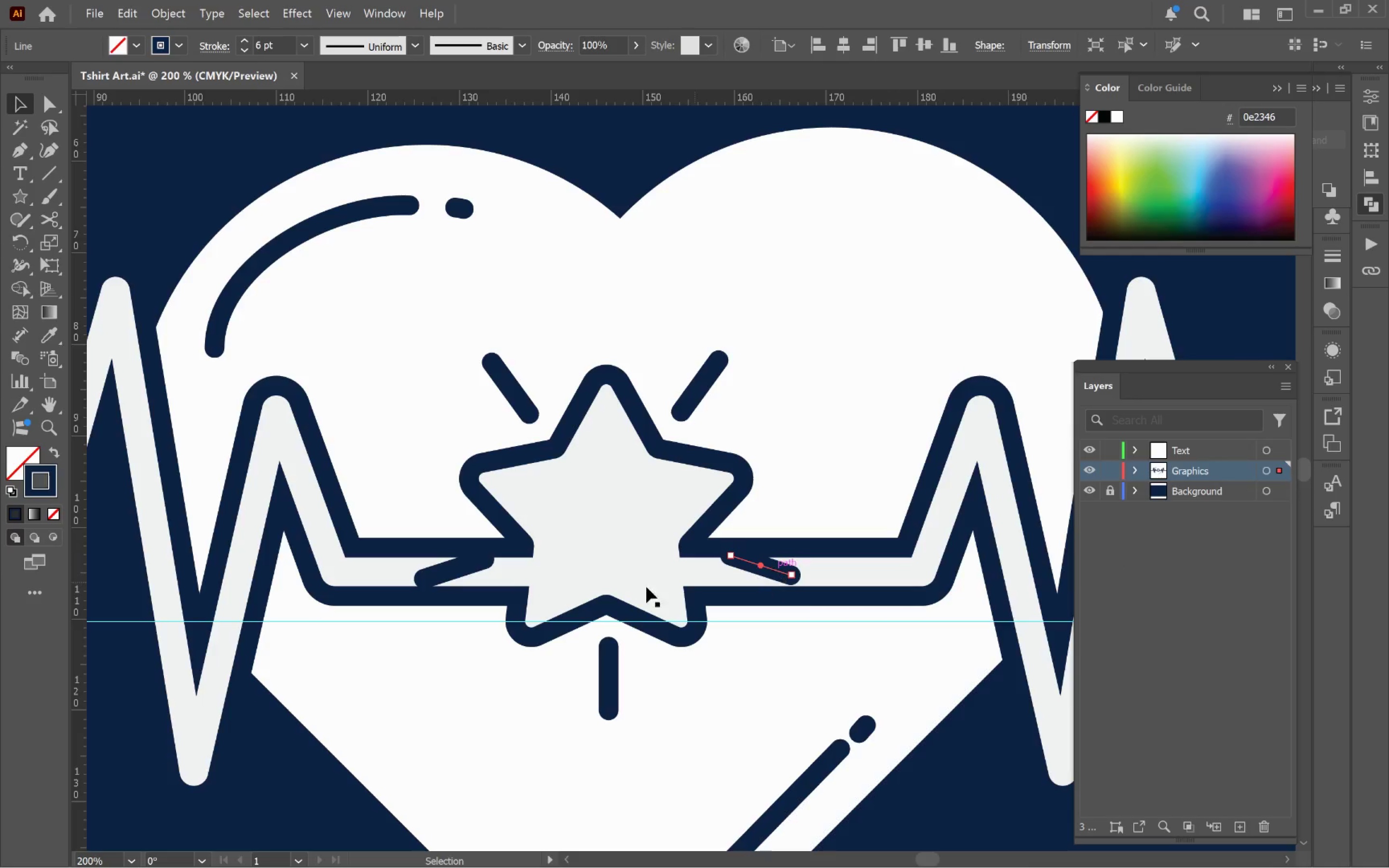 
hold_key(key=ShiftLeft, duration=1.11)
left_click([443, 576])
 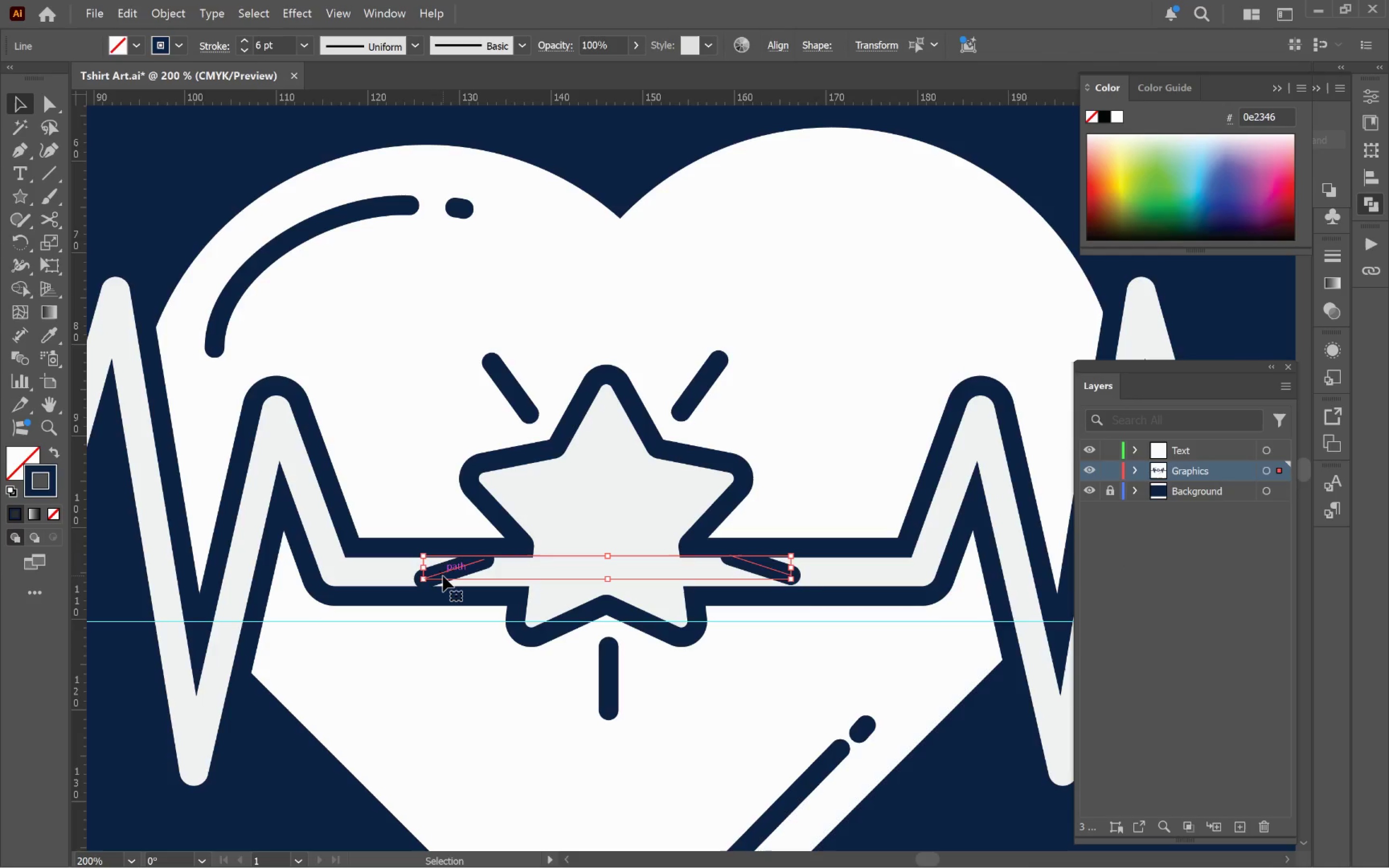 
key(Backspace)
 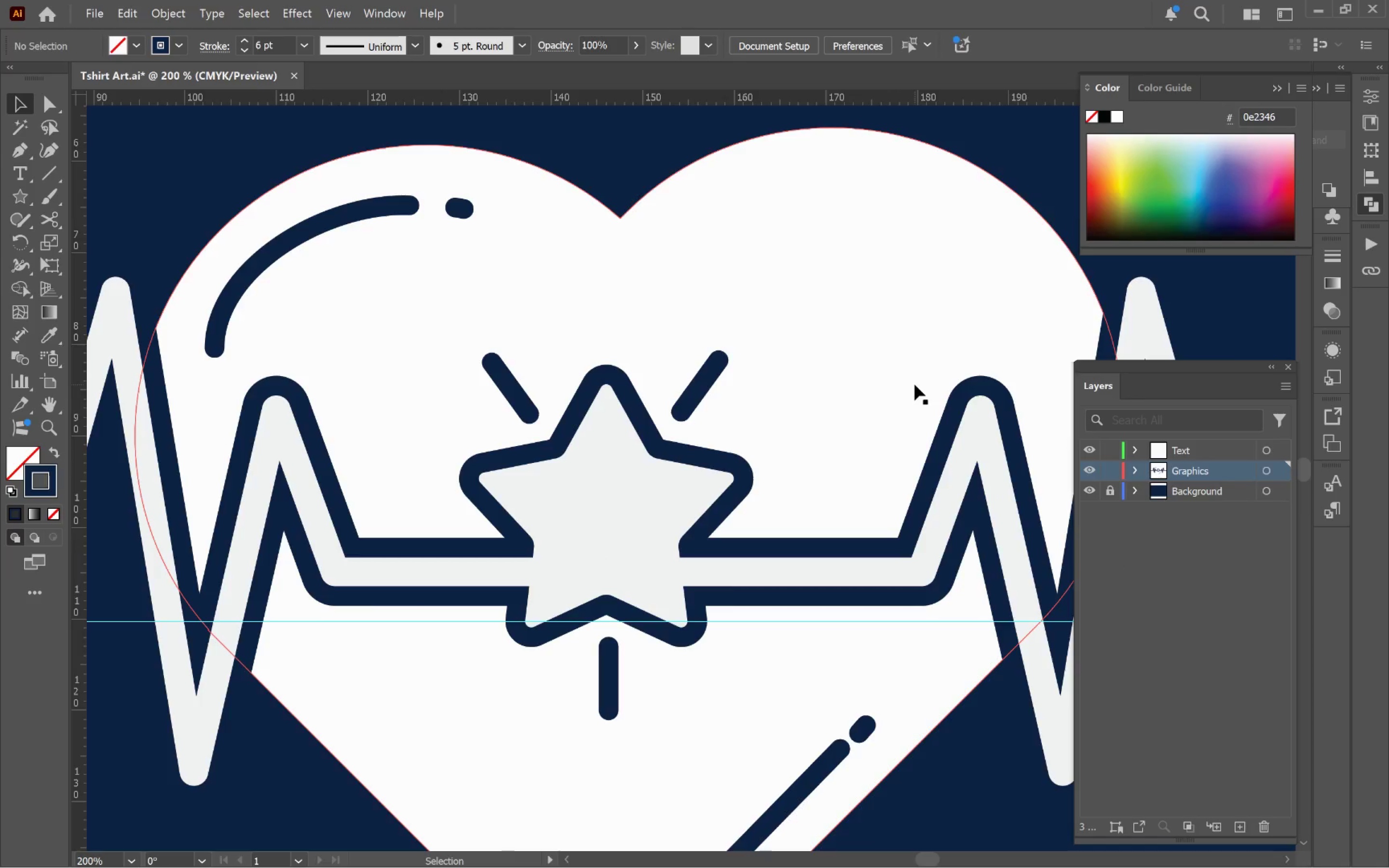 
hold_key(key=AltLeft, duration=0.58)
scroll: coordinate [899, 388], scroll_direction: none, amount: 0.0
 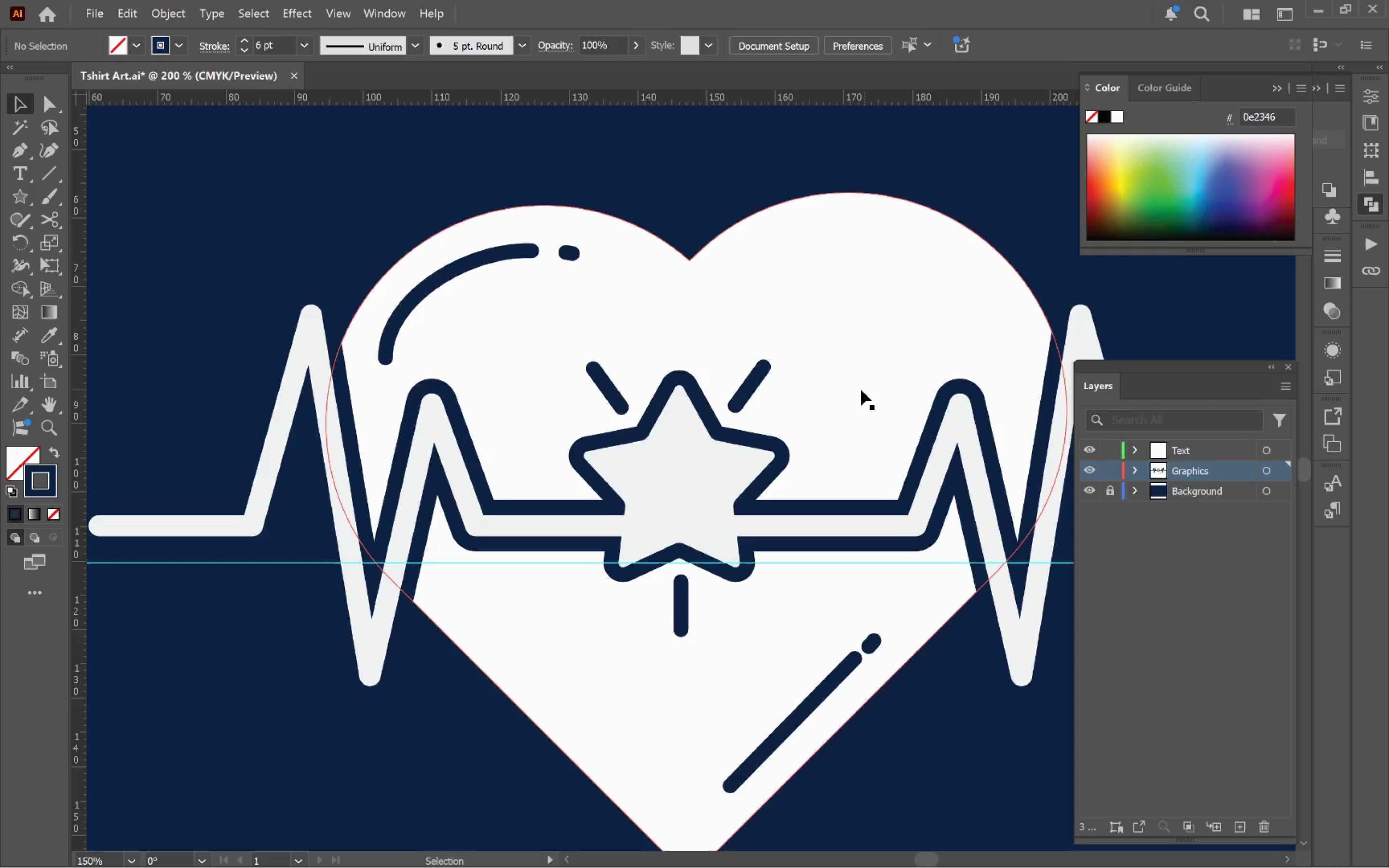 
hold_key(key=Space, duration=1.52)
 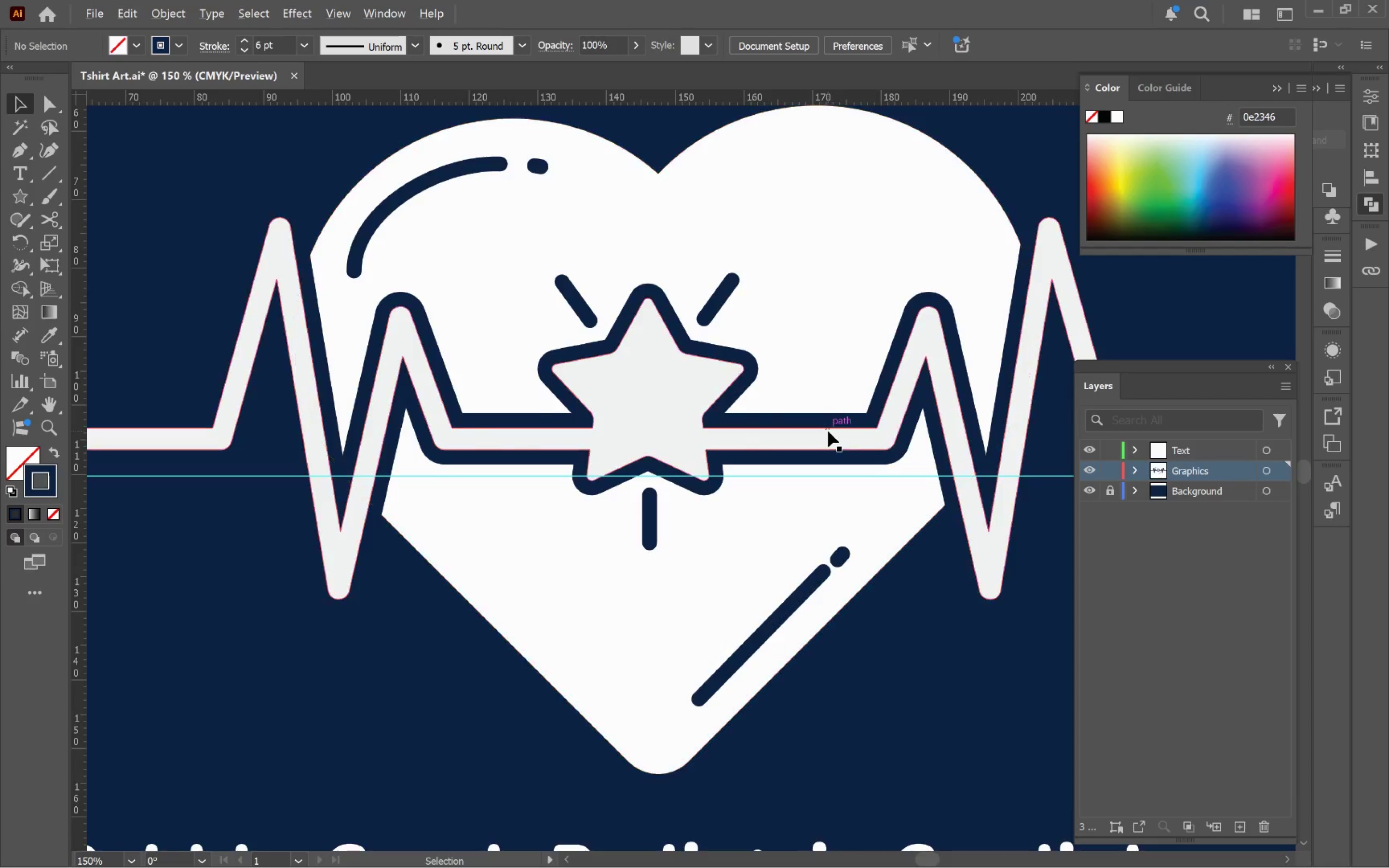 
left_click_drag(start_coordinate=[860, 386], to_coordinate=[828, 300])
 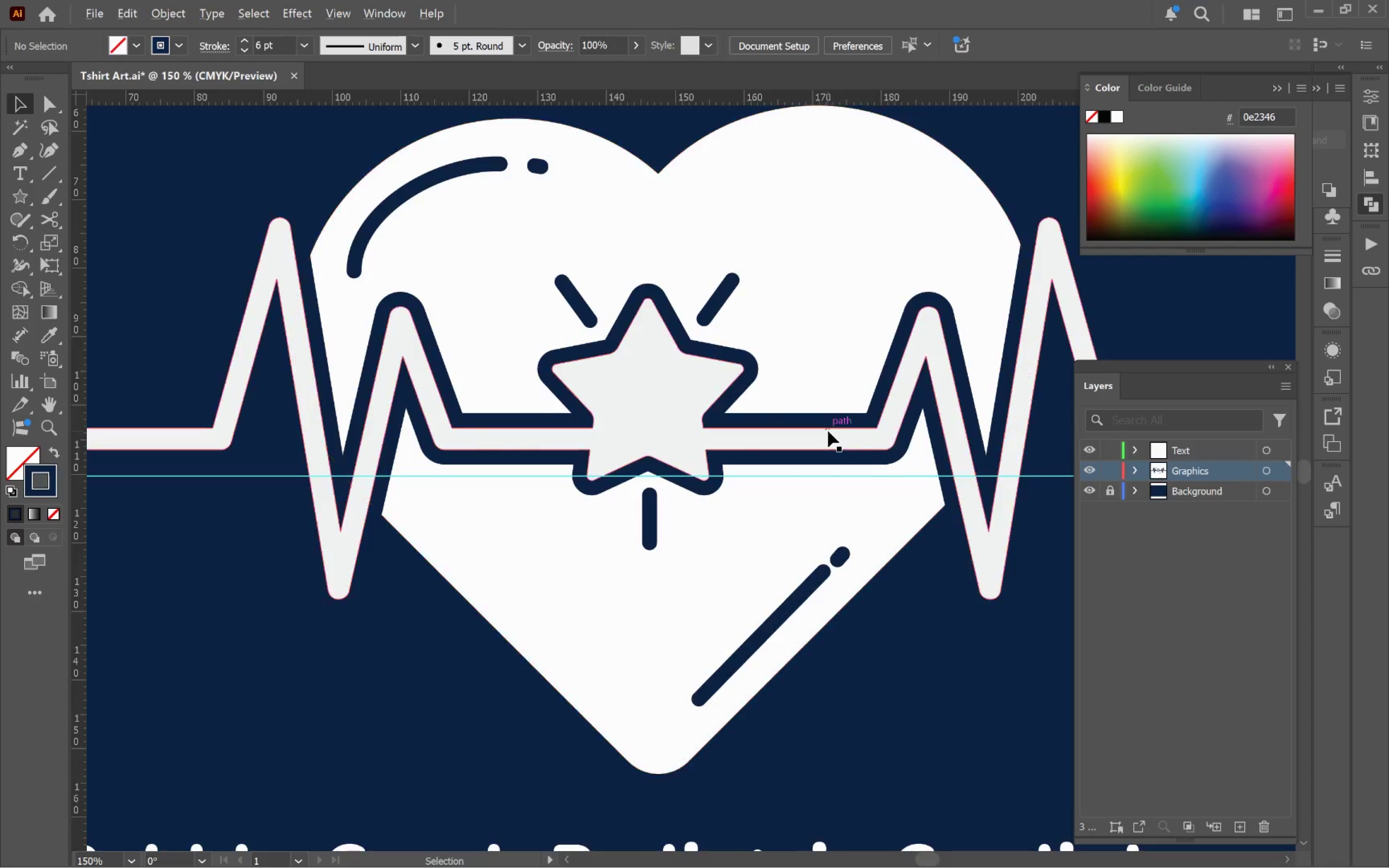 
key(Space)
 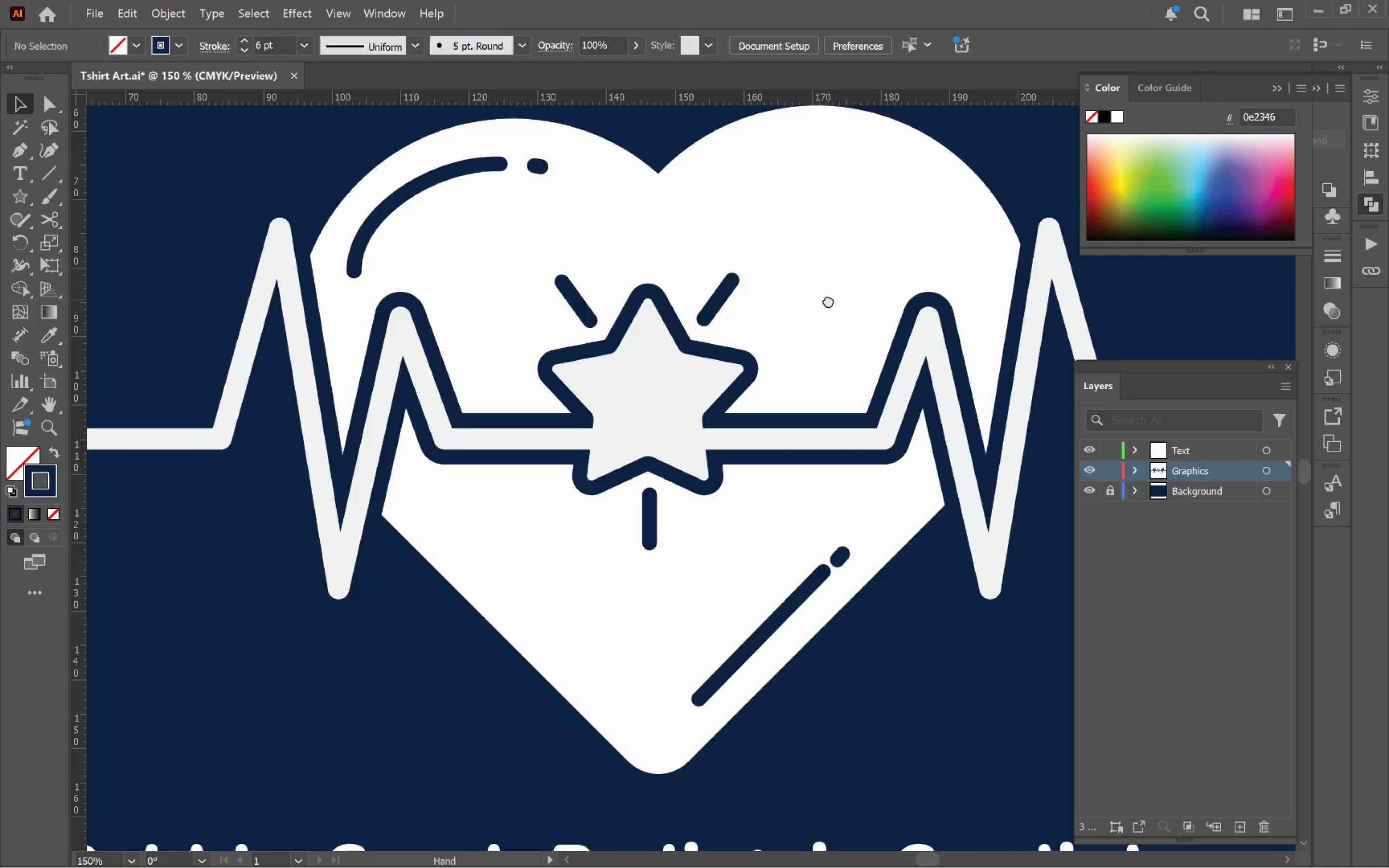 
key(Space)
 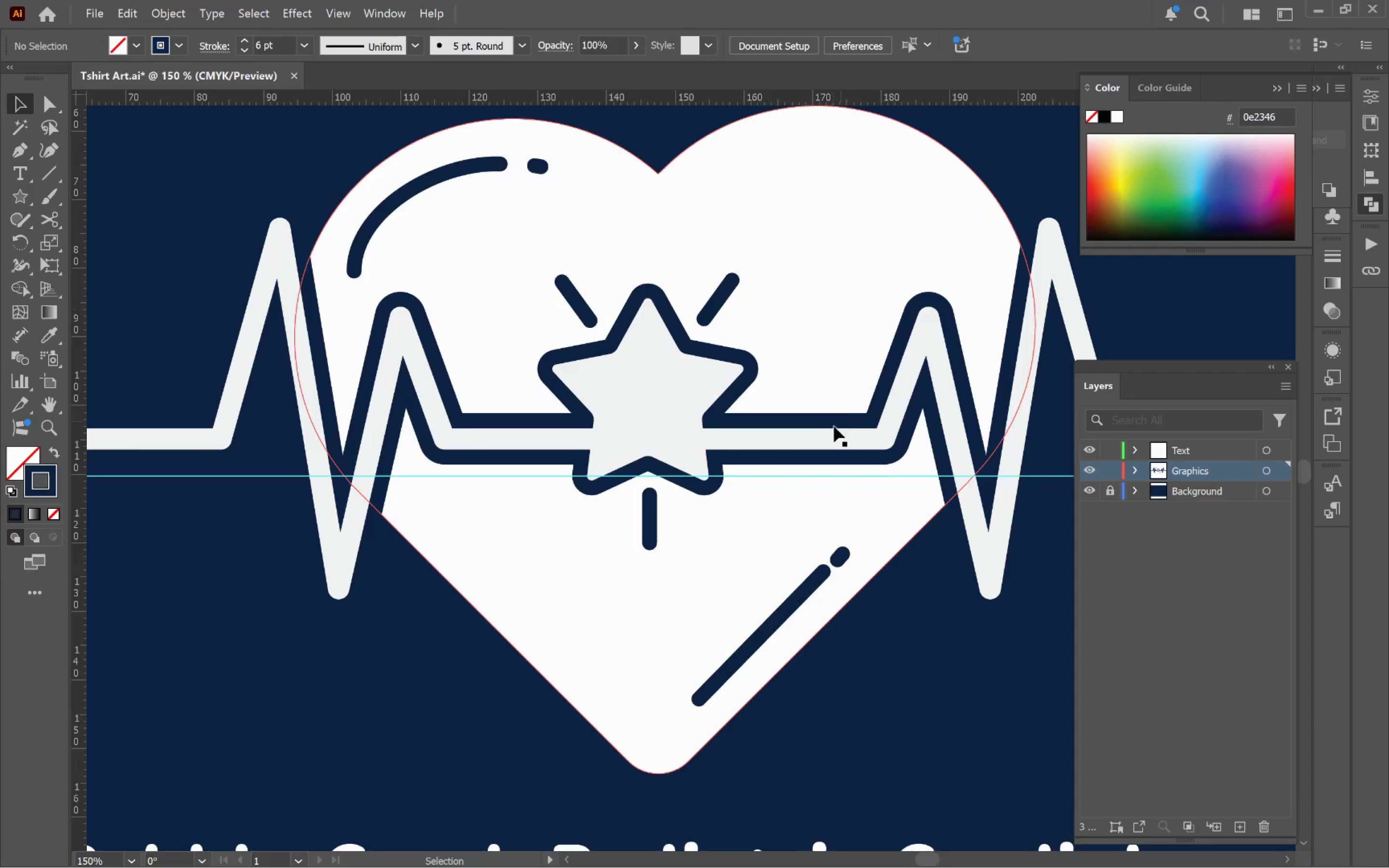 
hold_key(key=AltLeft, duration=0.64)
 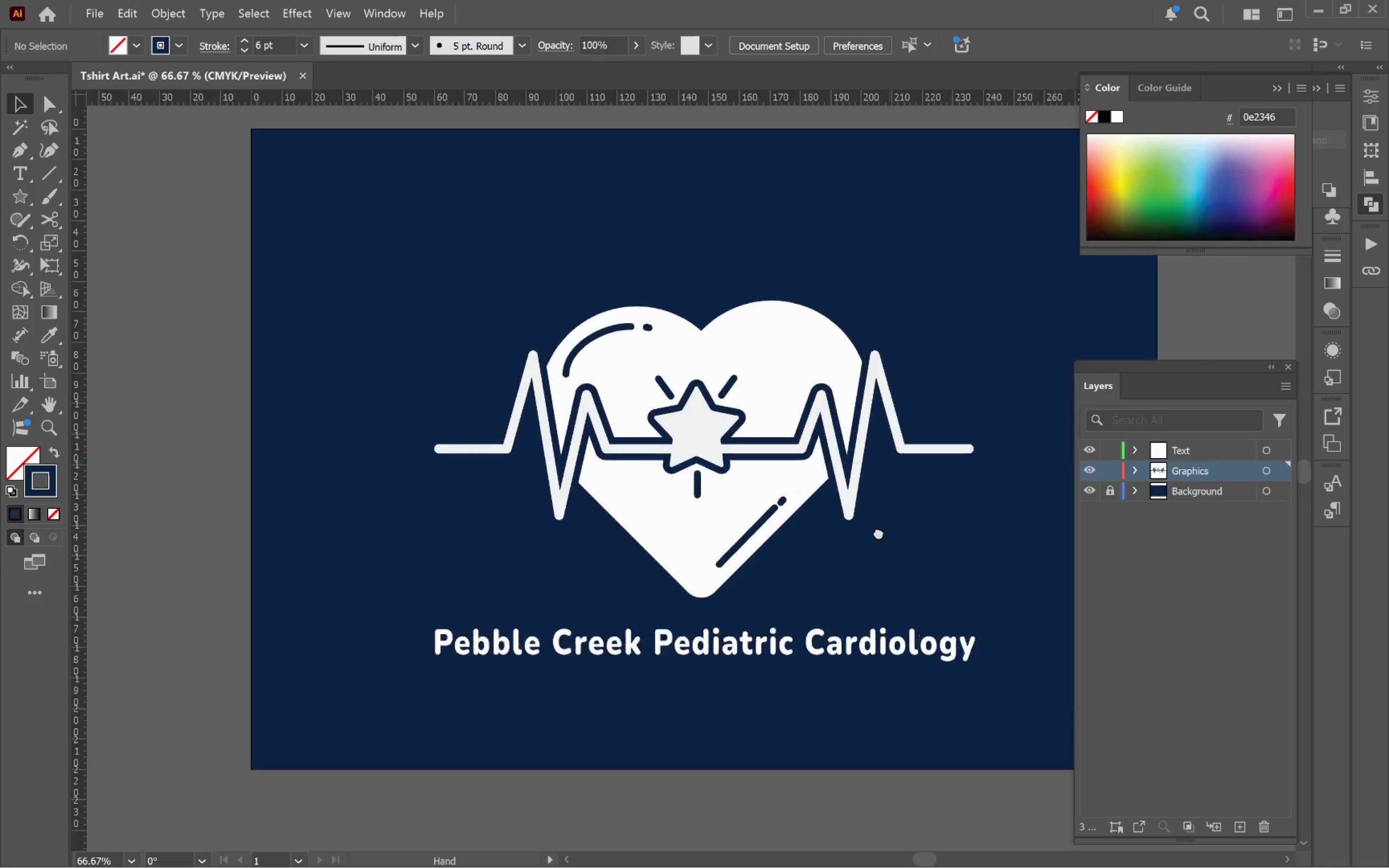 
hold_key(key=Space, duration=1.5)
 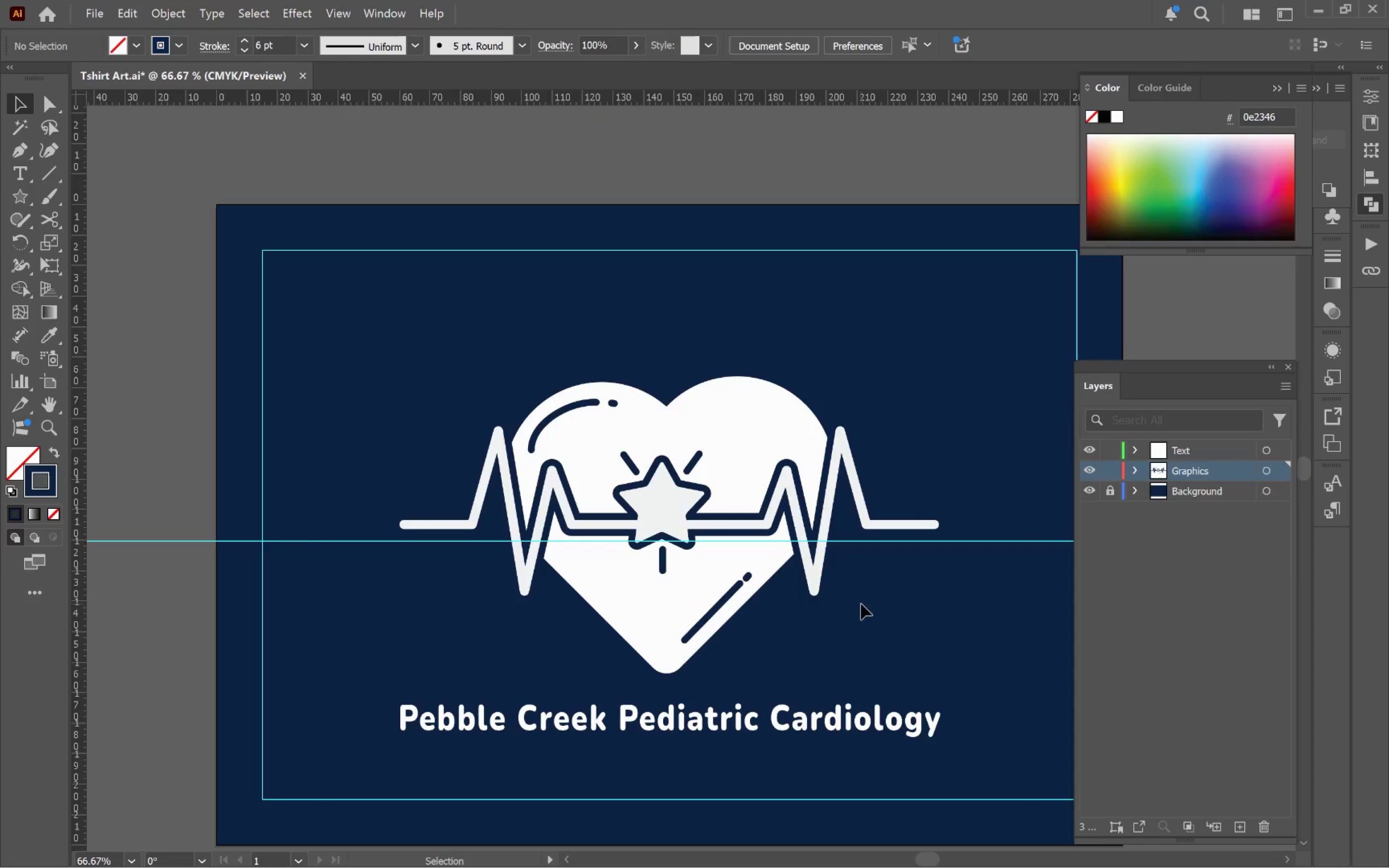 
scroll: coordinate [828, 431], scroll_direction: down, amount: 2.0
 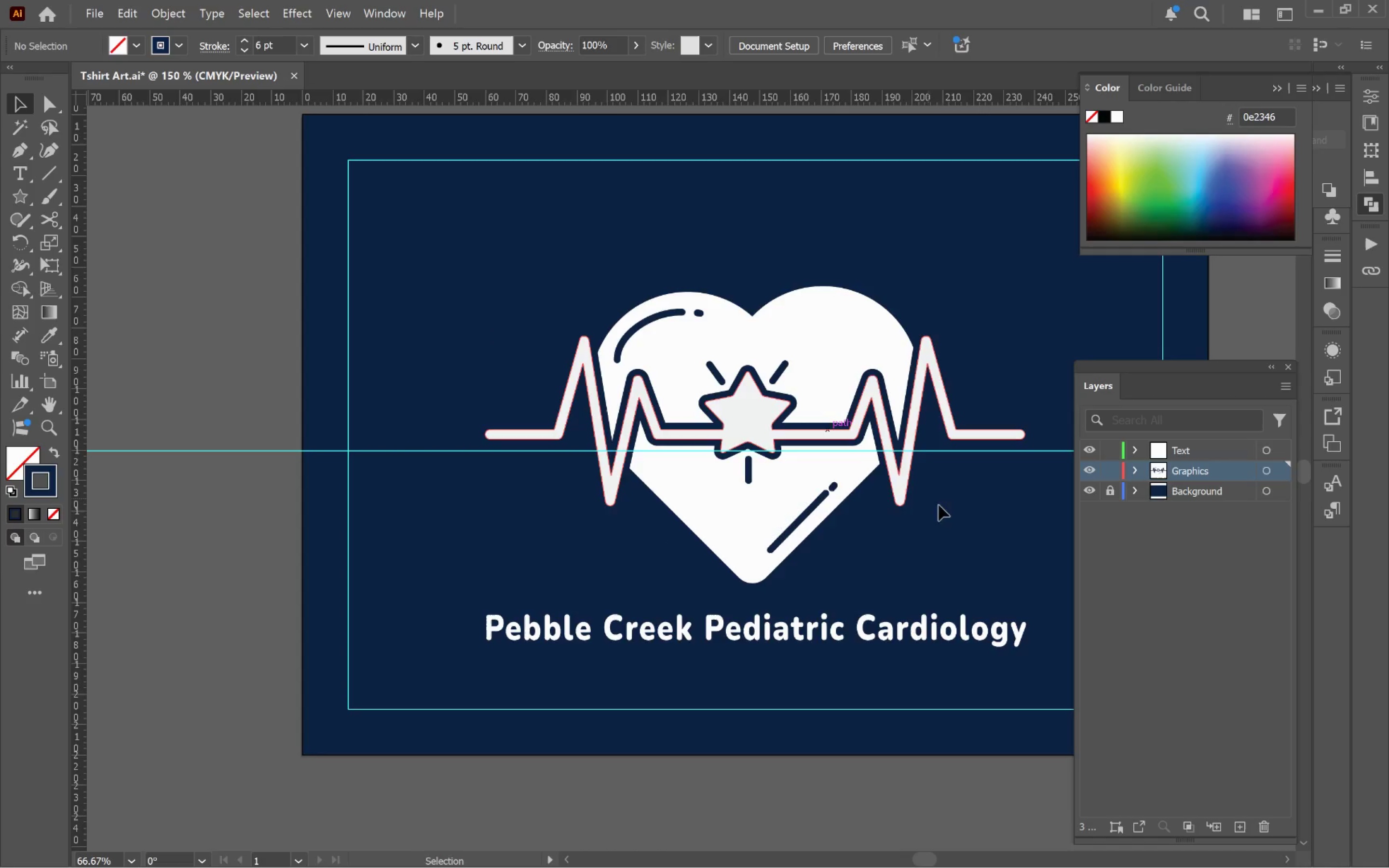 
left_click_drag(start_coordinate=[941, 517], to_coordinate=[855, 608])
 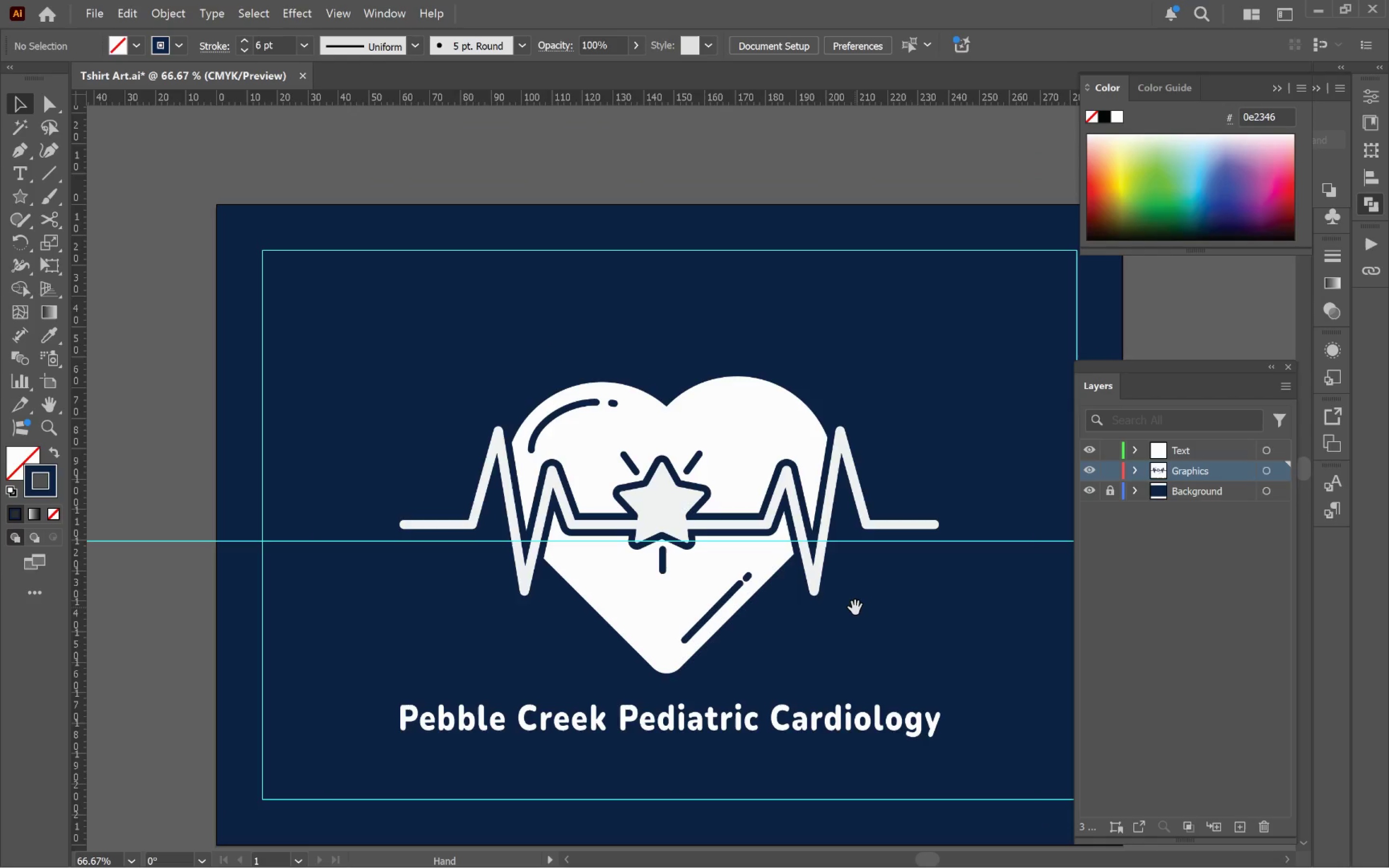 
key(Space)
 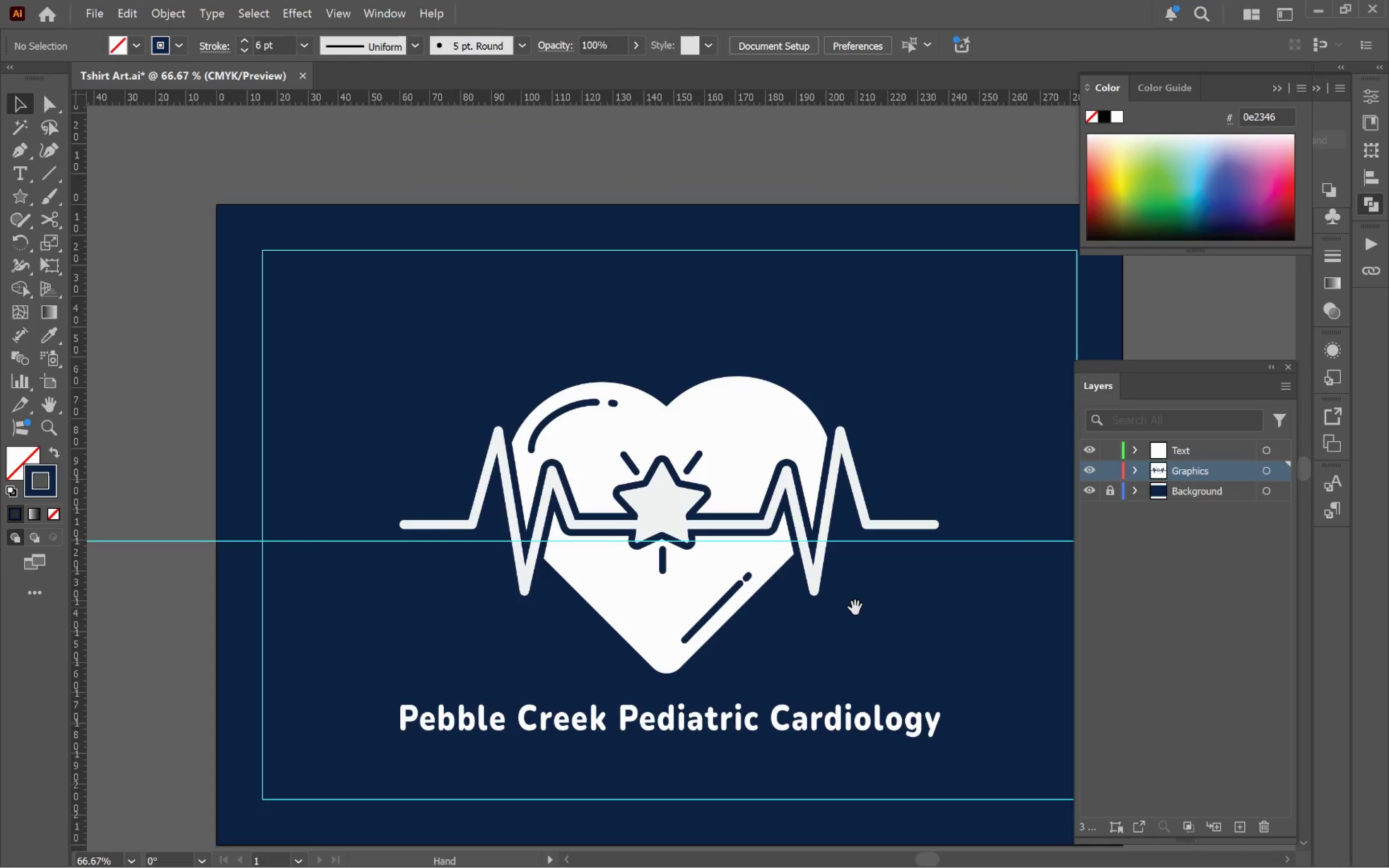 
key(Space)
 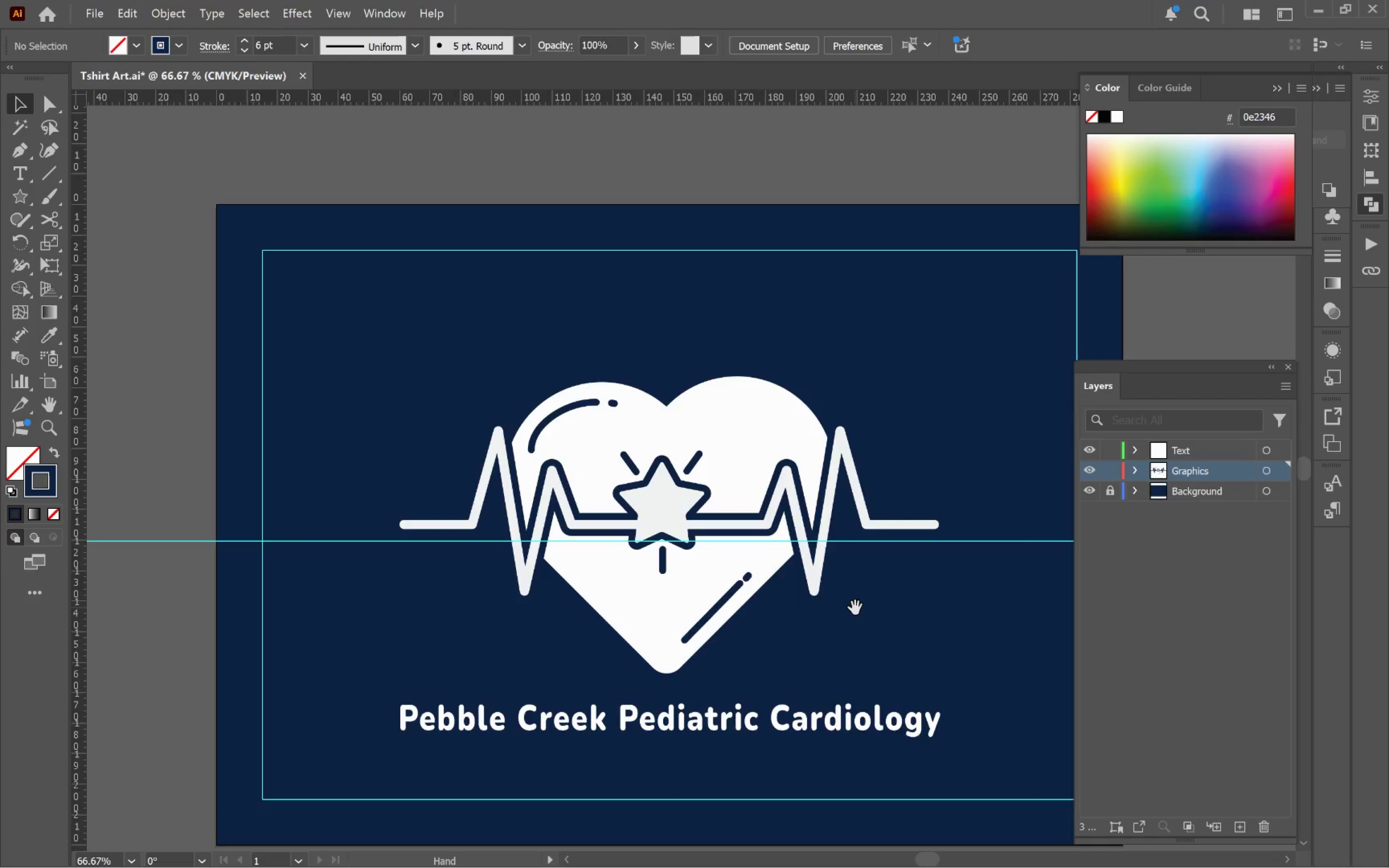 
key(Space)
 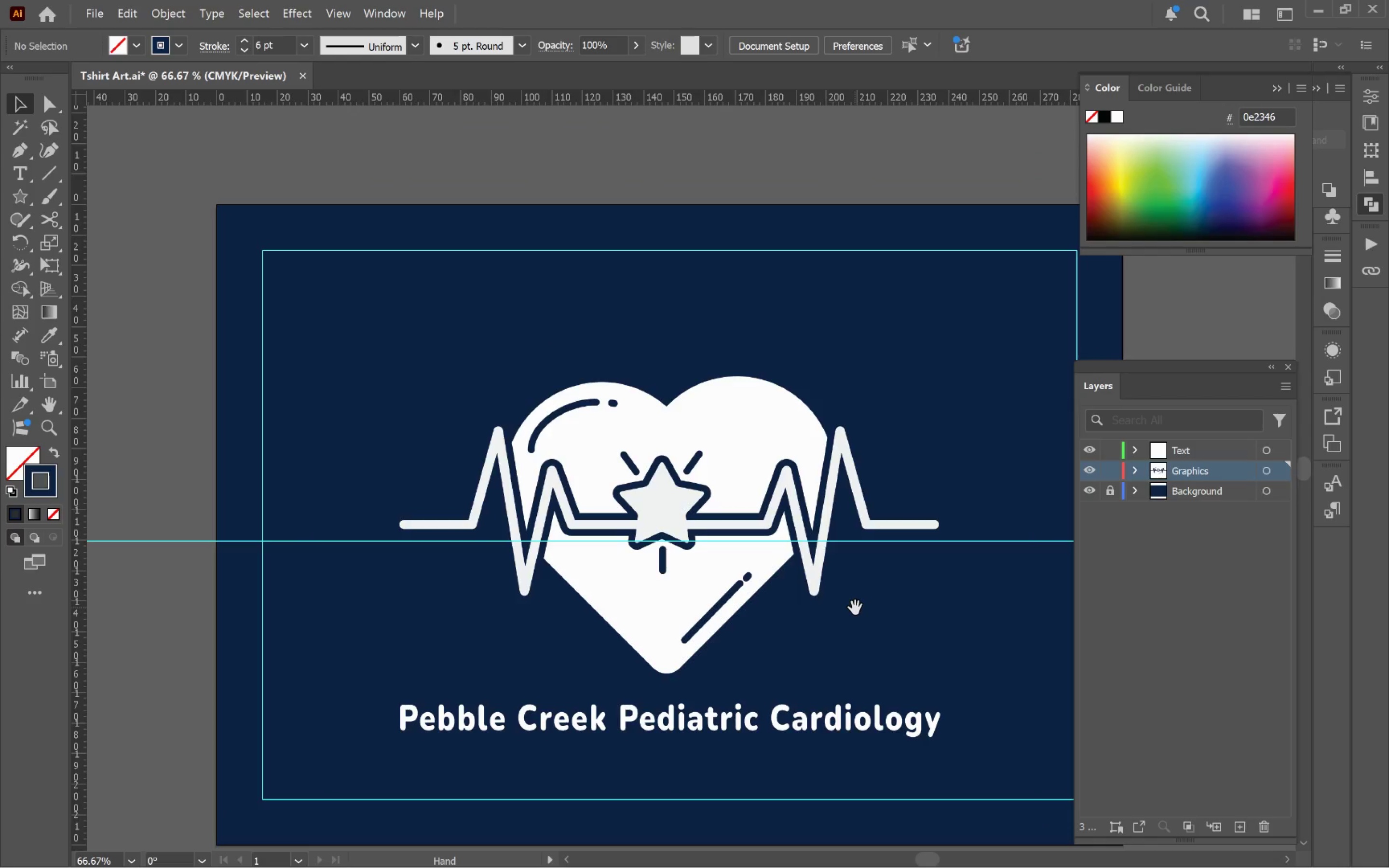 
key(Space)
 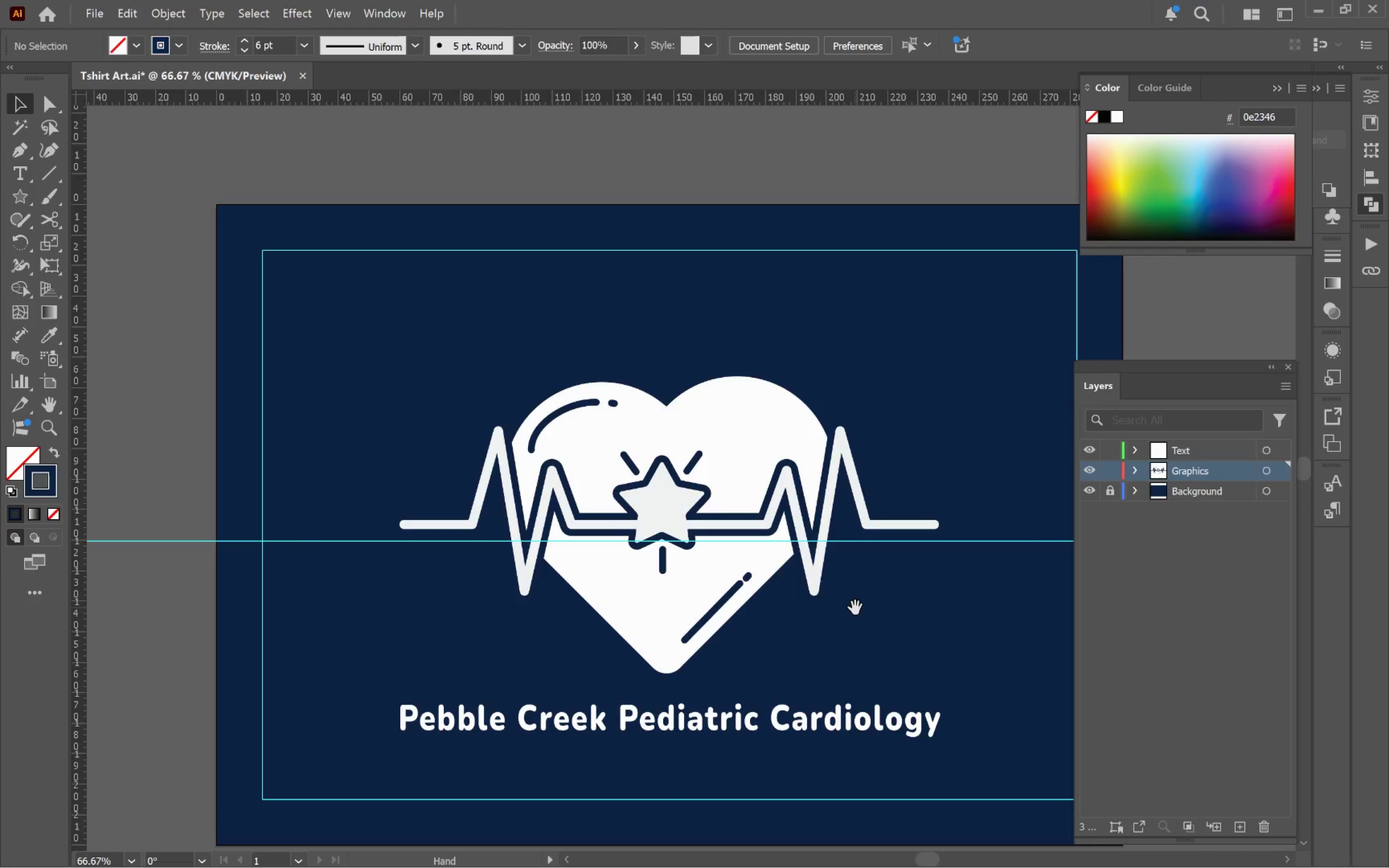 
key(Space)
 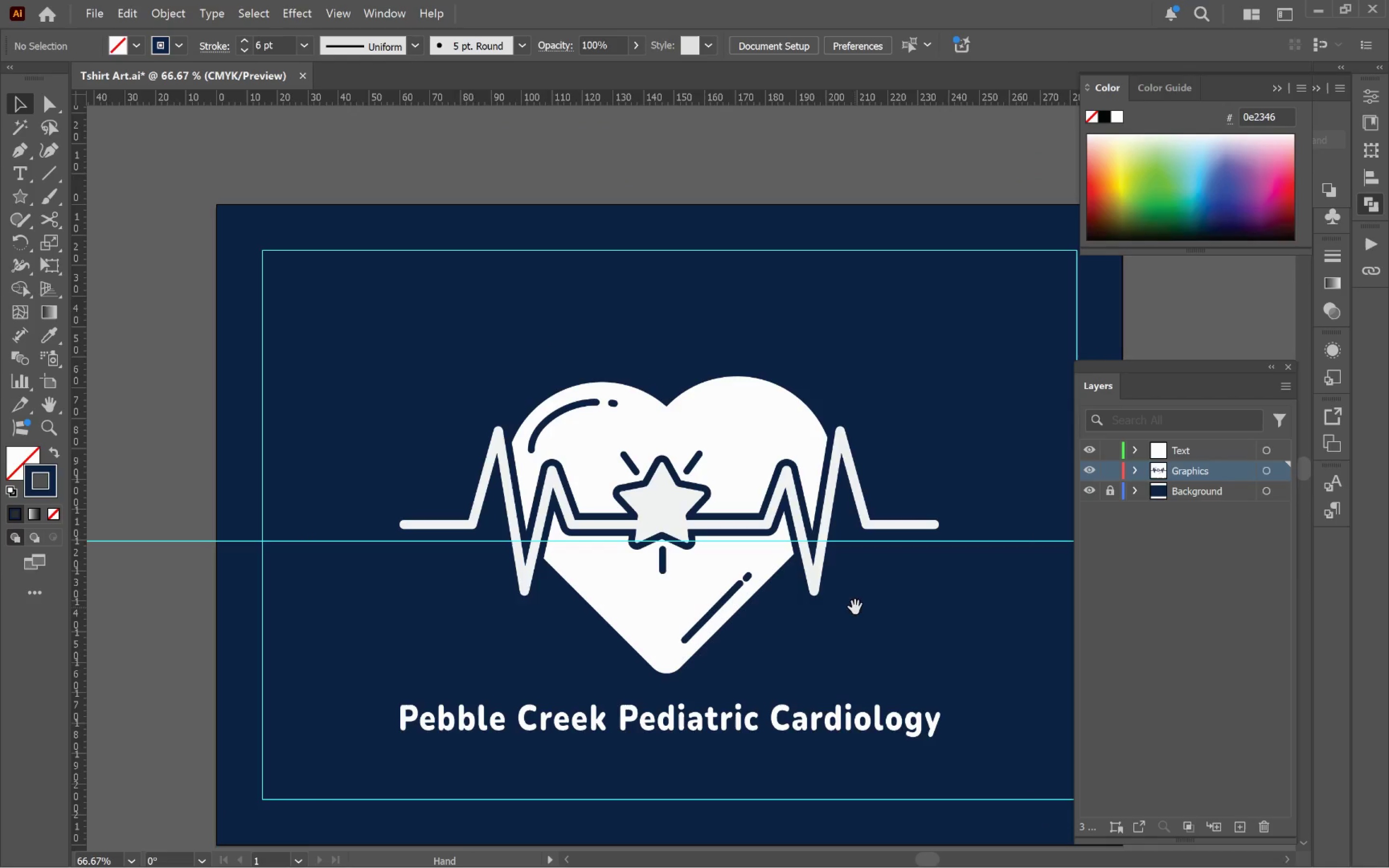 
key(Space)
 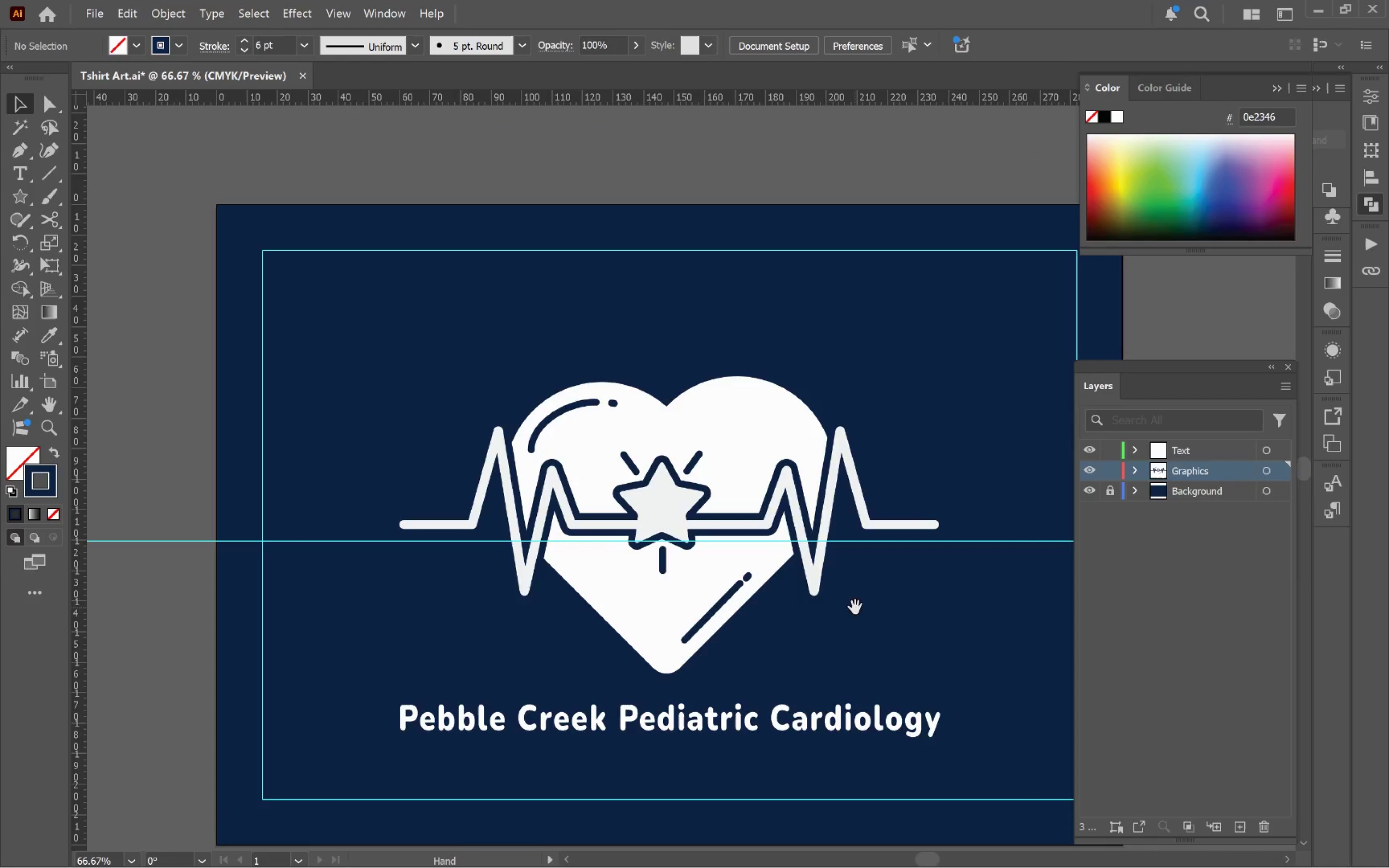 
key(Space)
 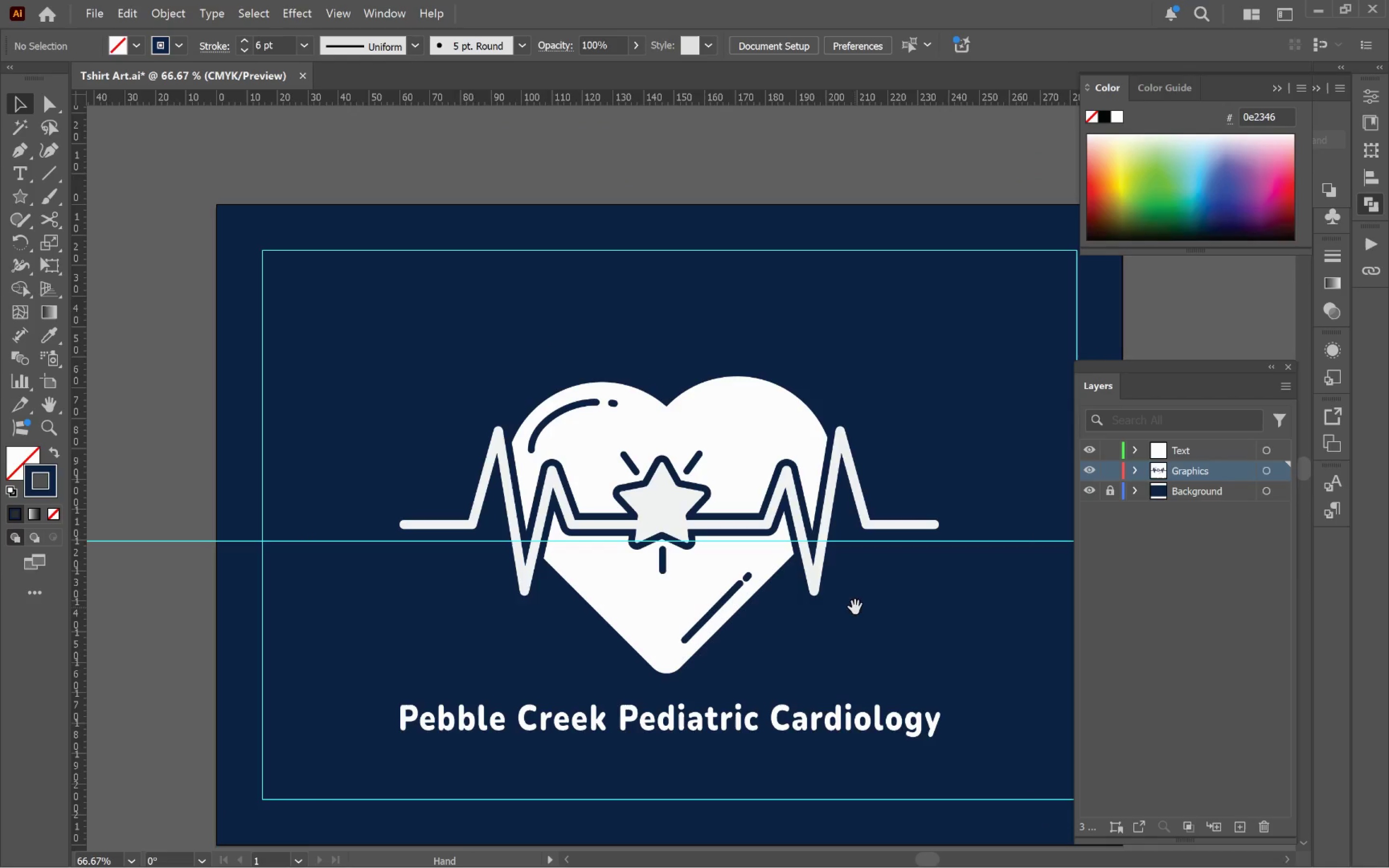 
key(Space)
 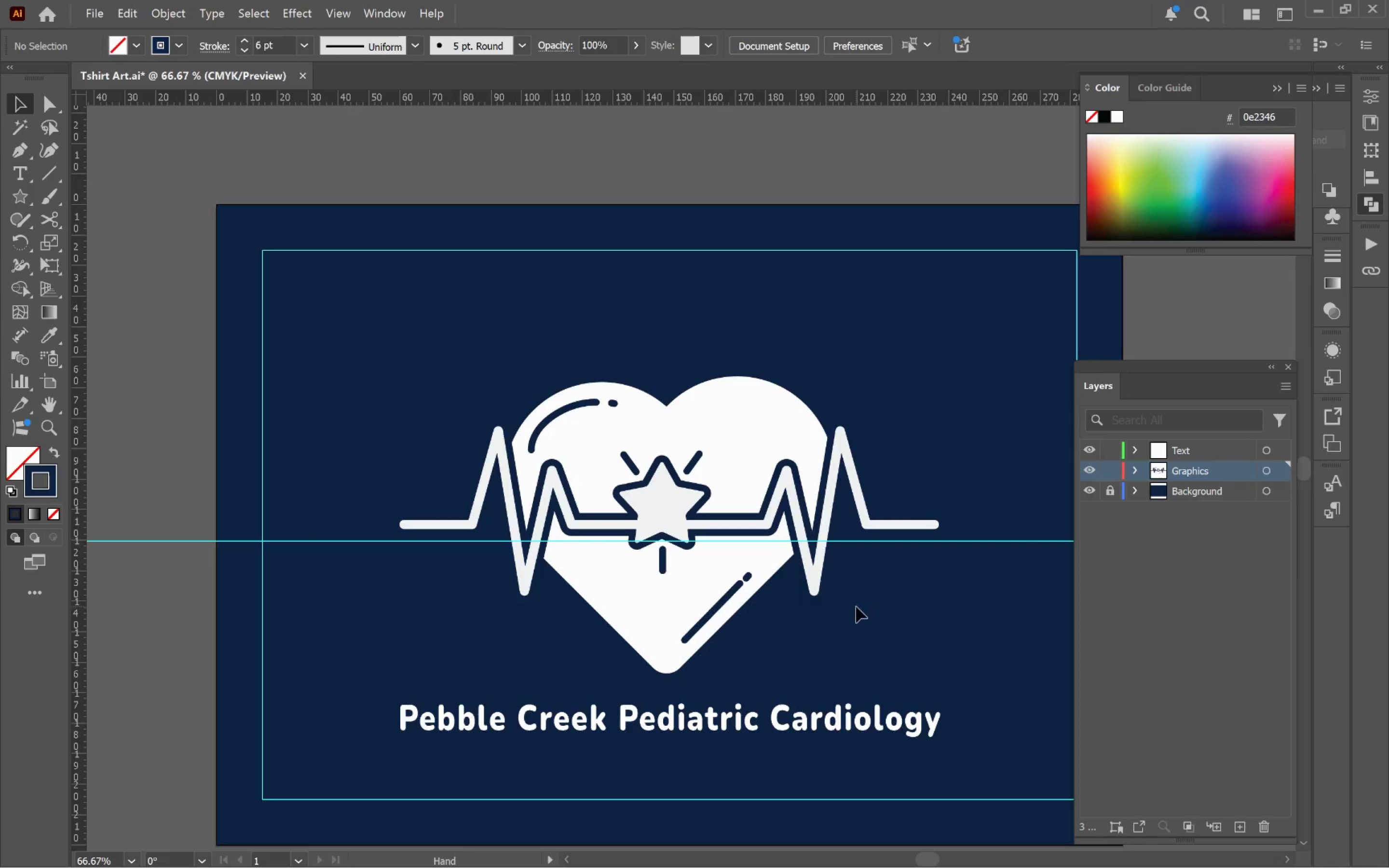 
key(Space)
 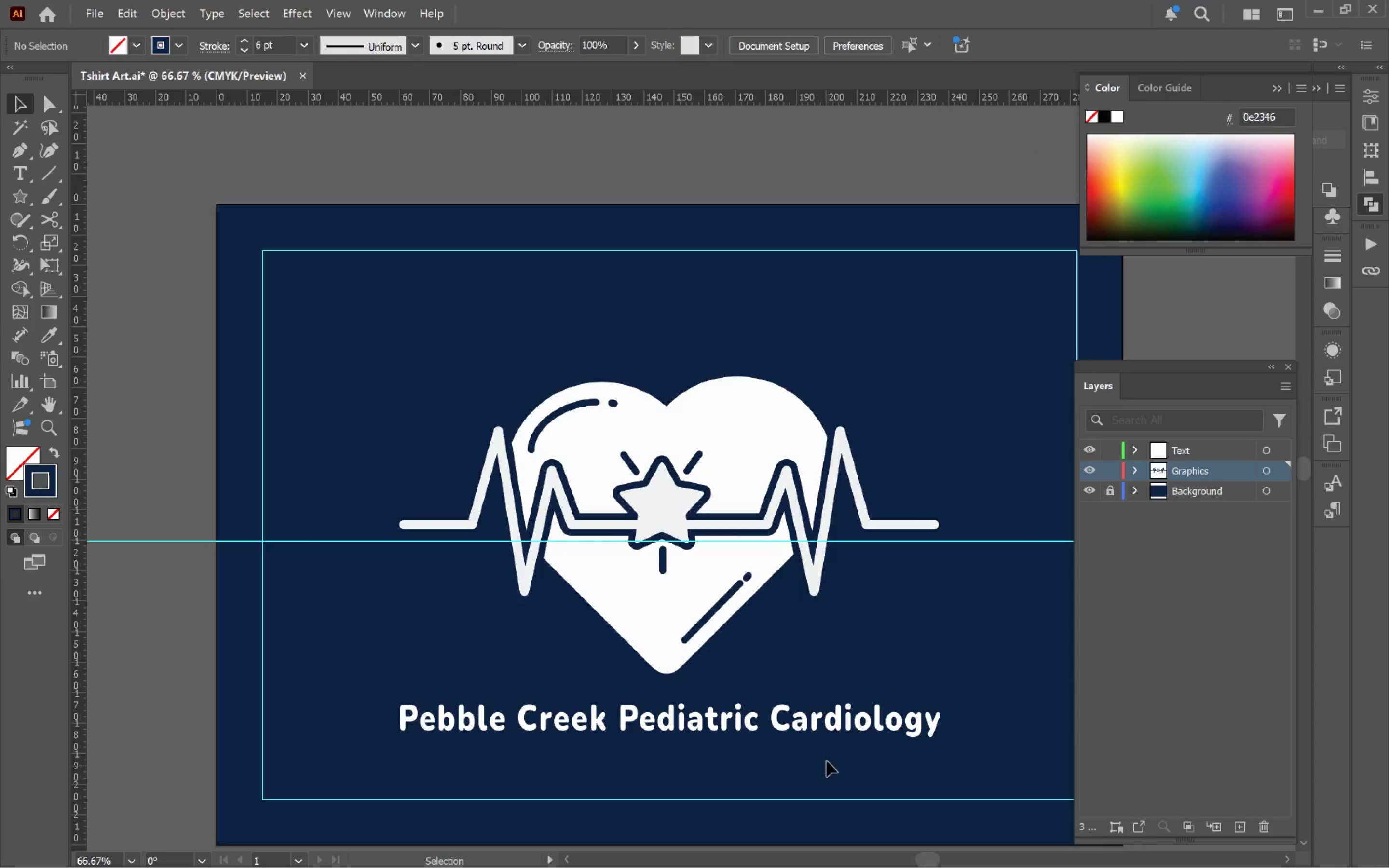 
left_click_drag(start_coordinate=[820, 734], to_coordinate=[811, 312])
 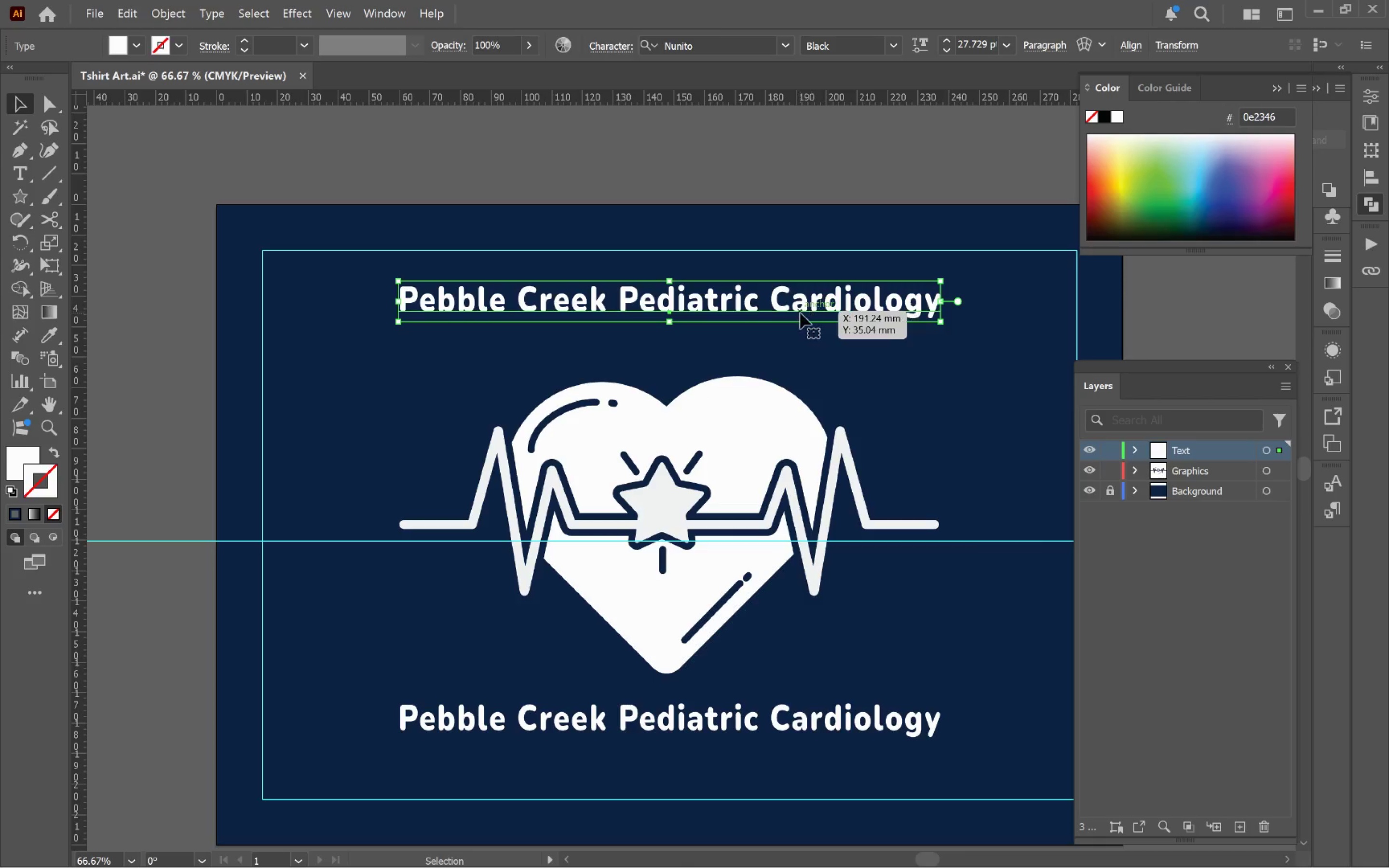 
hold_key(key=AltLeft, duration=1.11)
 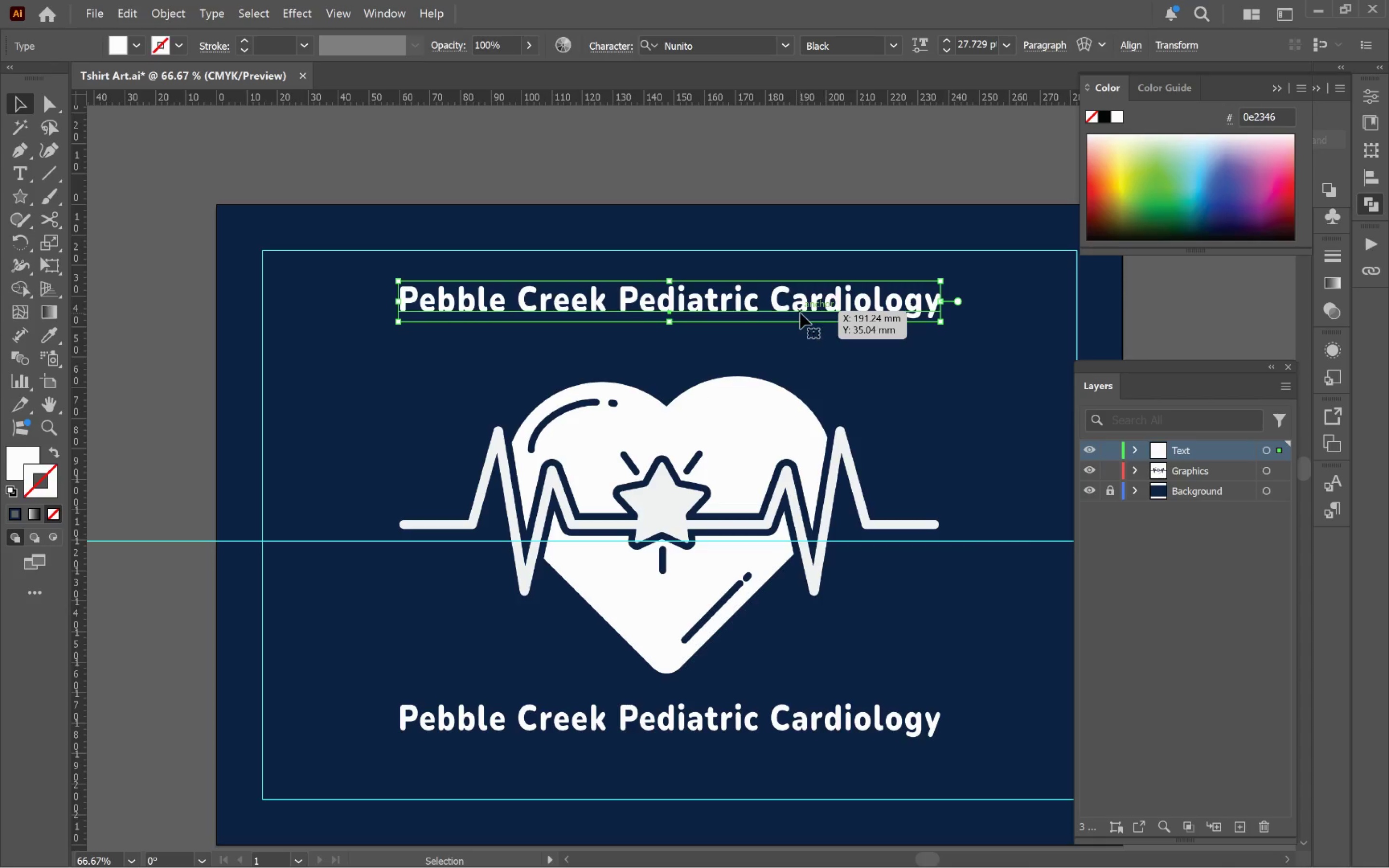 
hold_key(key=ShiftLeft, duration=0.95)
 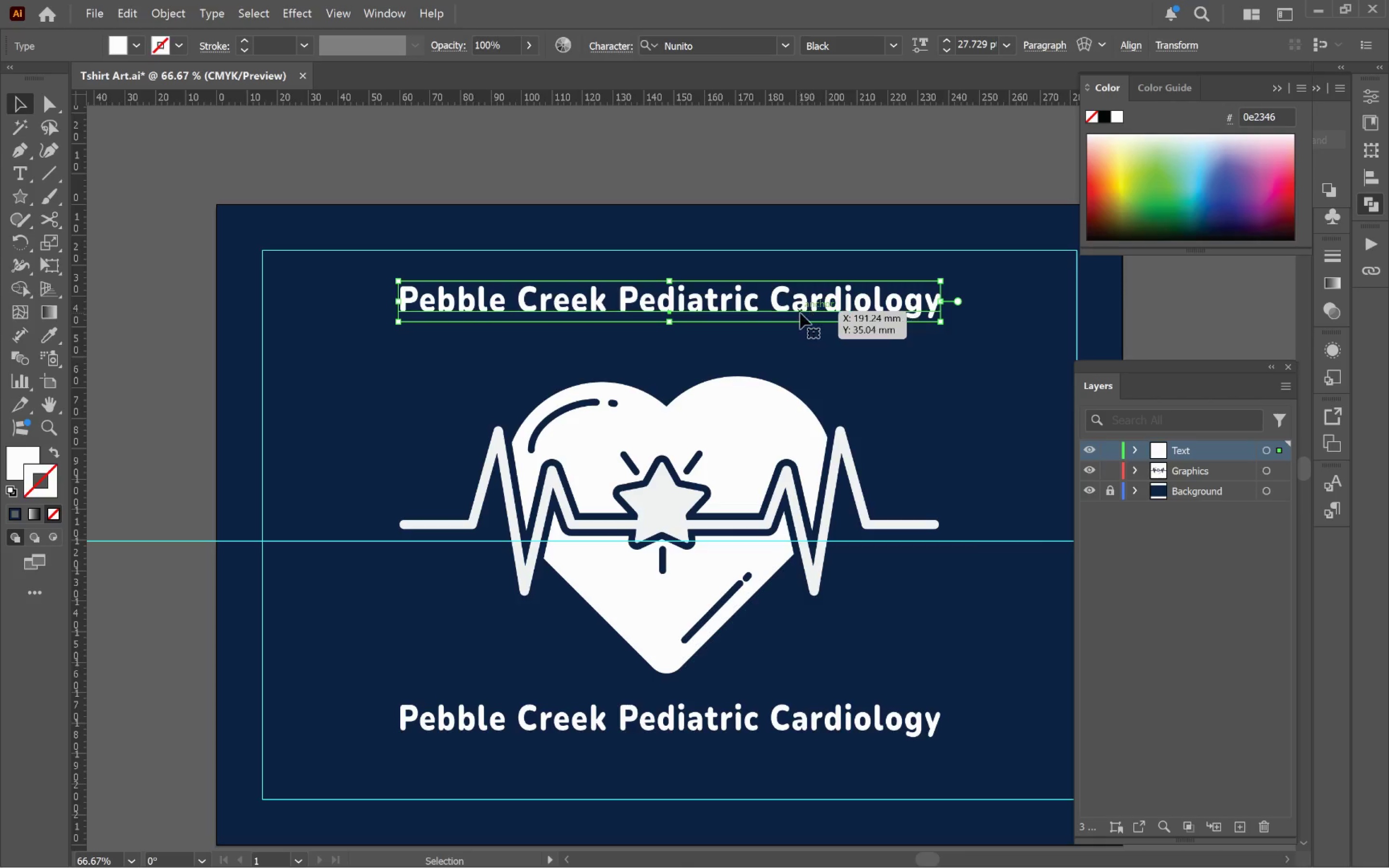 
left_click([800, 313])
 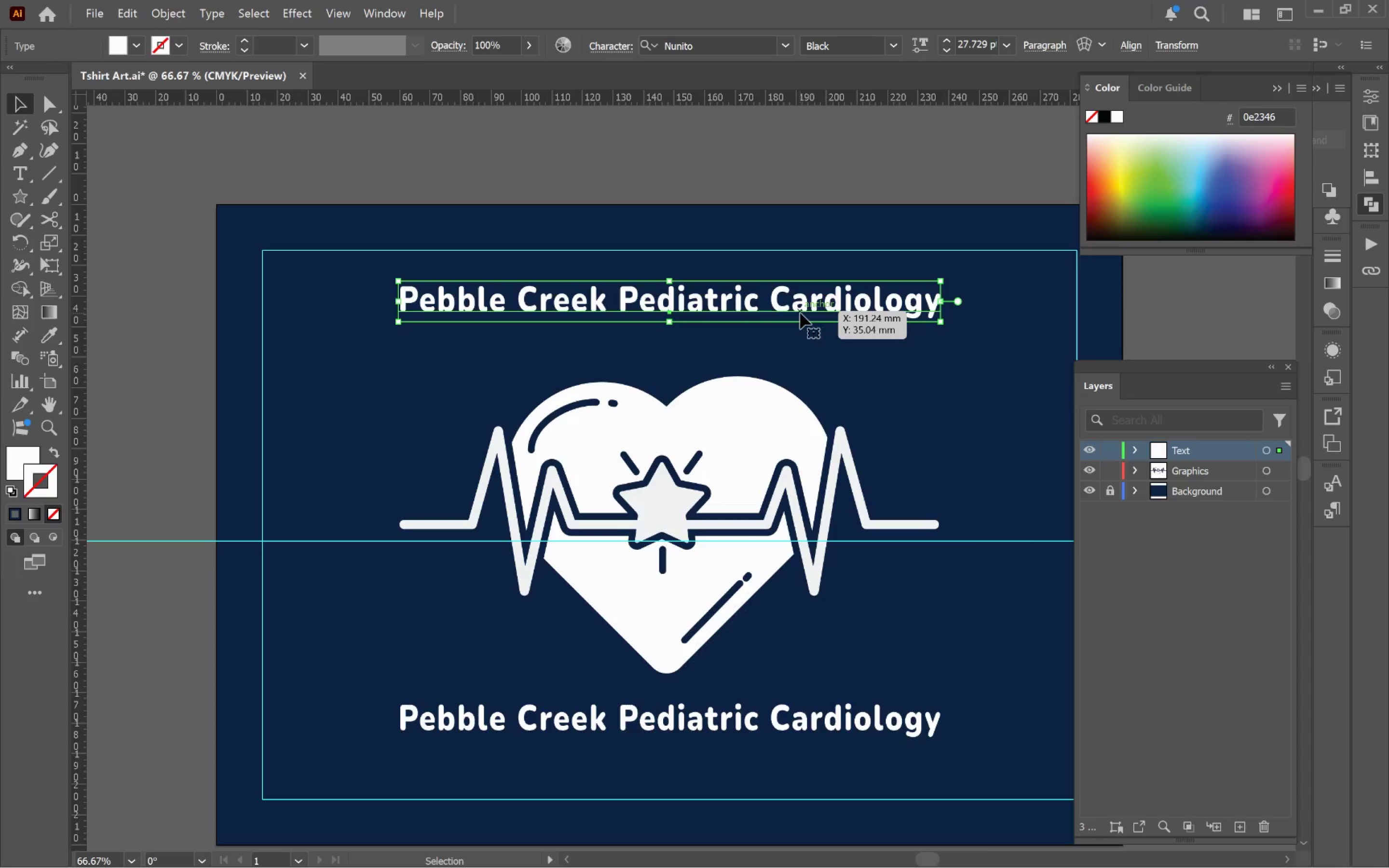 
left_click_drag(start_coordinate=[800, 313], to_coordinate=[26, 101])
 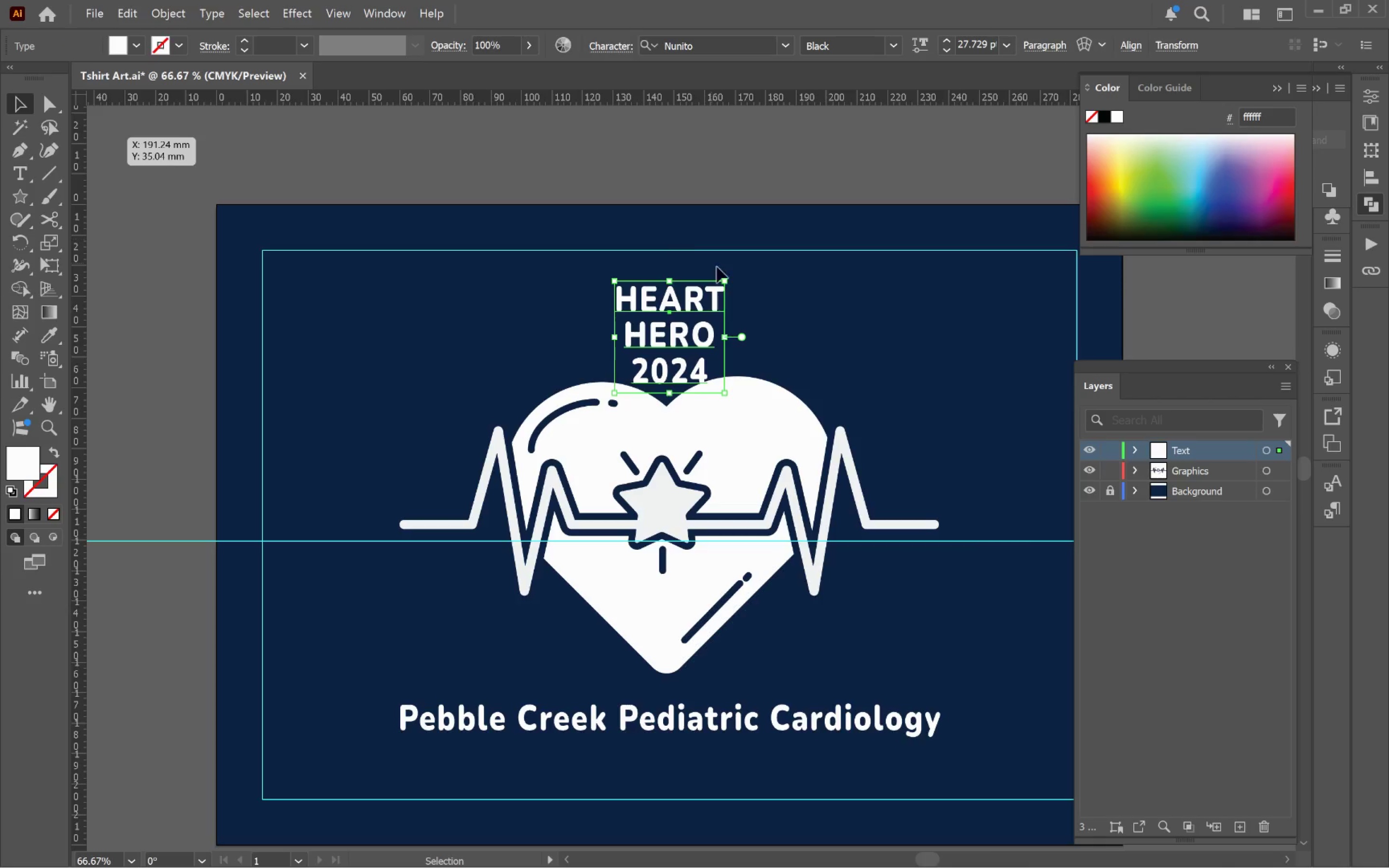 
key(Control+A)
 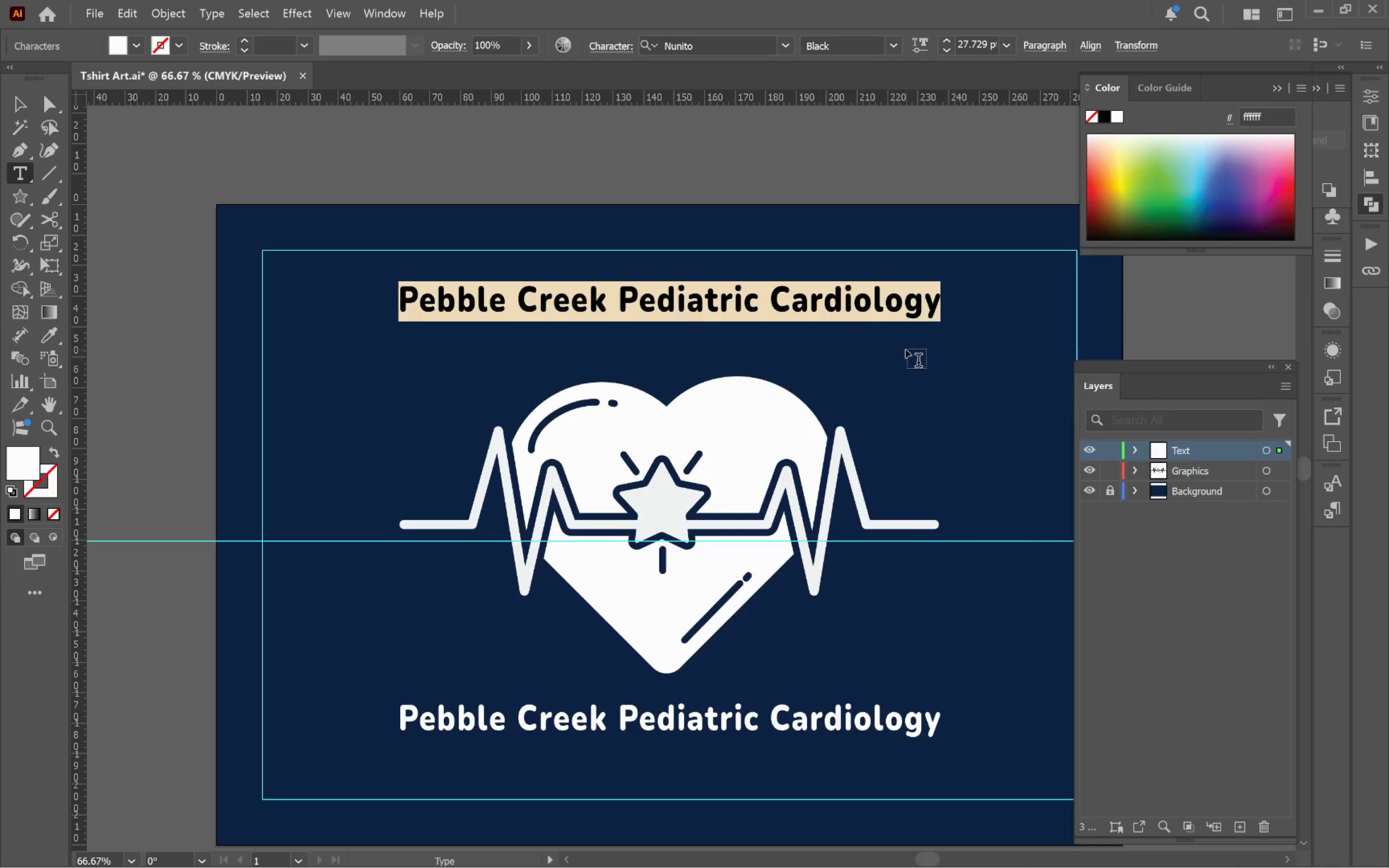 
type(heart )
key(Backspace)
 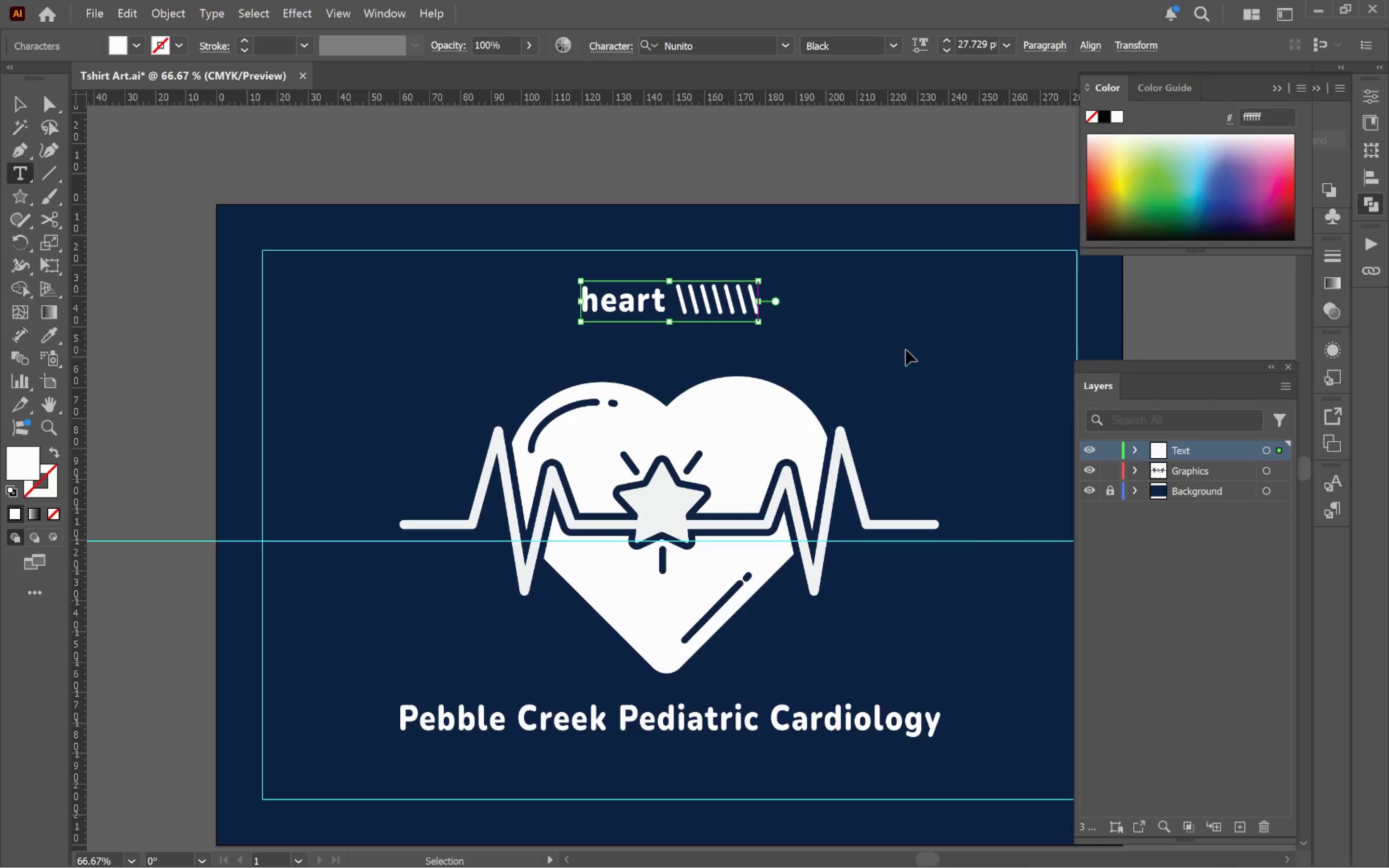 
hold_key(key=Backslash, duration=0.45)
 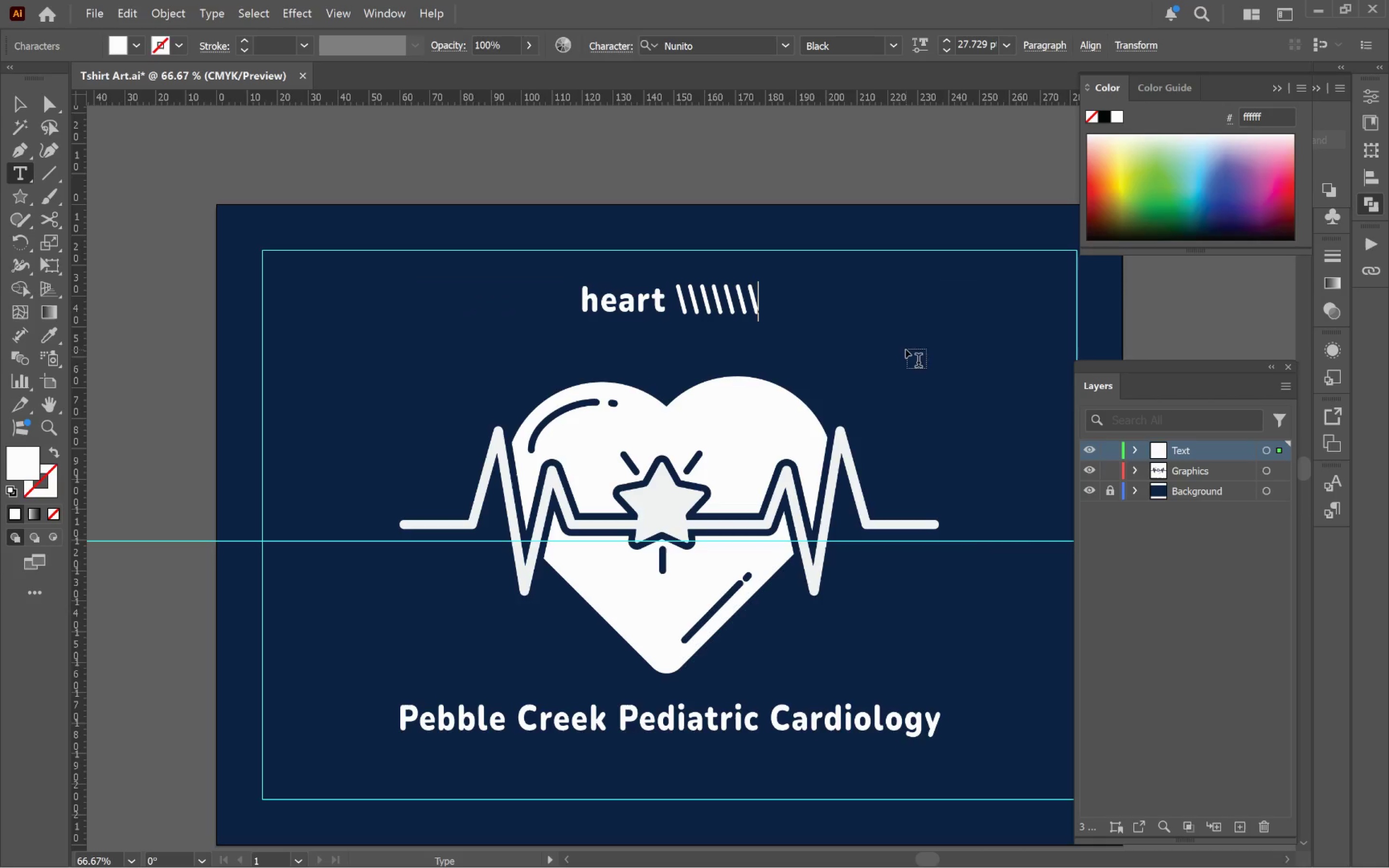 
key(Control+Backspace)
 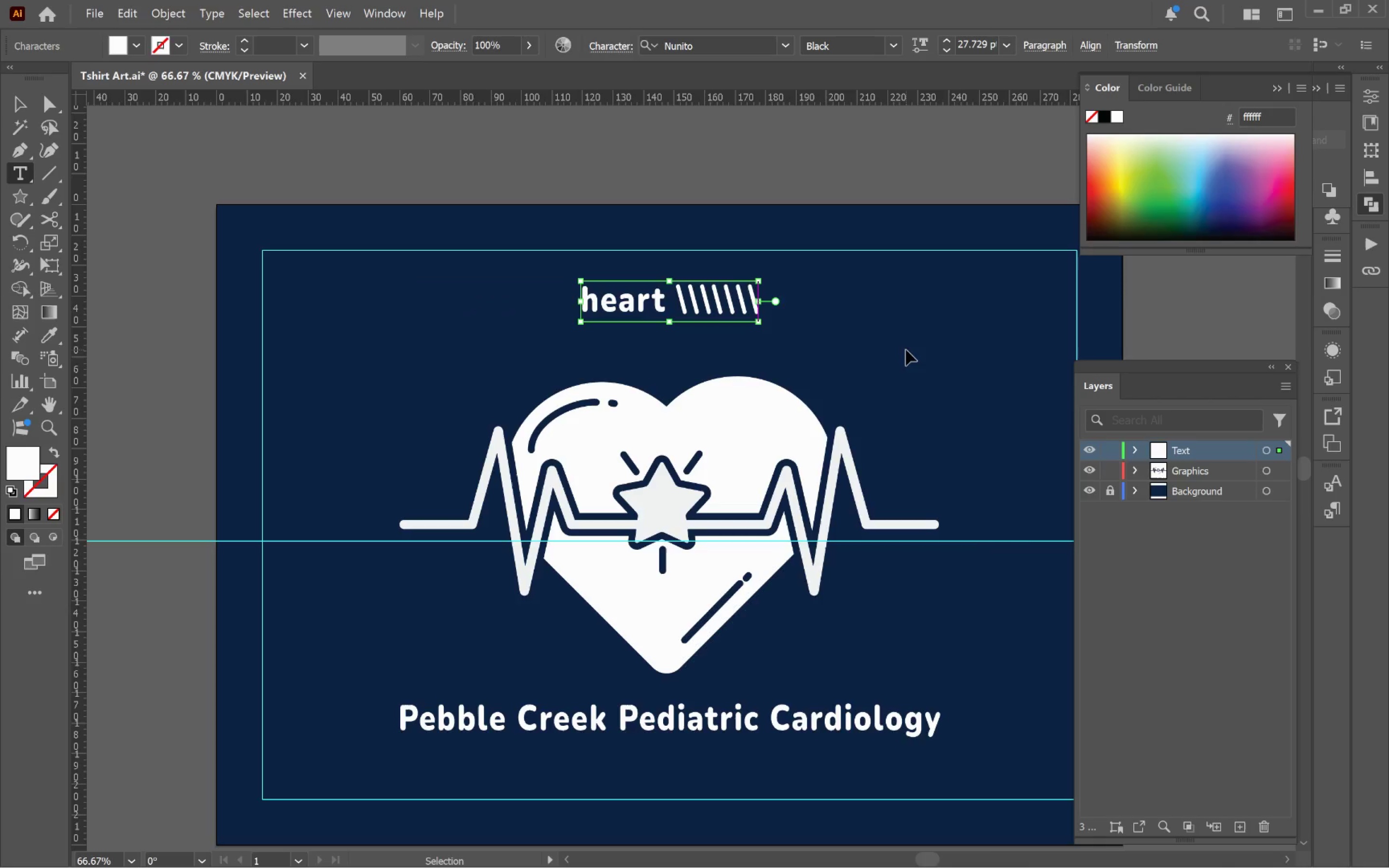 
key(Control+Backspace)
 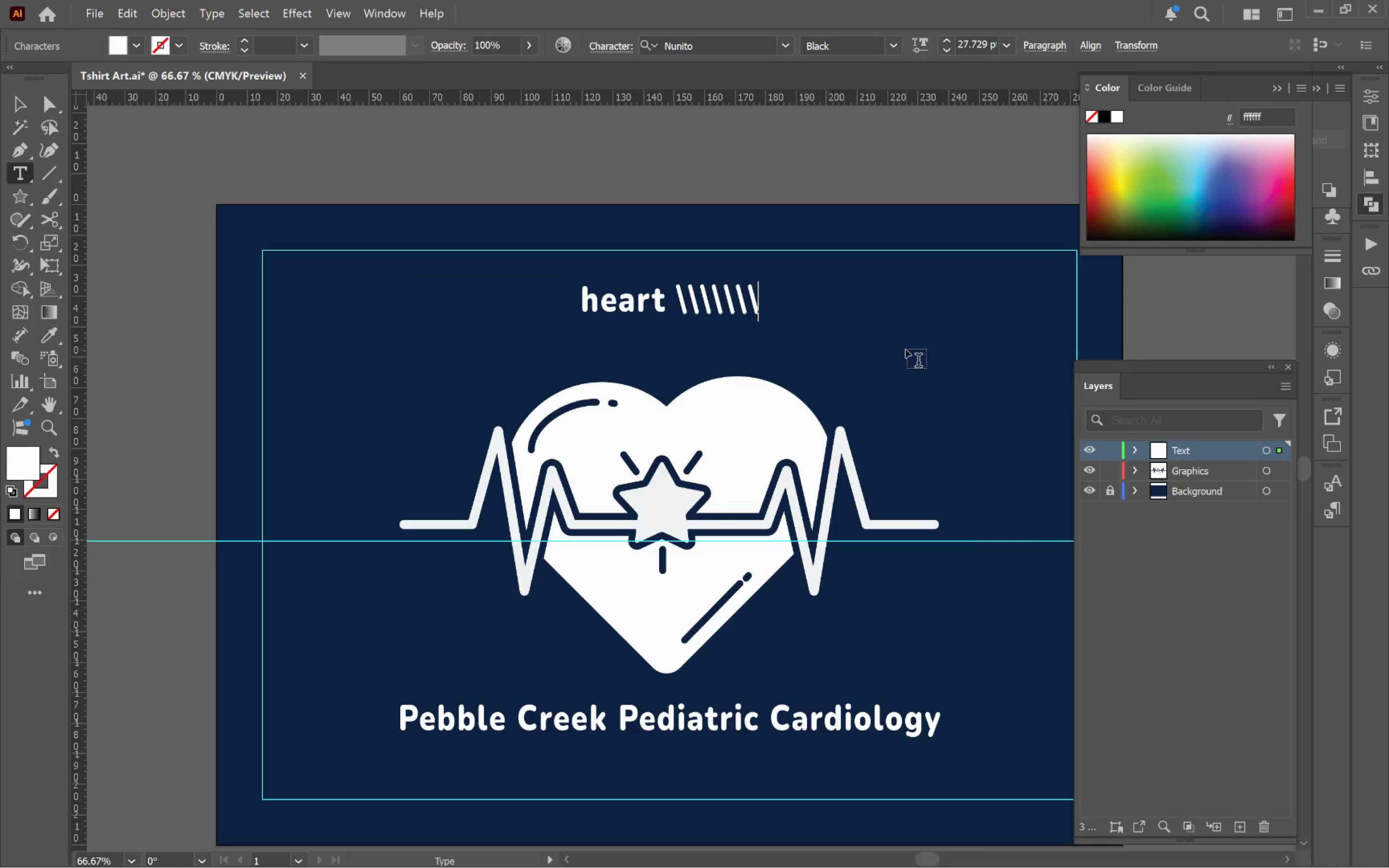 
hold_key(key=Backspace, duration=0.91)
 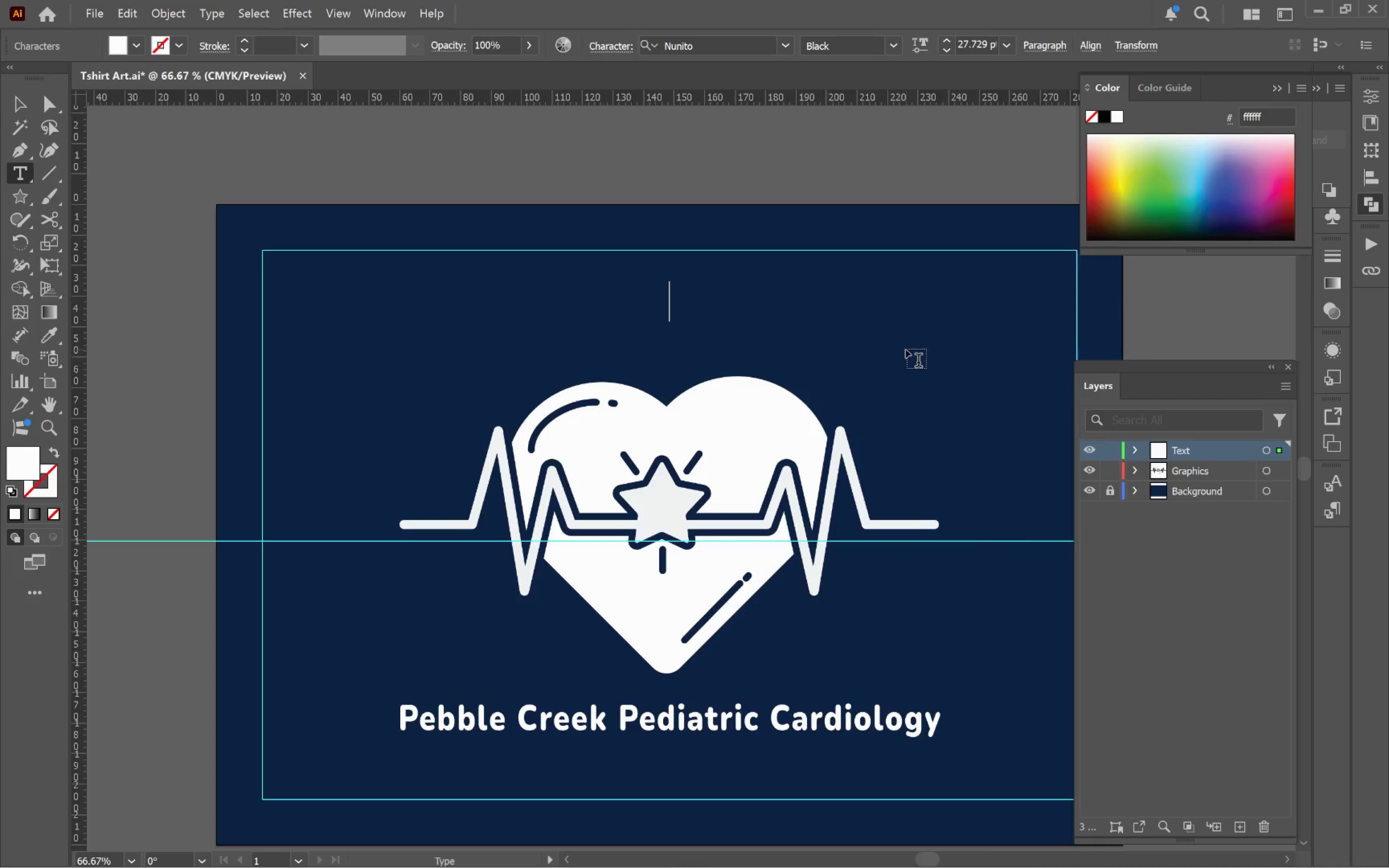 
type(HEARY )
key(Backspace)
key(Backspace)
type(T )
key(Backspace)
 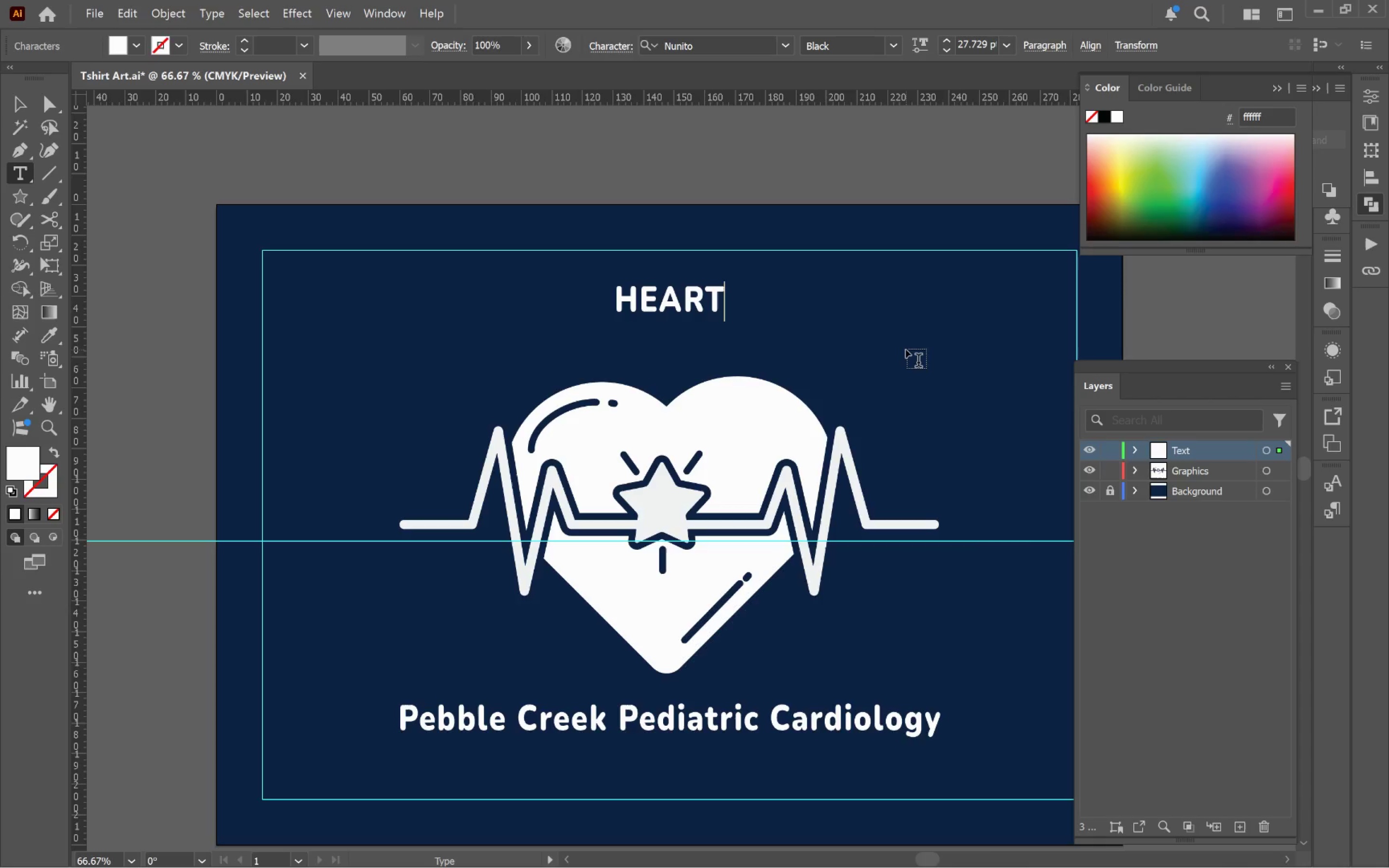 
key(Enter)
 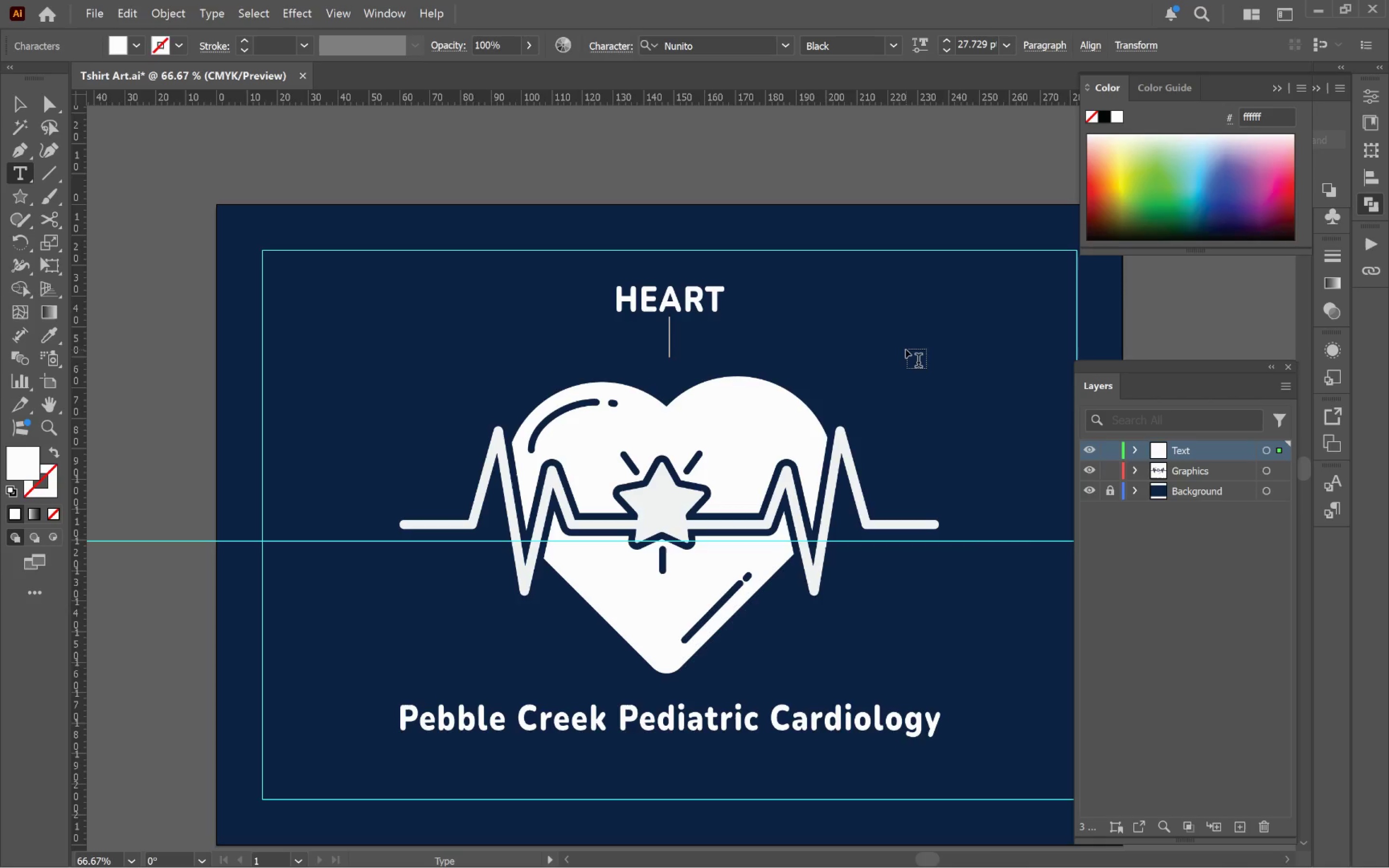 
type(HERO )
key(Backspace)
 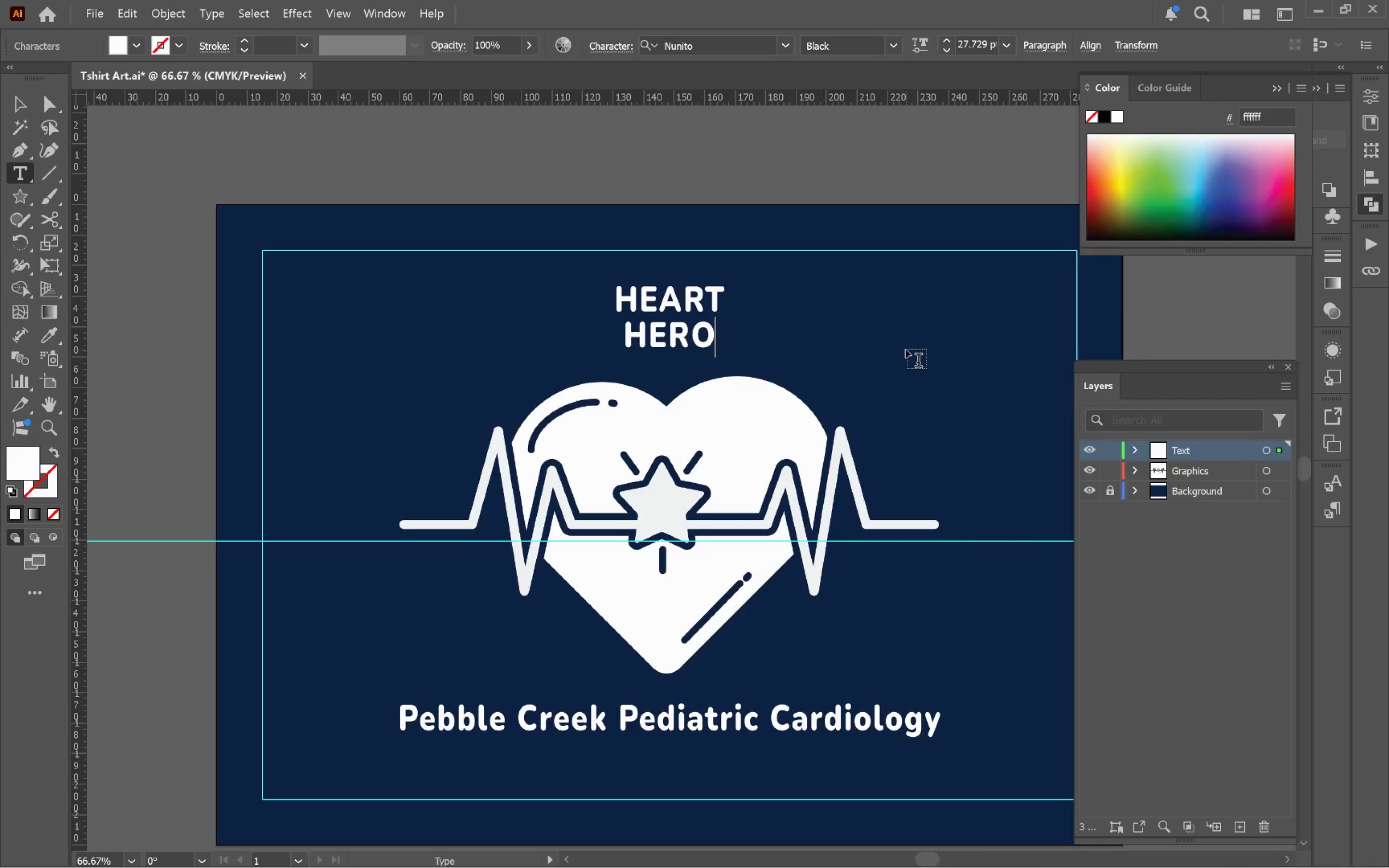 
key(Enter)
 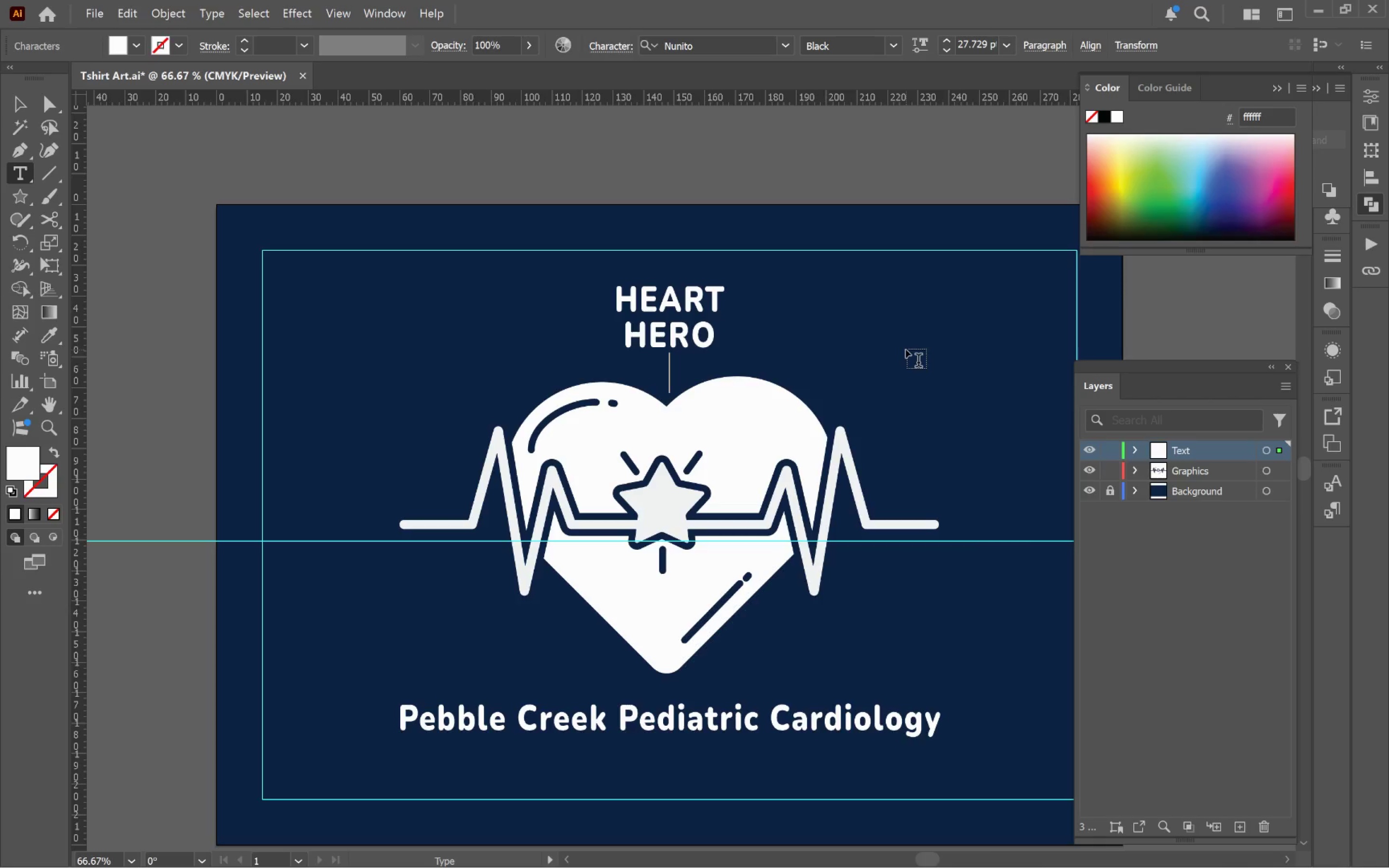 
type(2024)
 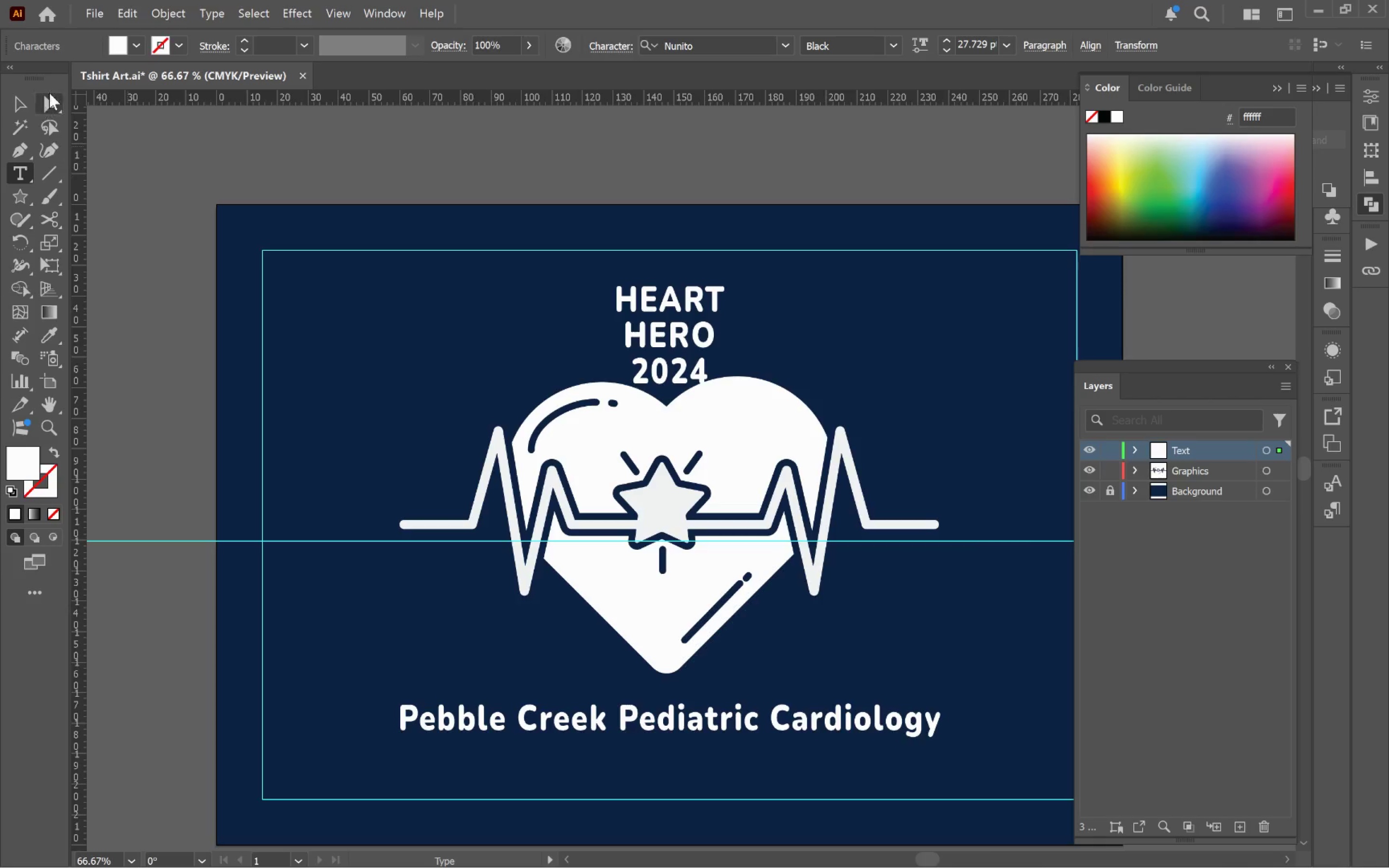 
left_click([26, 101])
 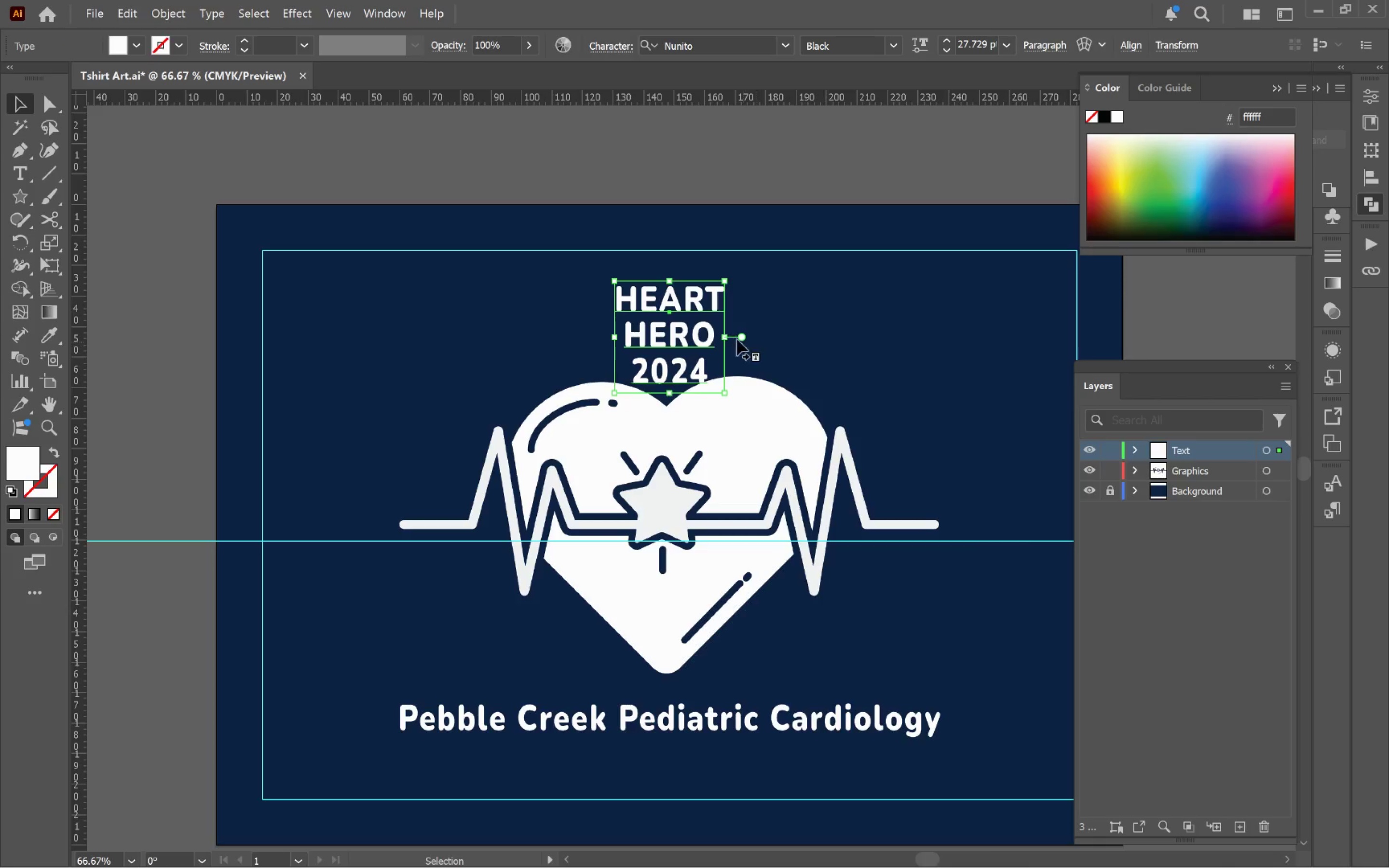 
left_click_drag(start_coordinate=[725, 335], to_coordinate=[737, 336])
 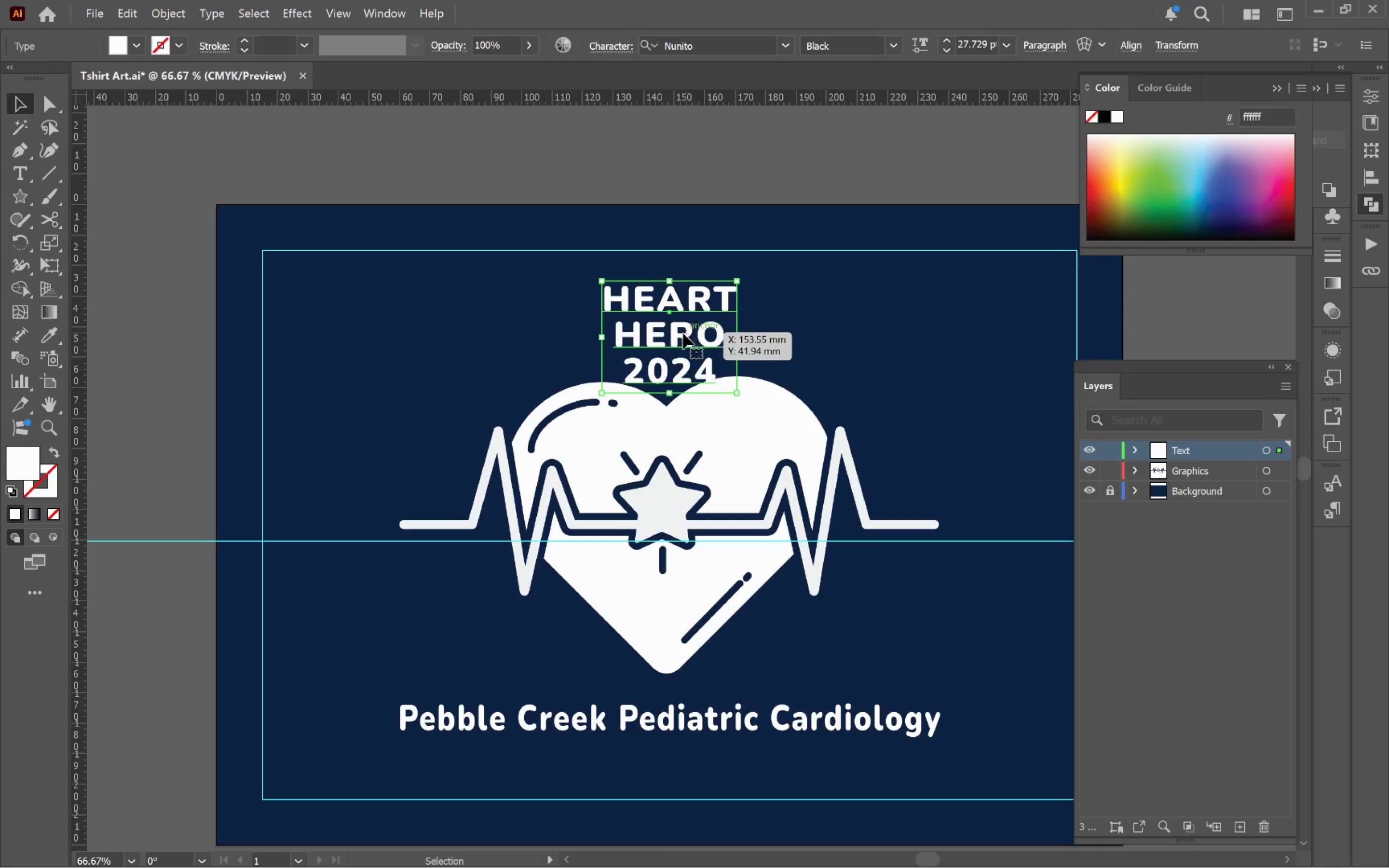 
hold_key(key=AltLeft, duration=2.02)
 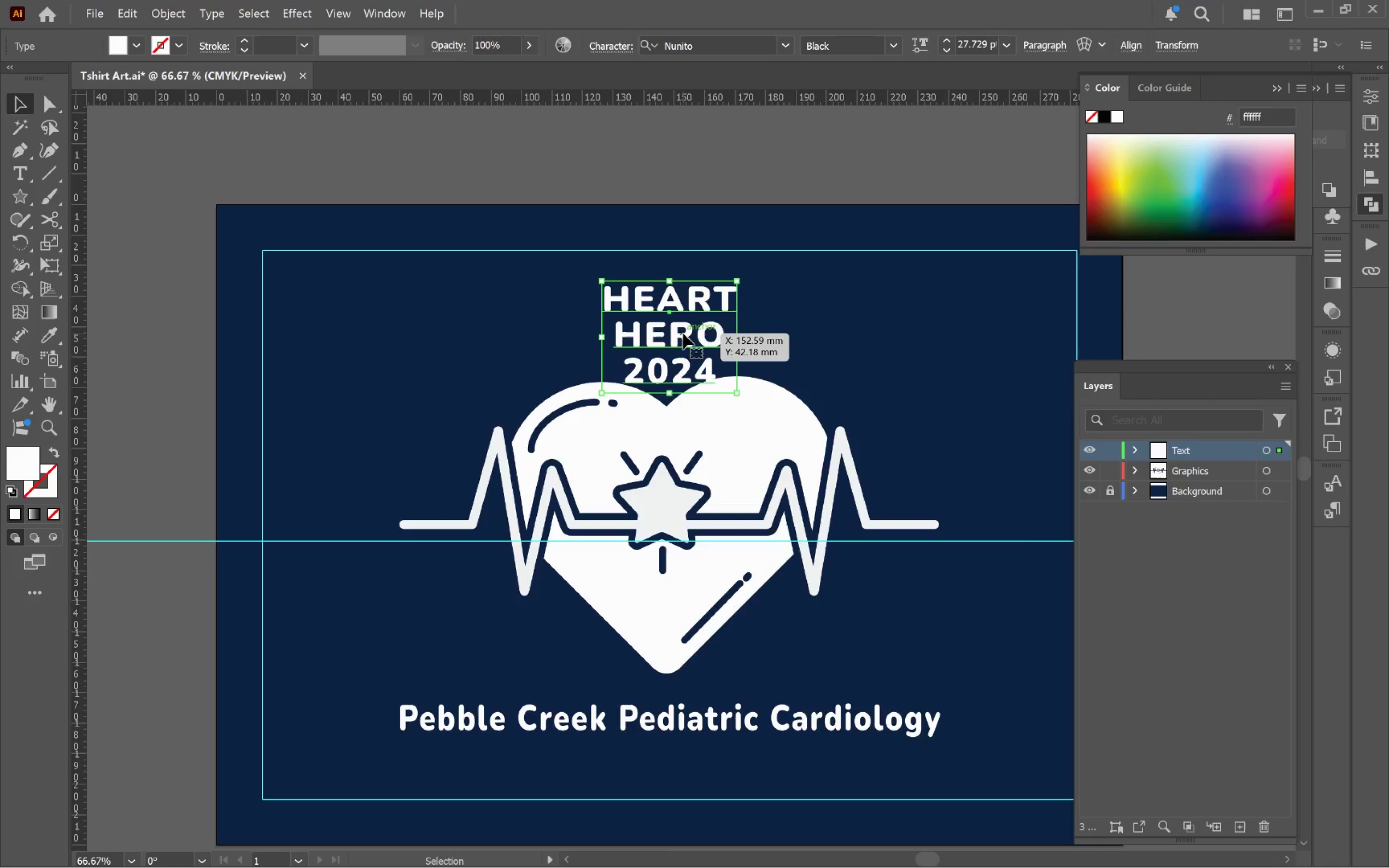 
left_click_drag(start_coordinate=[683, 333], to_coordinate=[685, 316])
 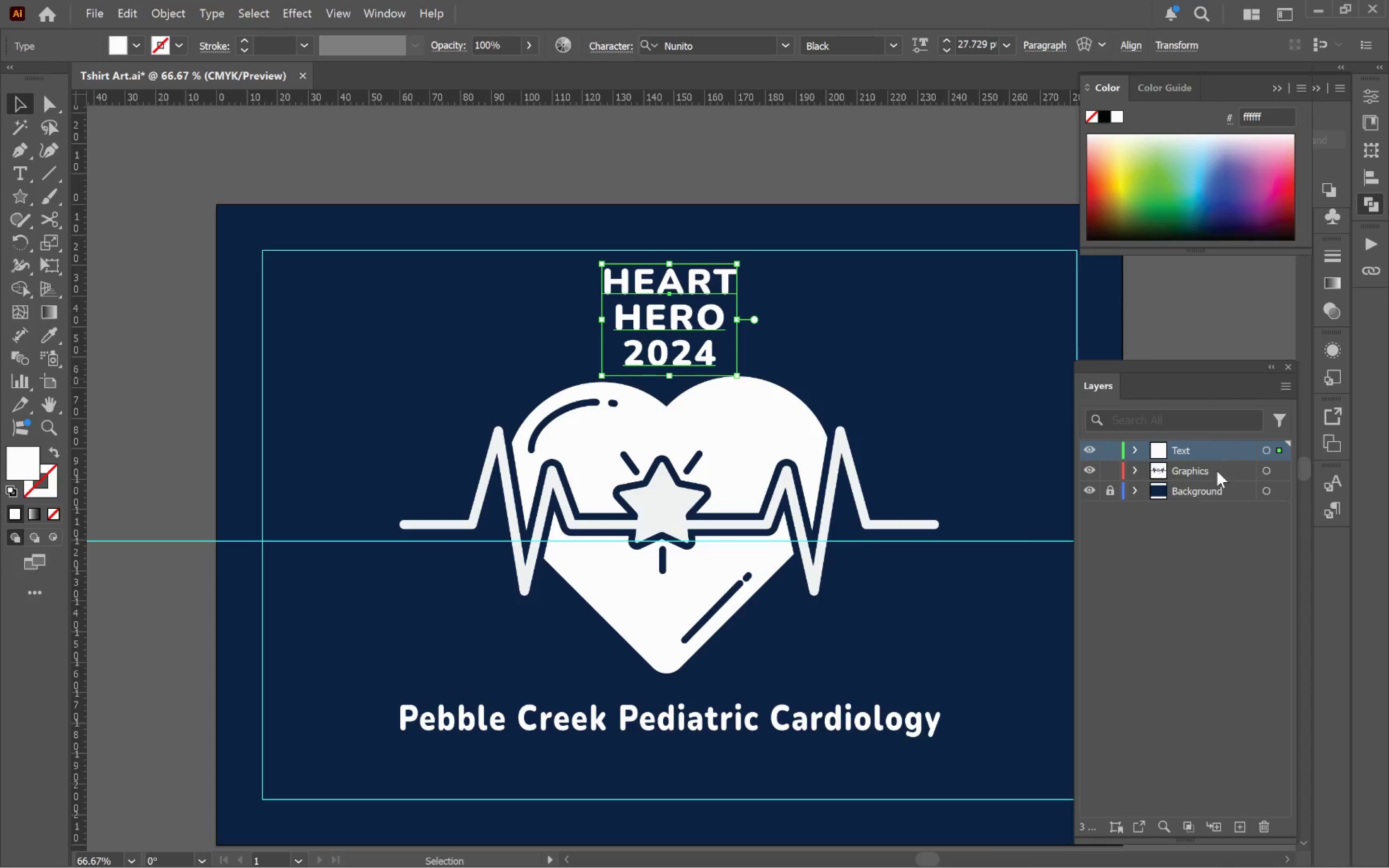 
hold_key(key=ShiftLeft, duration=2.19)
 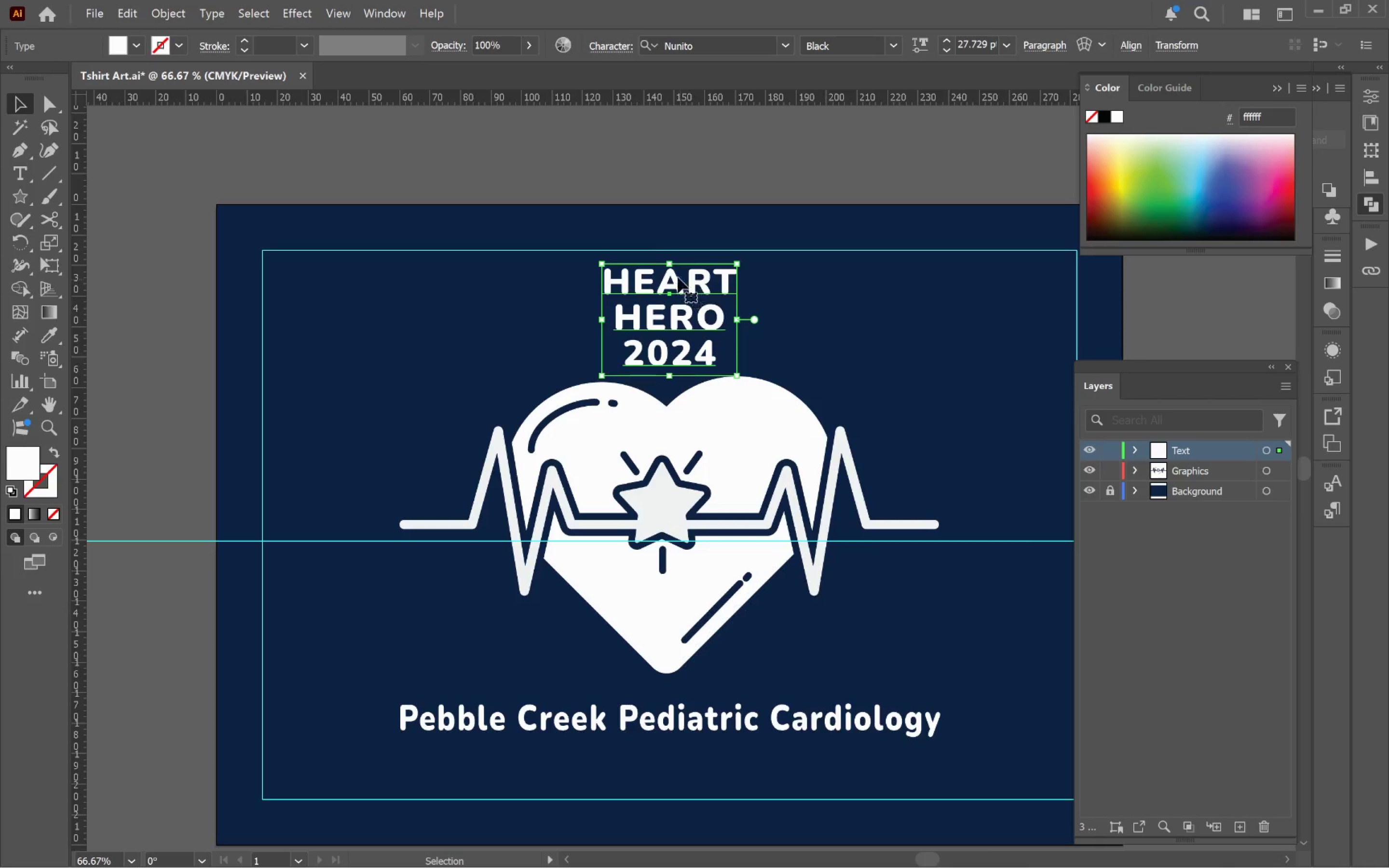 
hold_key(key=ShiftLeft, duration=1.28)
left_click_drag(start_coordinate=[666, 267], to_coordinate=[667, 251])
 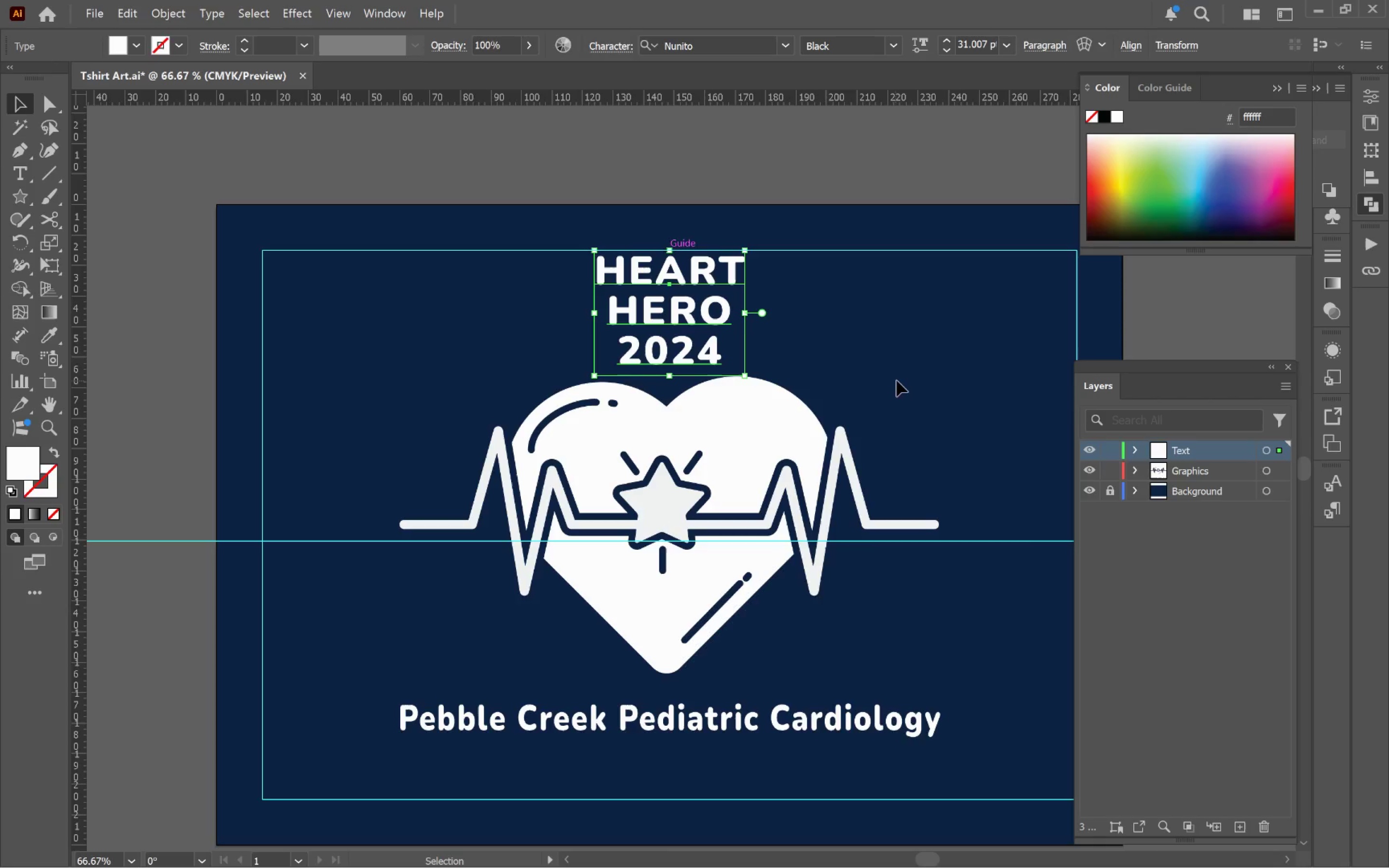 
left_click([899, 380])
 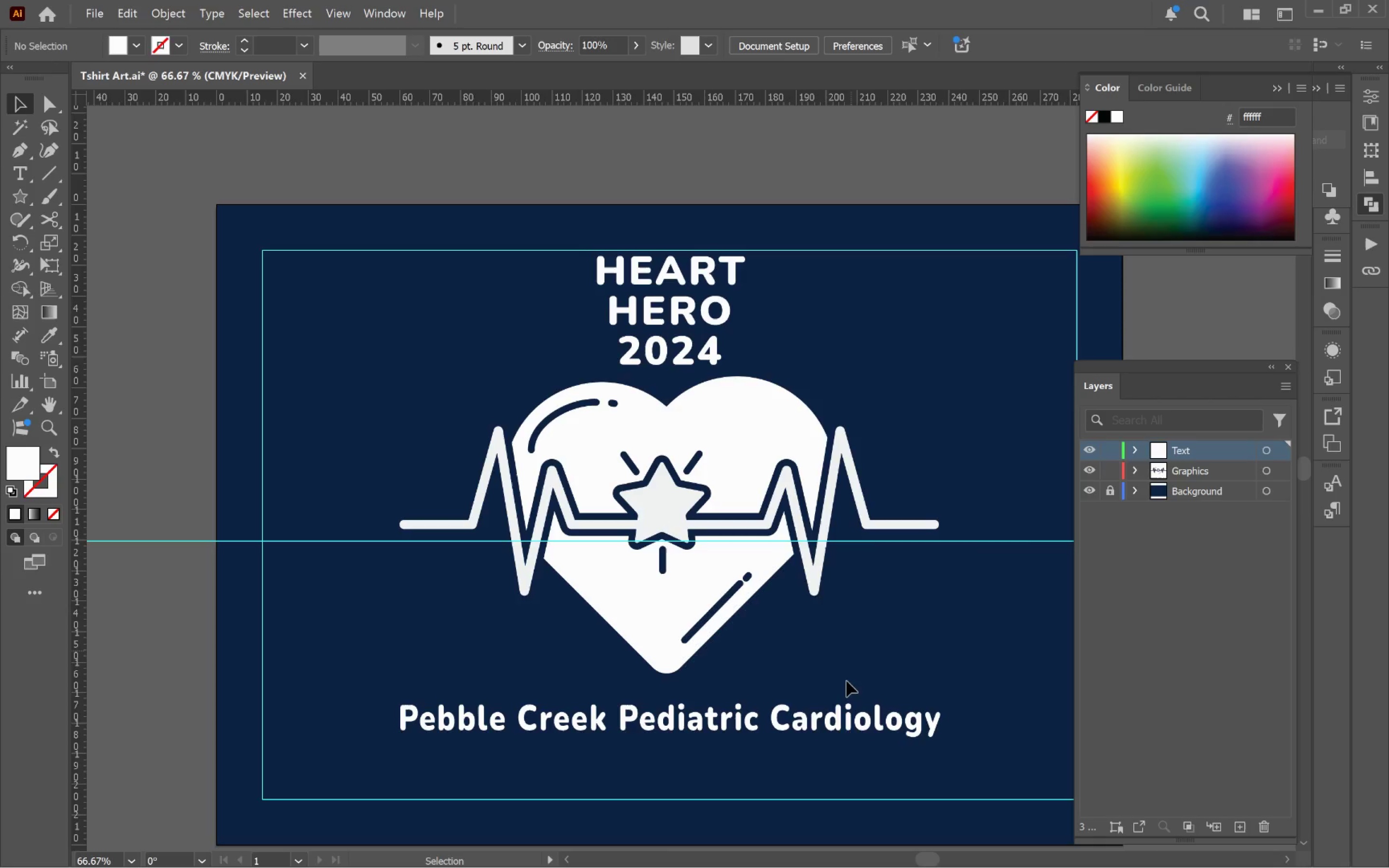 
left_click([839, 722])
 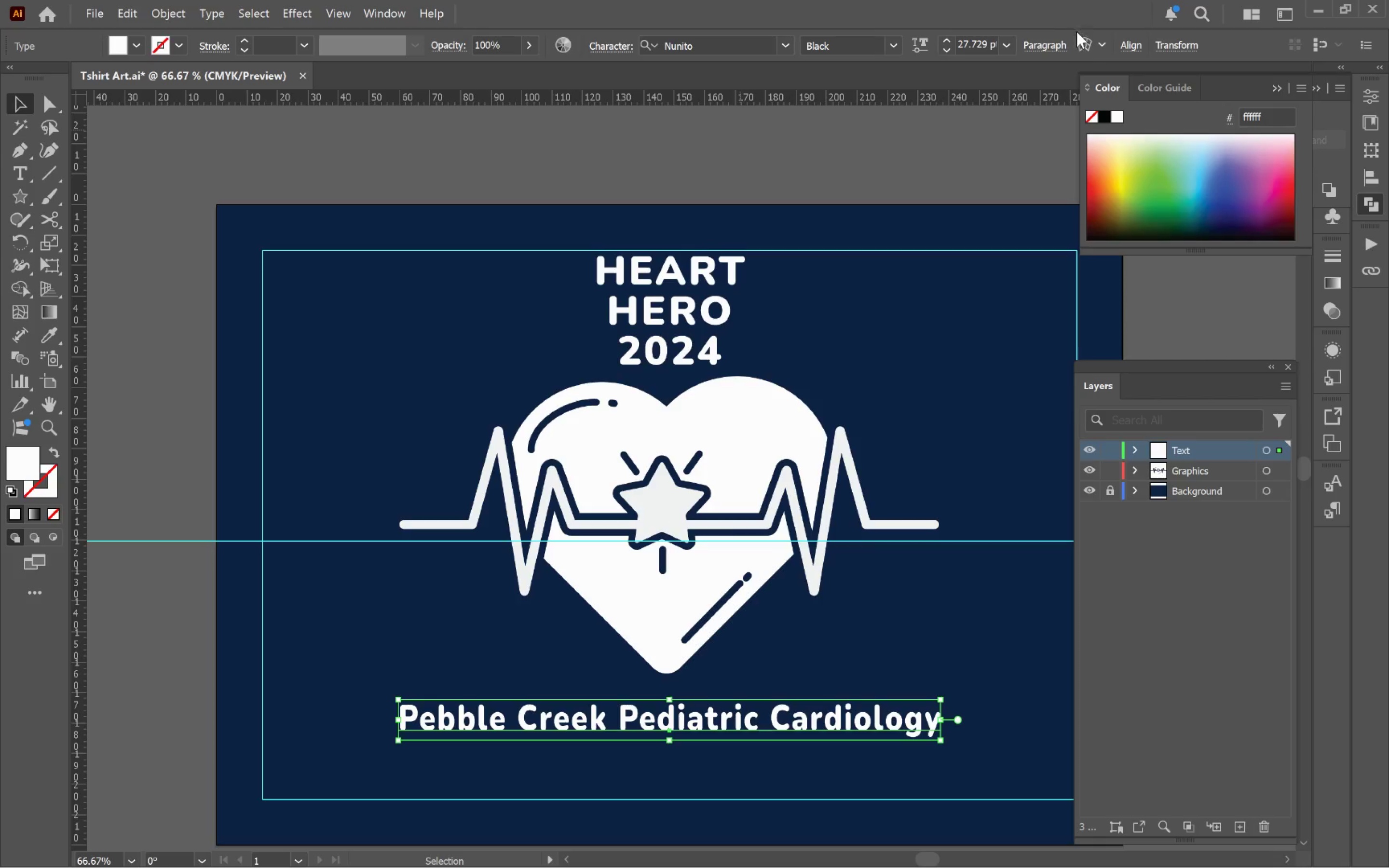 
left_click([1084, 40])
 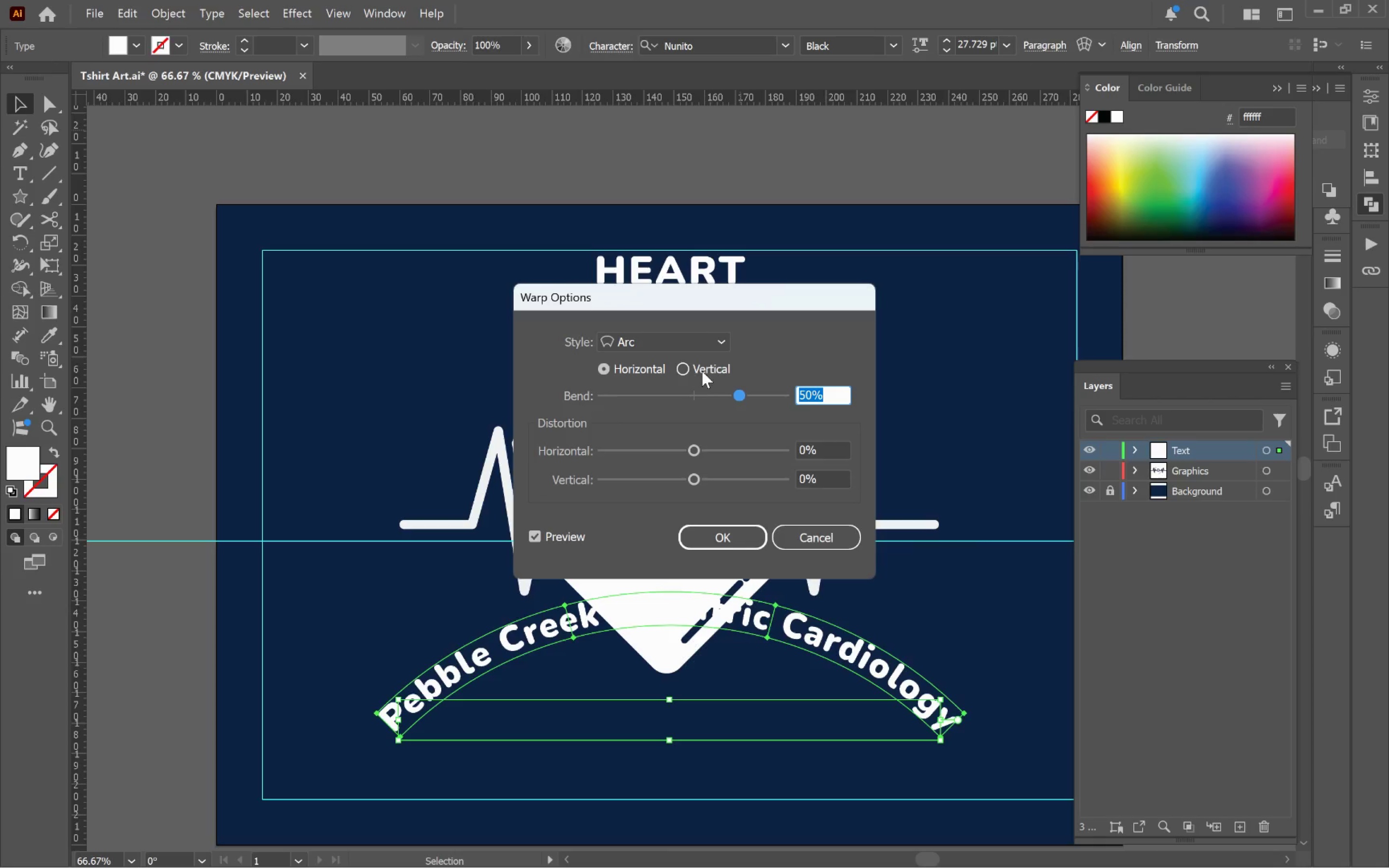 
left_click_drag(start_coordinate=[737, 396], to_coordinate=[681, 399])
 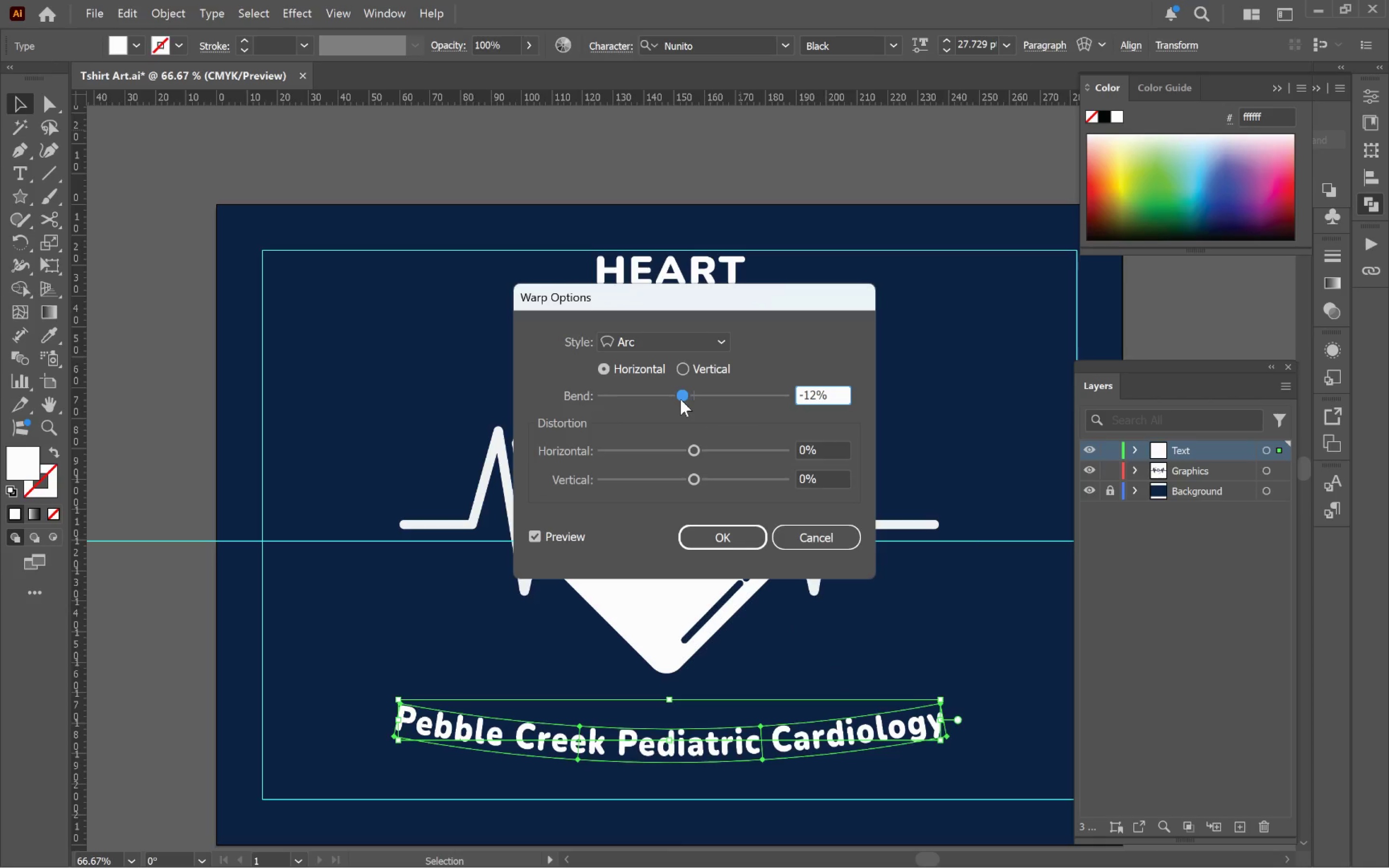 
left_click_drag(start_coordinate=[681, 399], to_coordinate=[662, 400])
 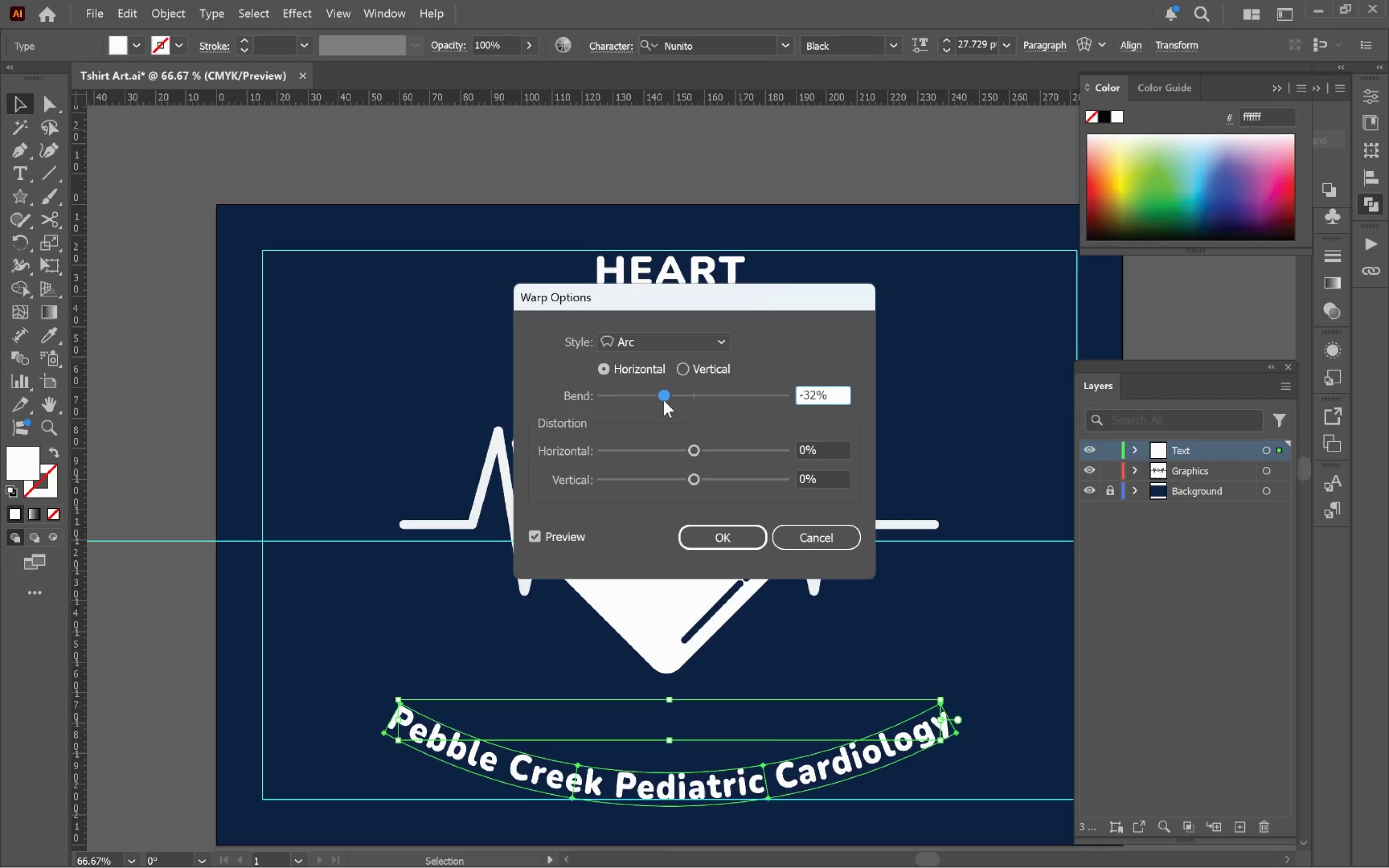 
left_click_drag(start_coordinate=[663, 399], to_coordinate=[655, 398])
 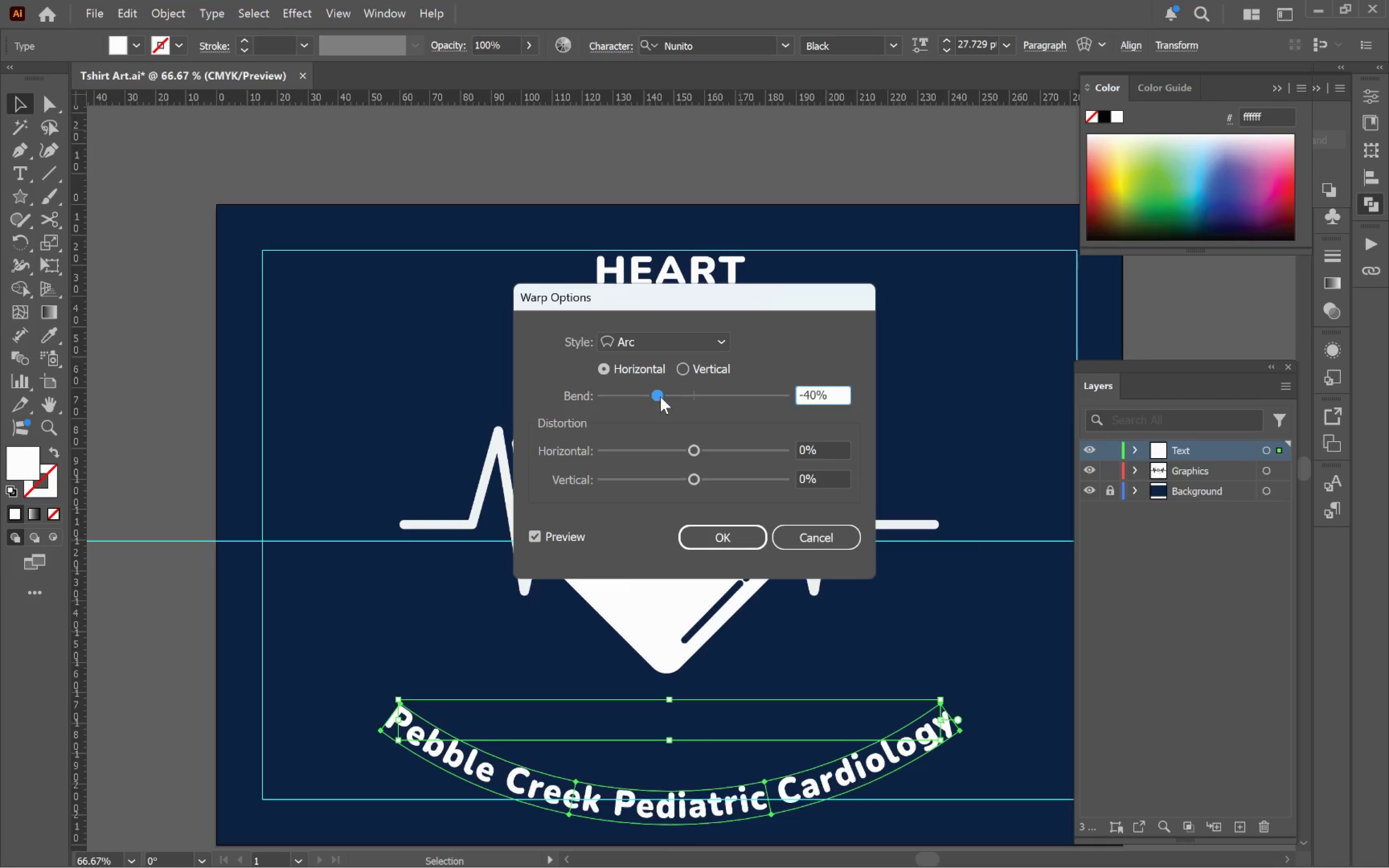 
left_click_drag(start_coordinate=[658, 395], to_coordinate=[650, 395])
 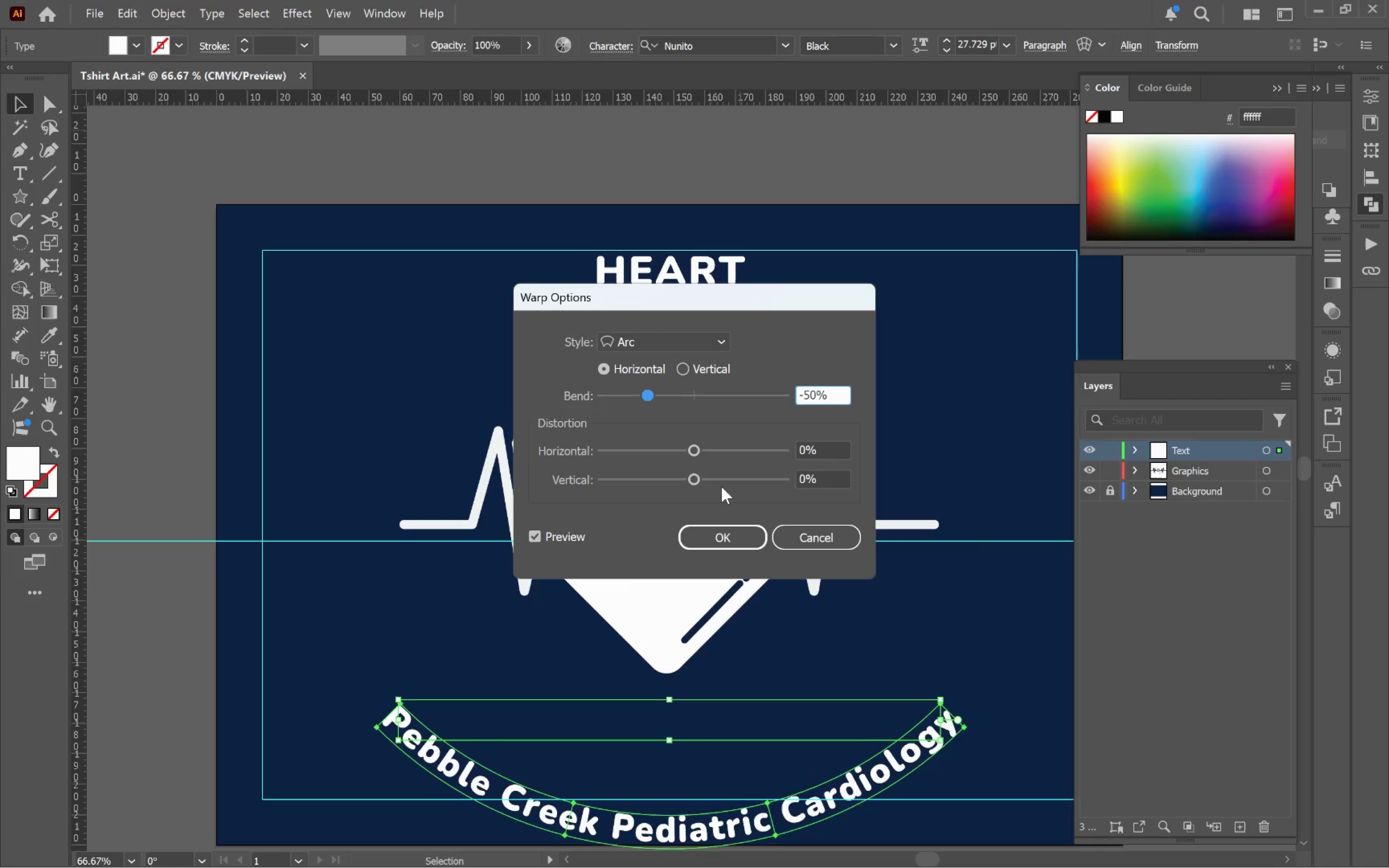 
left_click([738, 536])
 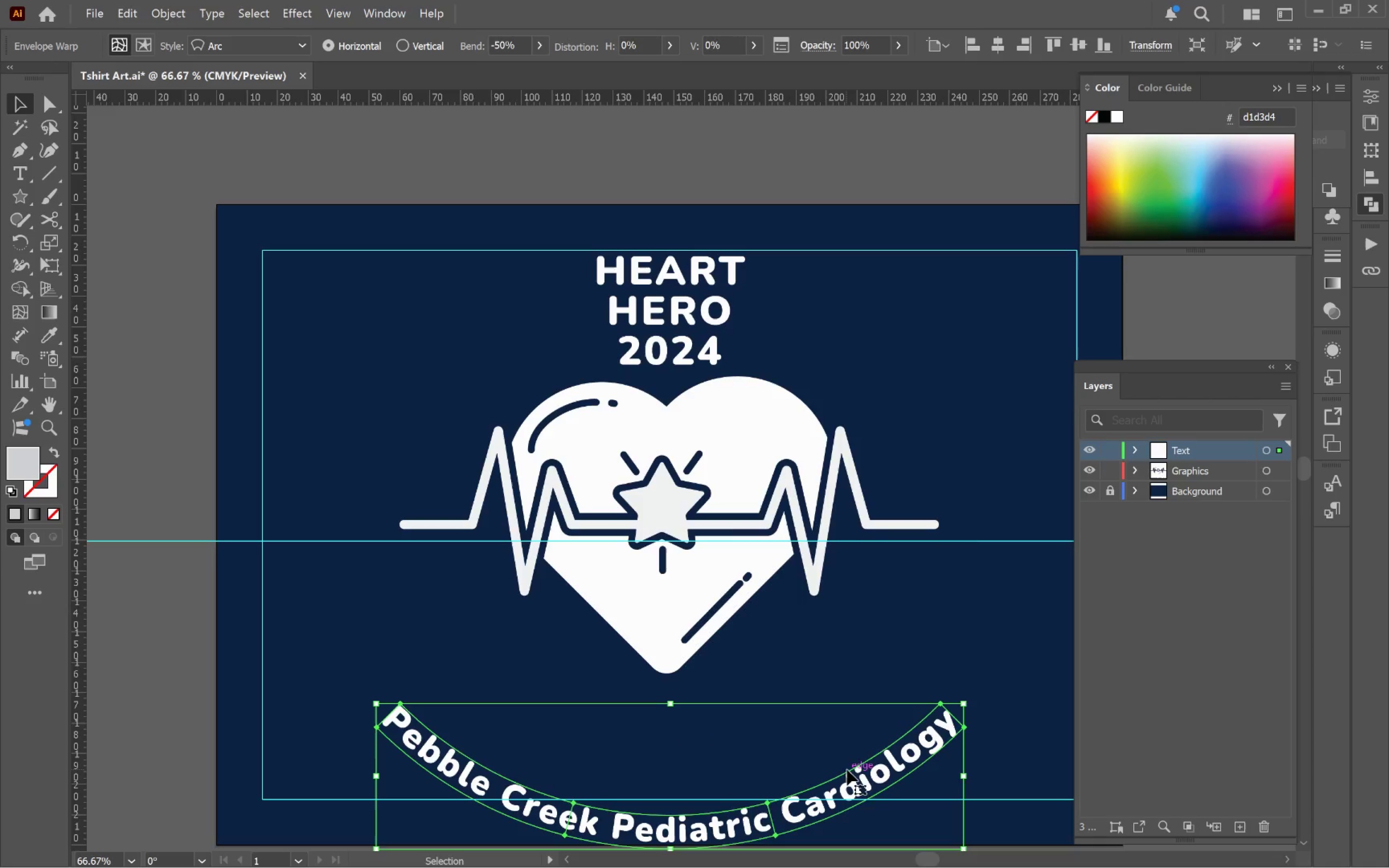 
left_click_drag(start_coordinate=[868, 783], to_coordinate=[863, 669])
 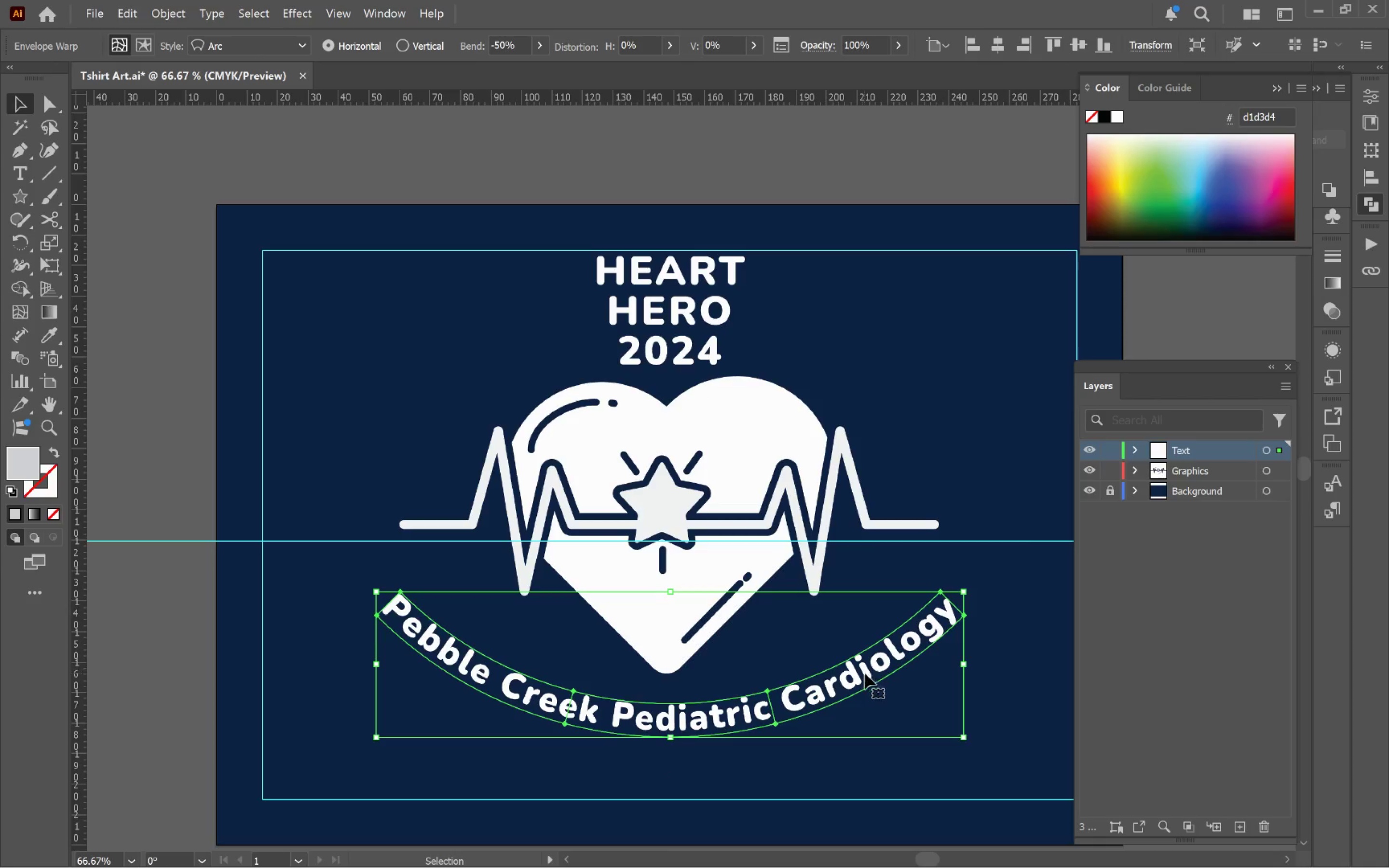 
hold_key(key=ShiftLeft, duration=4.09)
 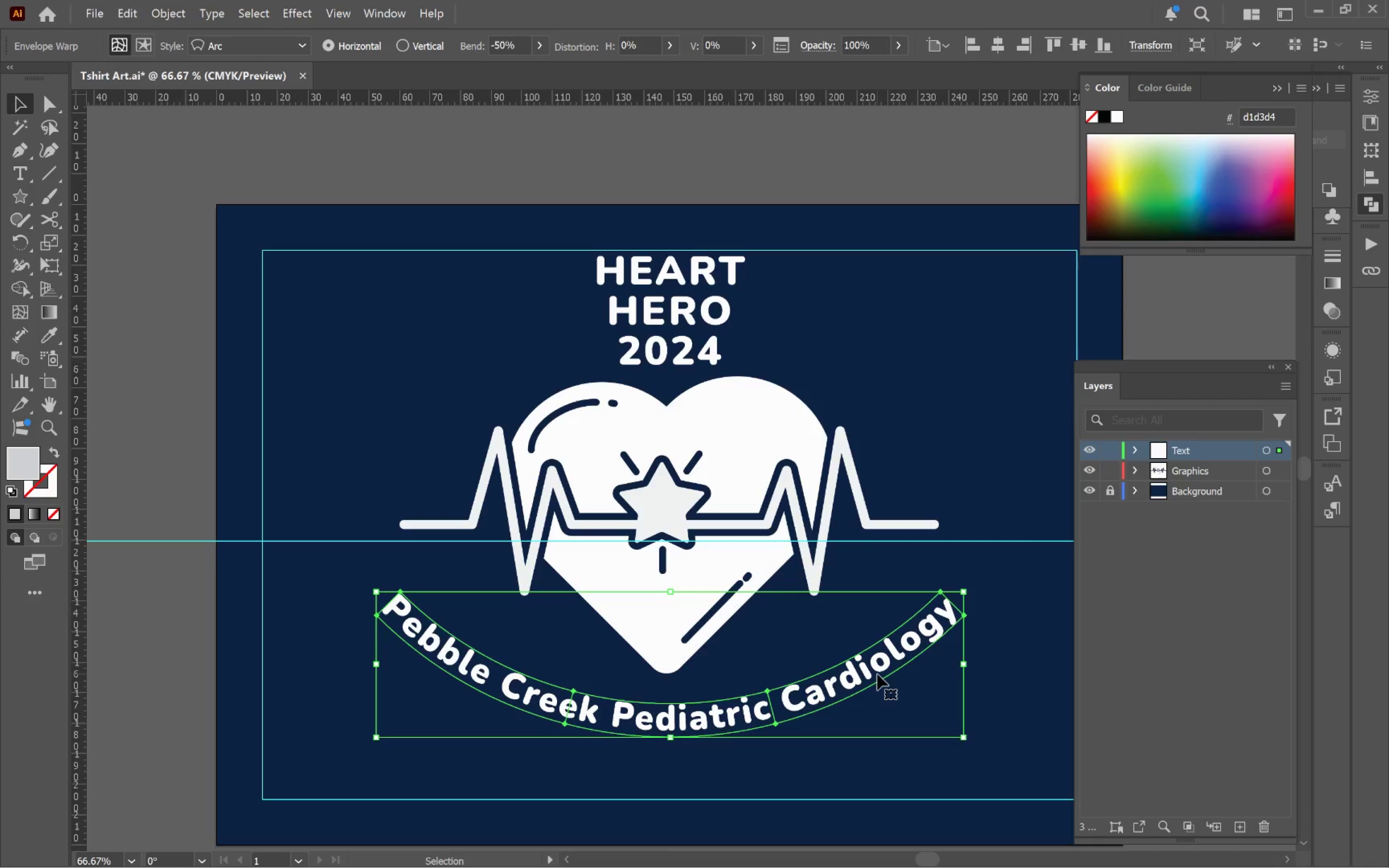 
left_click([1040, 669])
 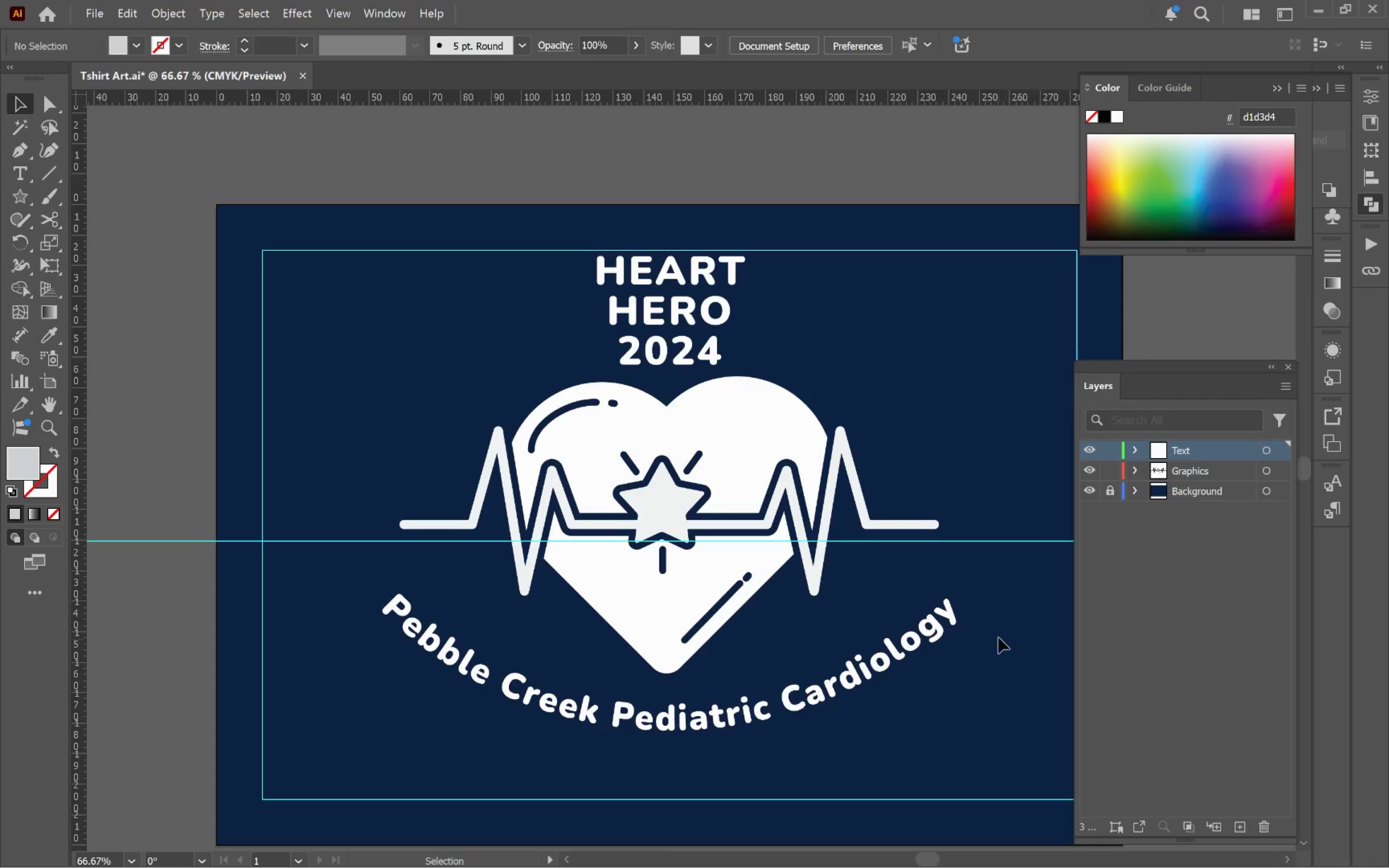 
hold_key(key=Space, duration=1.52)
 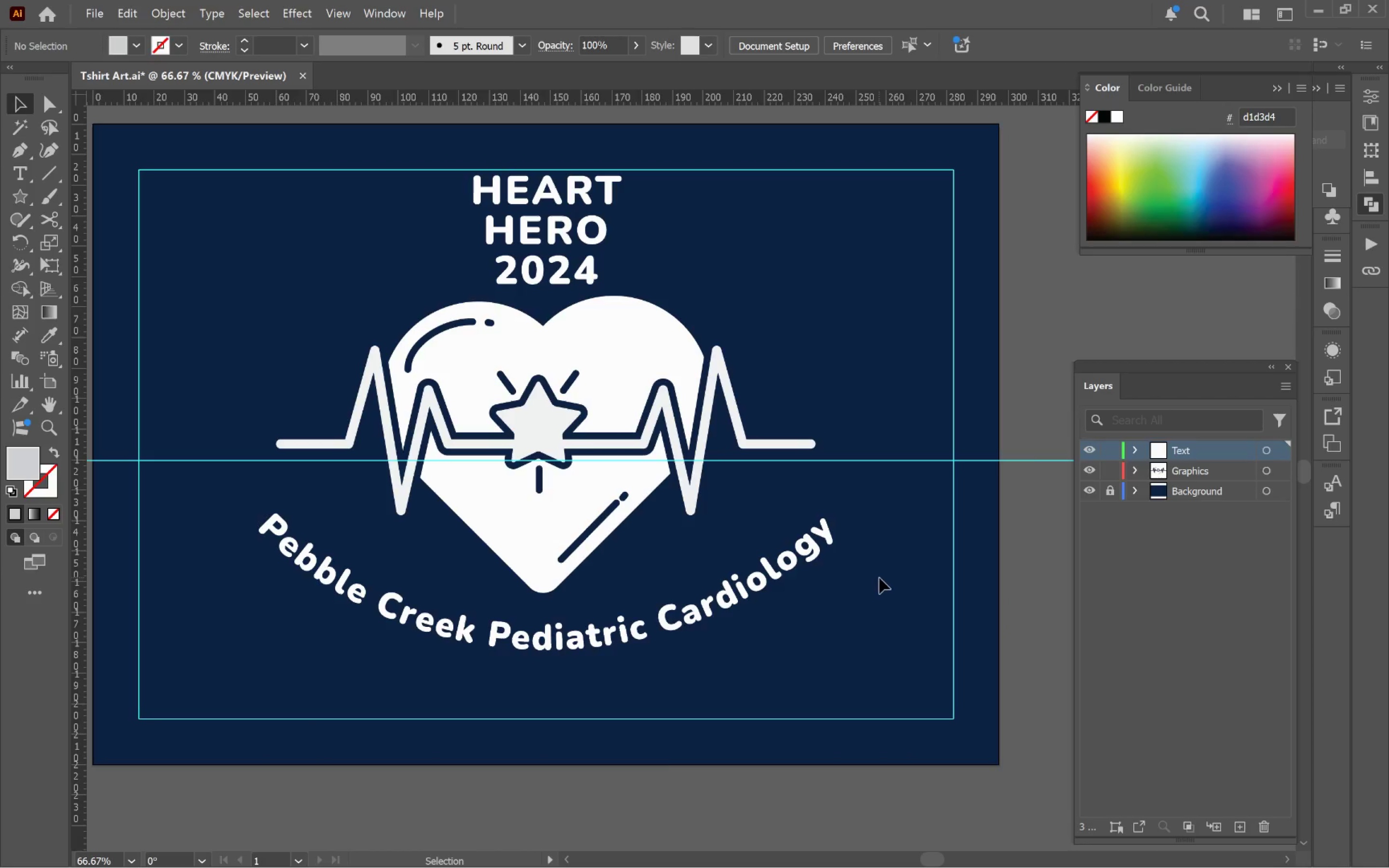 
left_click_drag(start_coordinate=[996, 645], to_coordinate=[873, 565])
 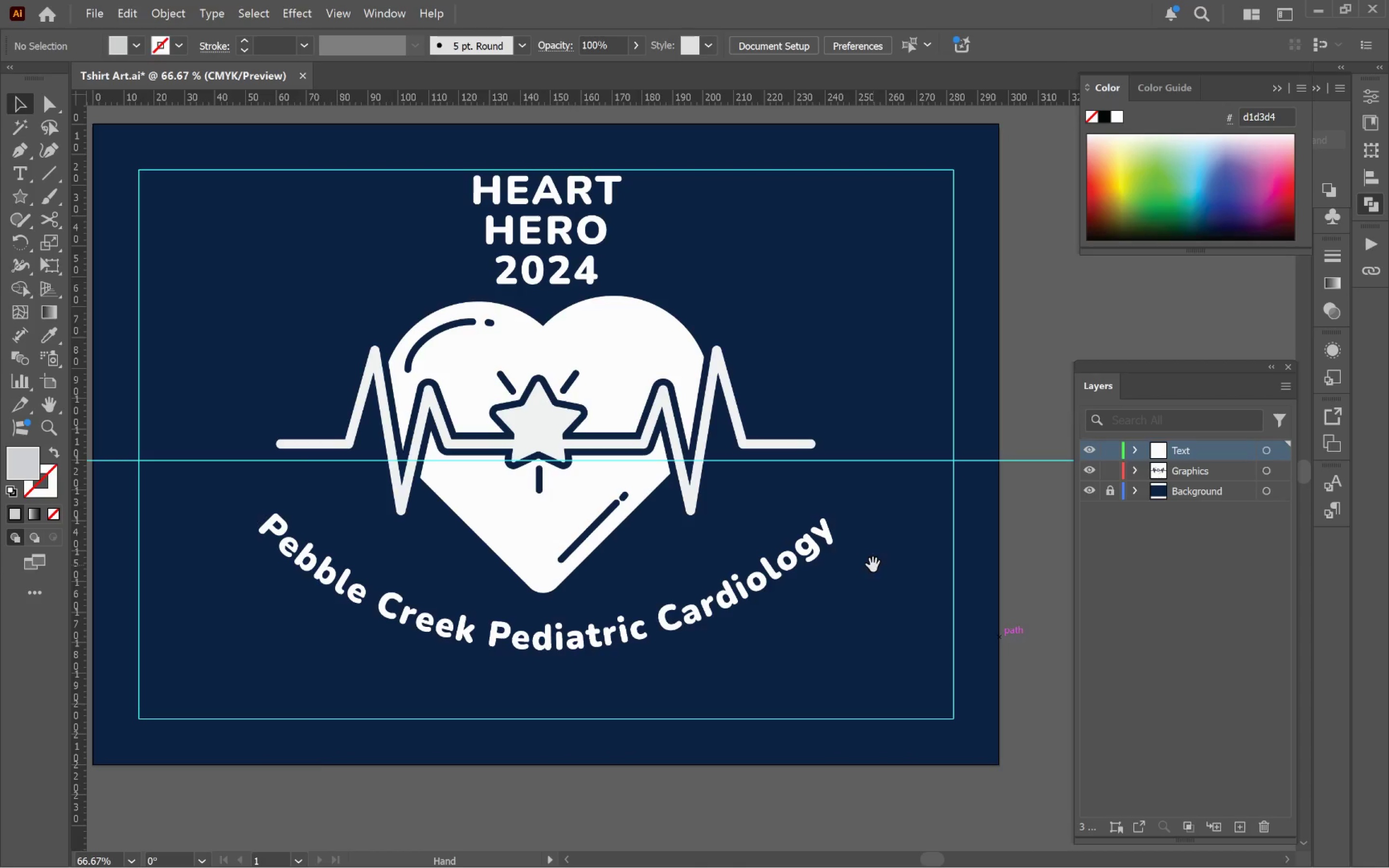 
key(Space)
 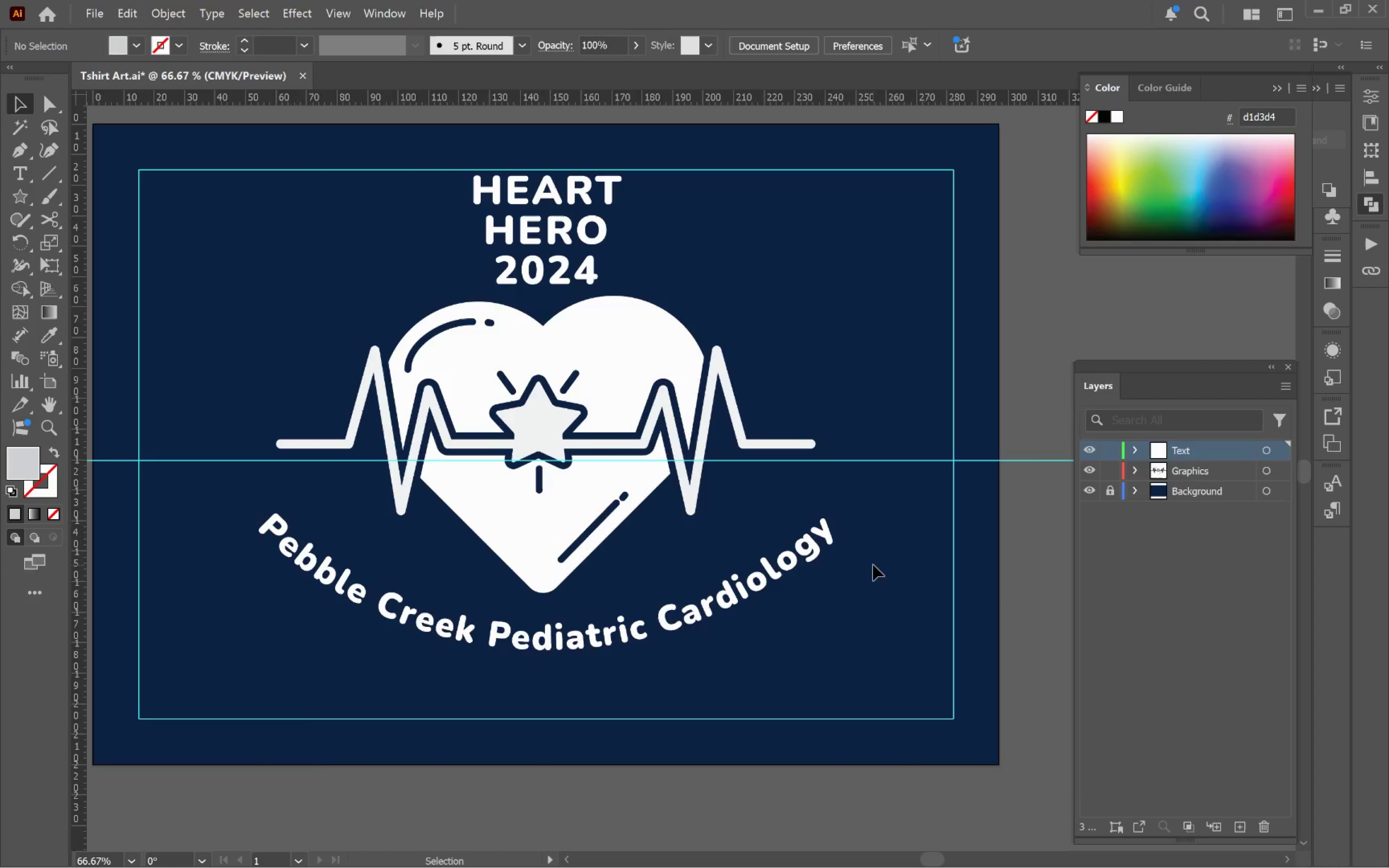 
key(Space)
 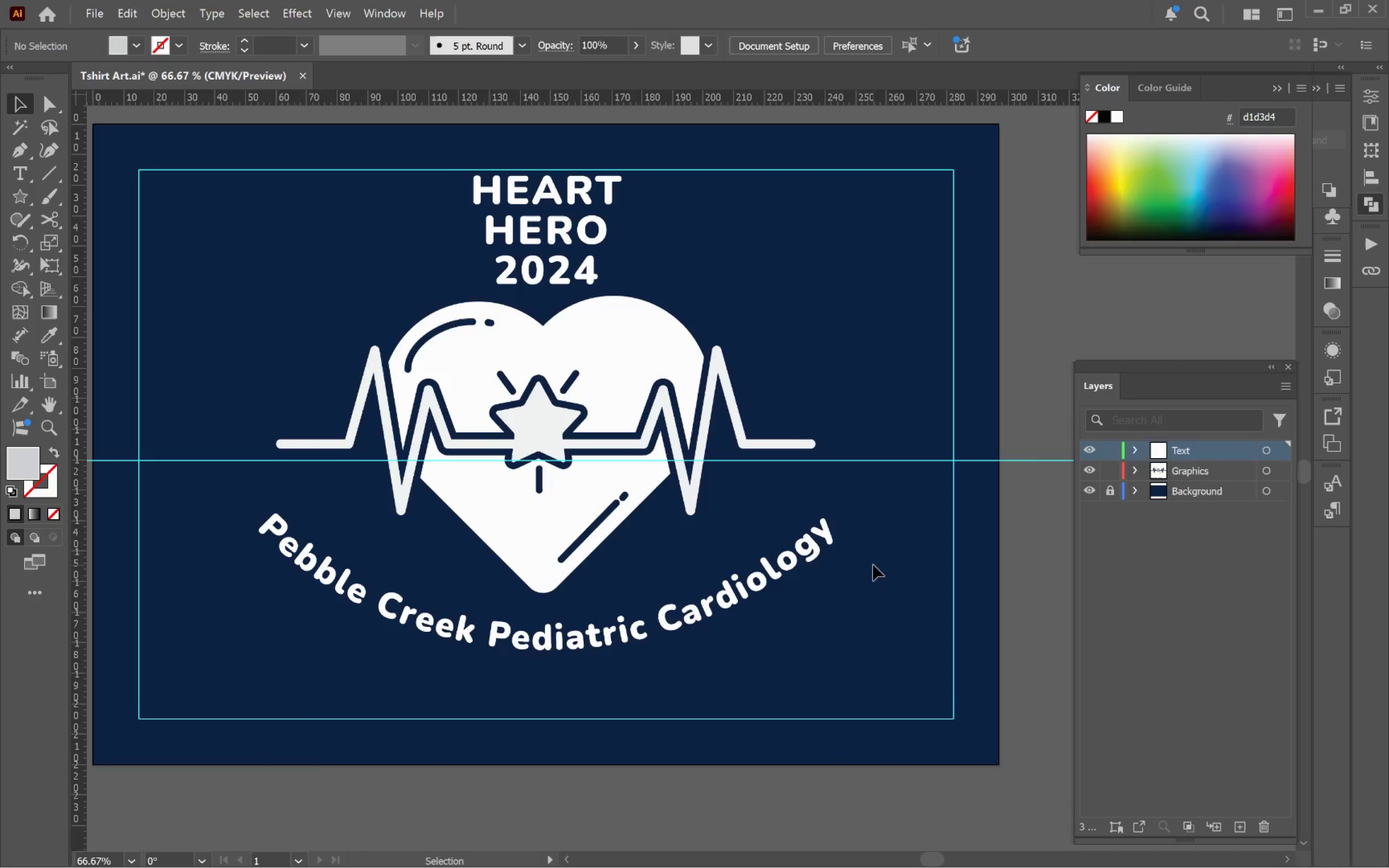 
key(Space)
 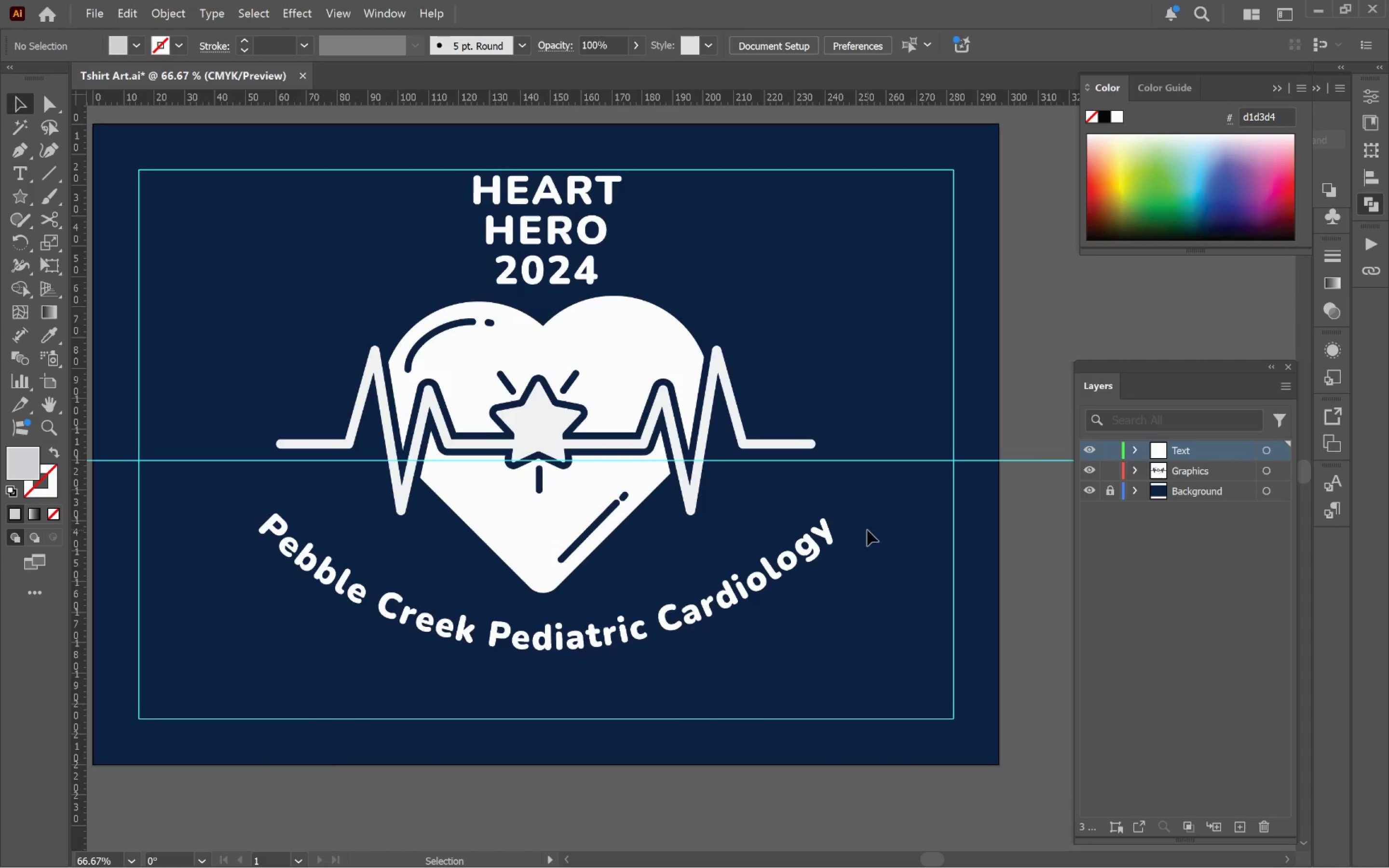 
left_click([27, 191])
 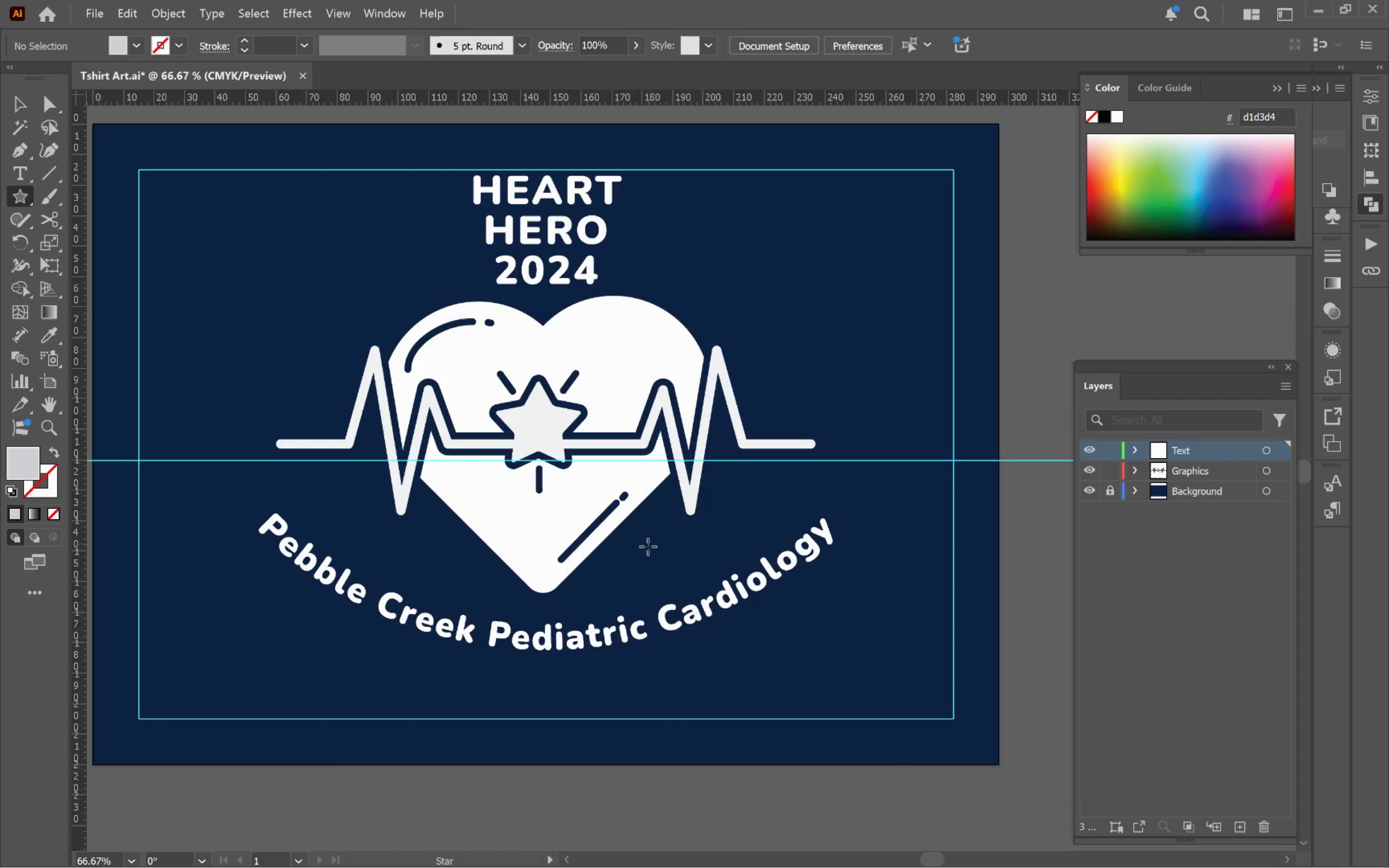 
left_click_drag(start_coordinate=[640, 539], to_coordinate=[653, 558])
 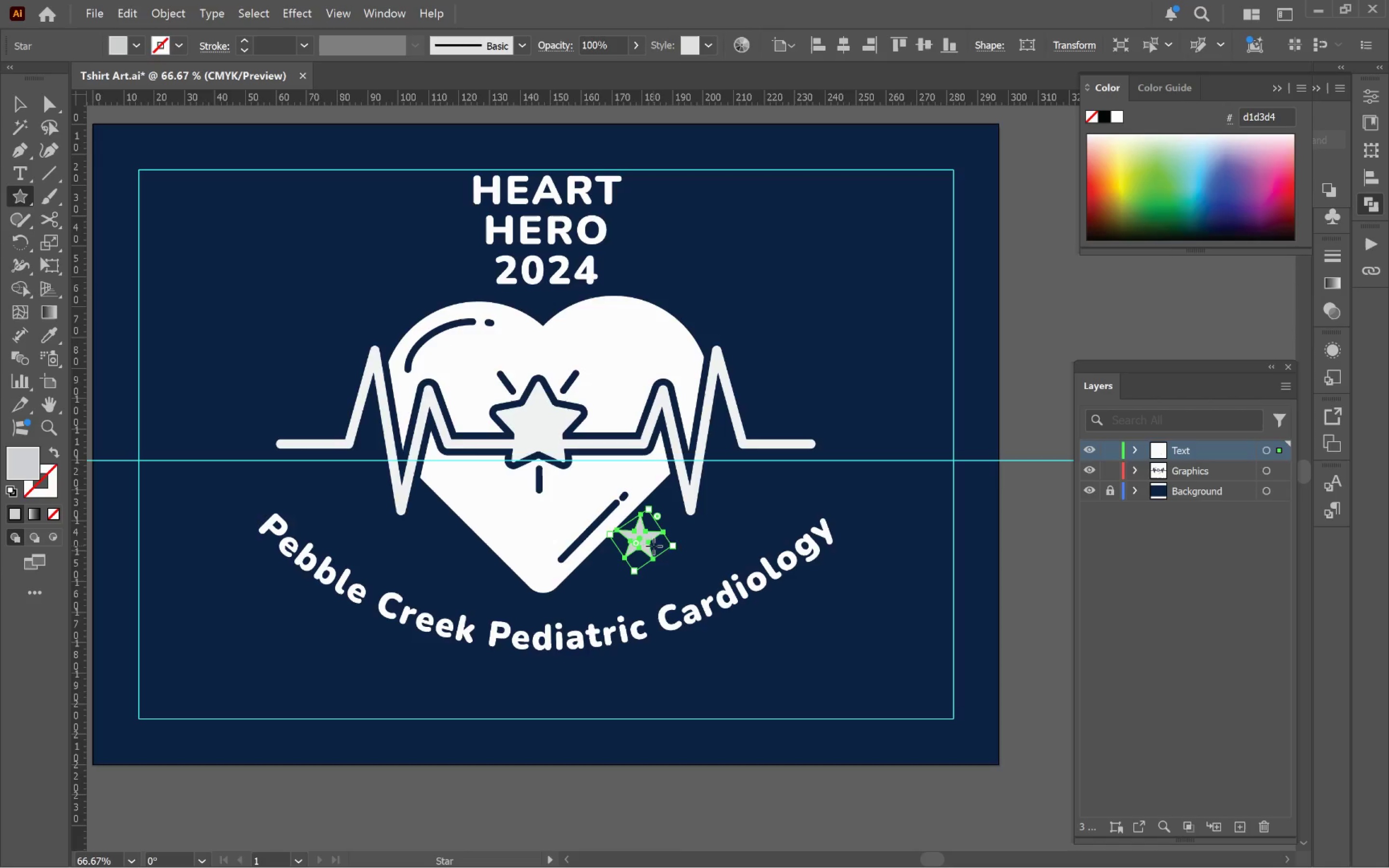 
hold_key(key=AltLeft, duration=0.59)
scroll: coordinate [654, 543], scroll_direction: up, amount: 4.0
 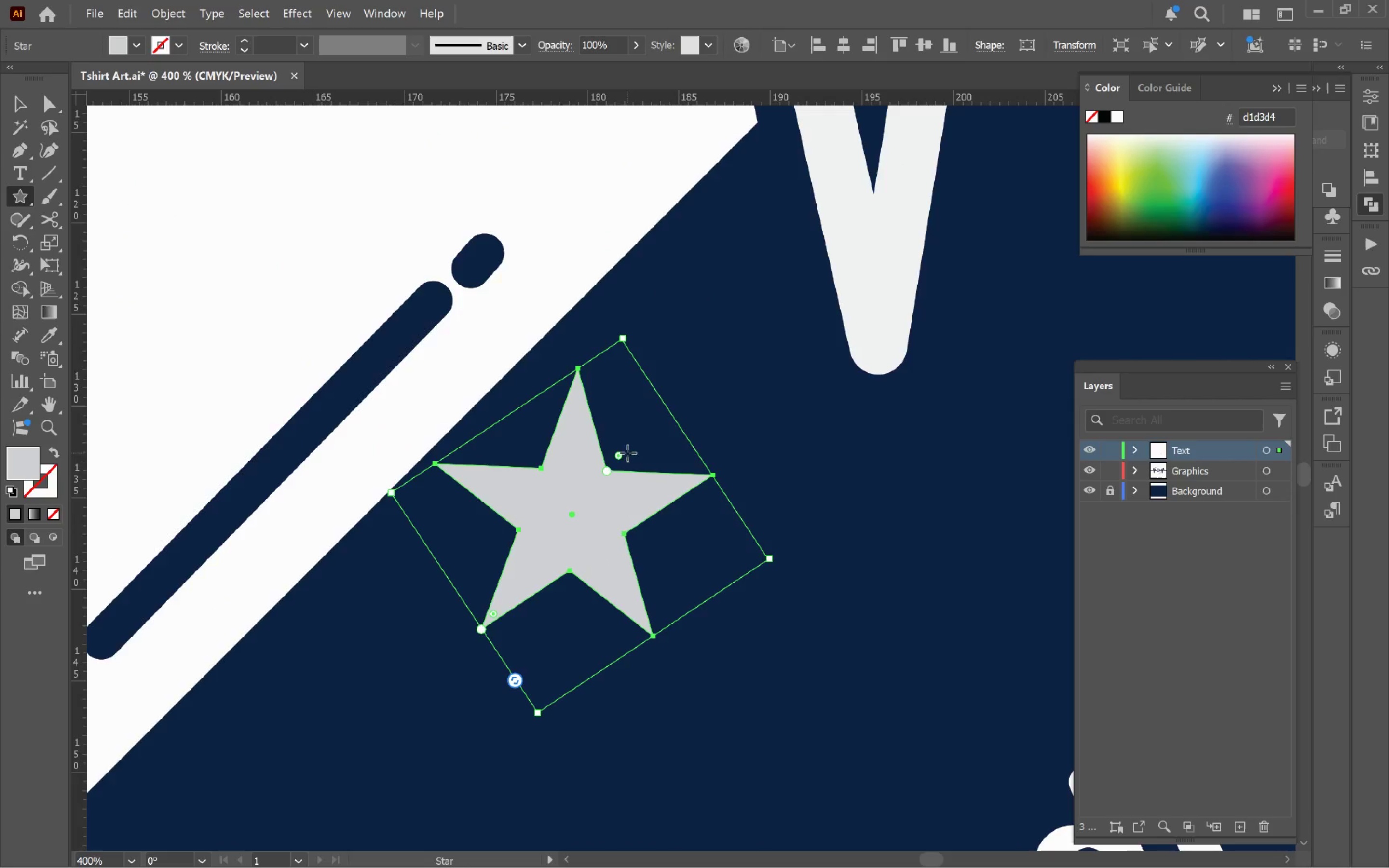 
left_click_drag(start_coordinate=[620, 455], to_coordinate=[635, 447])
 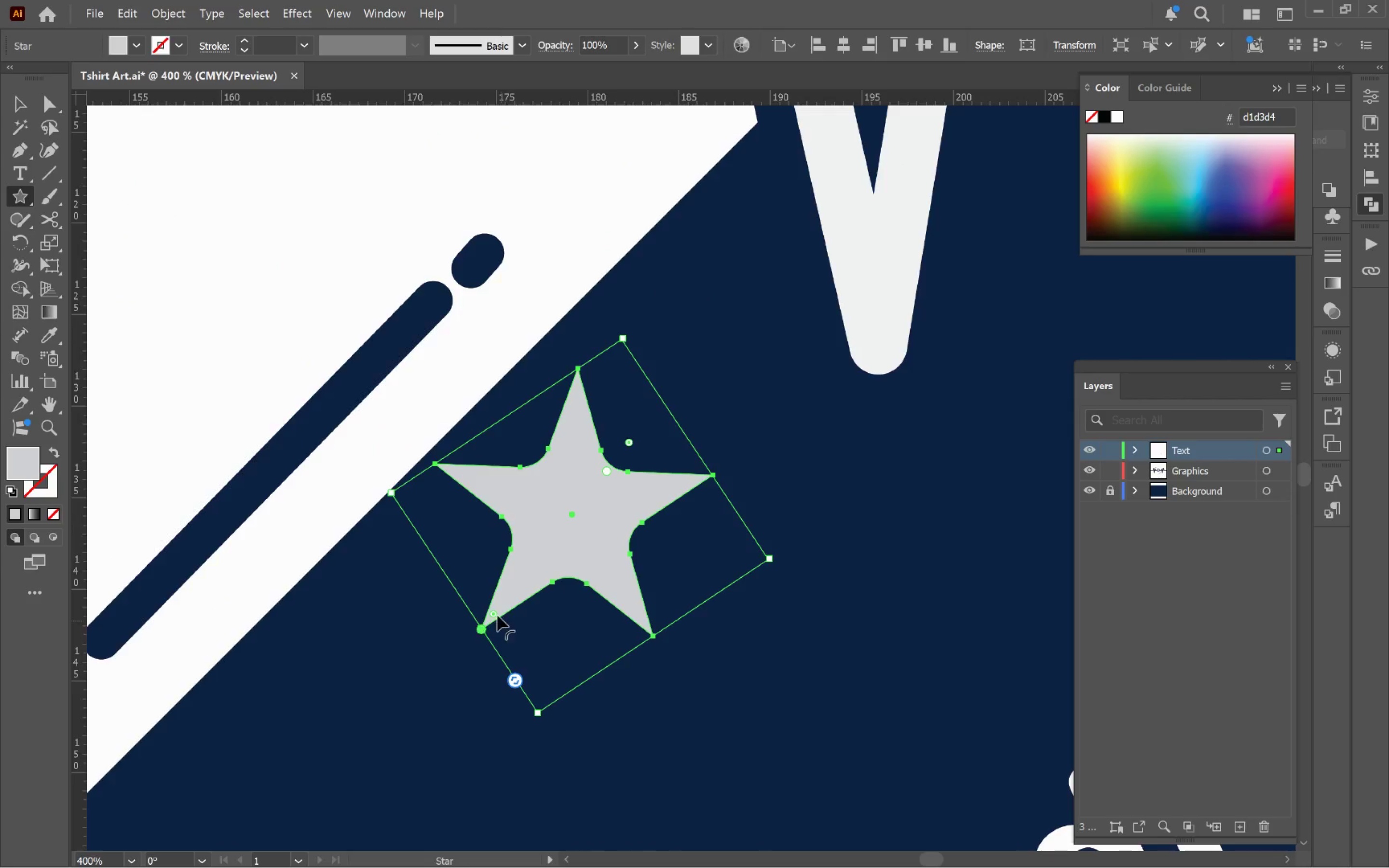 
left_click_drag(start_coordinate=[494, 613], to_coordinate=[509, 601])
 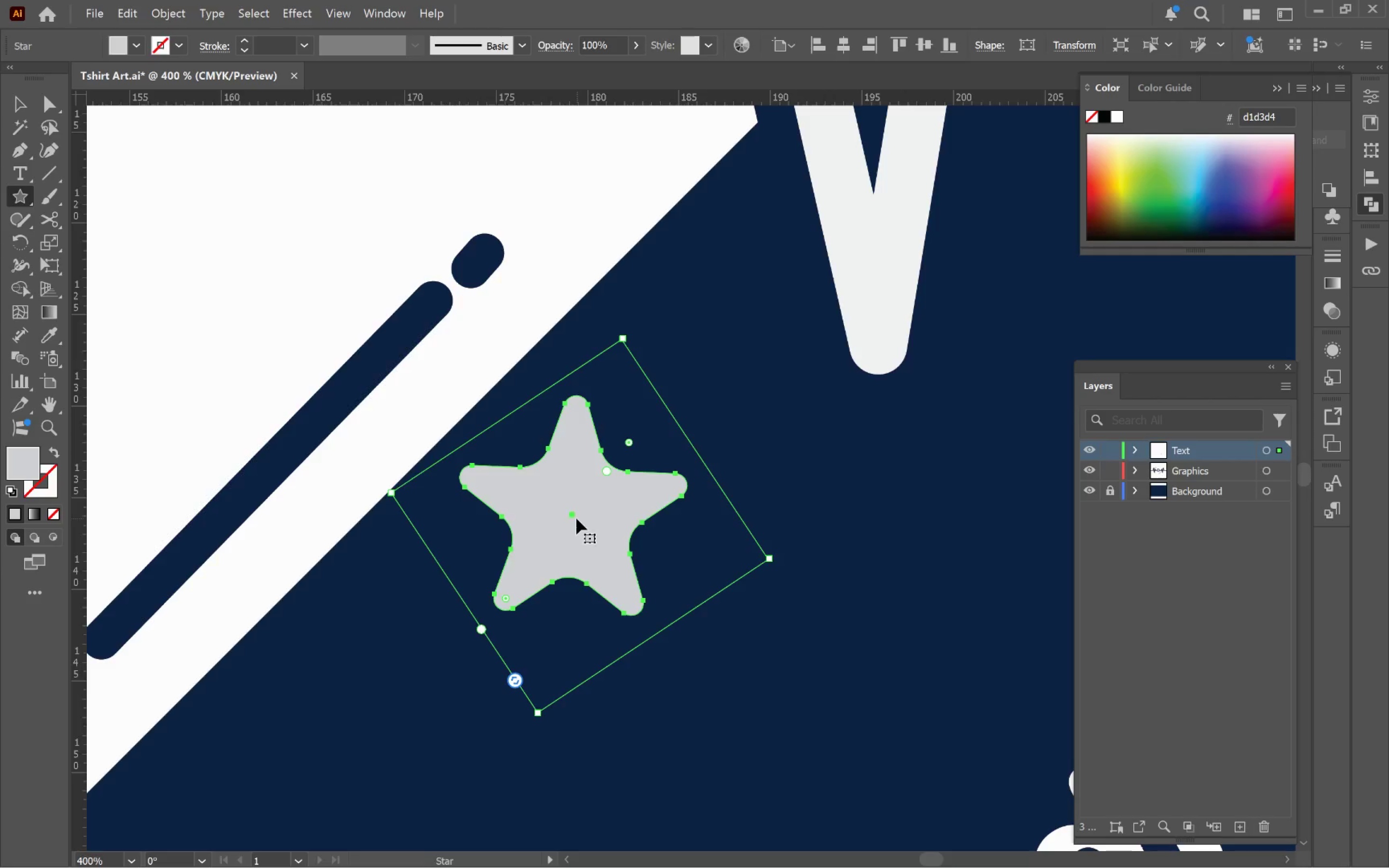 
left_click_drag(start_coordinate=[572, 517], to_coordinate=[656, 604])
 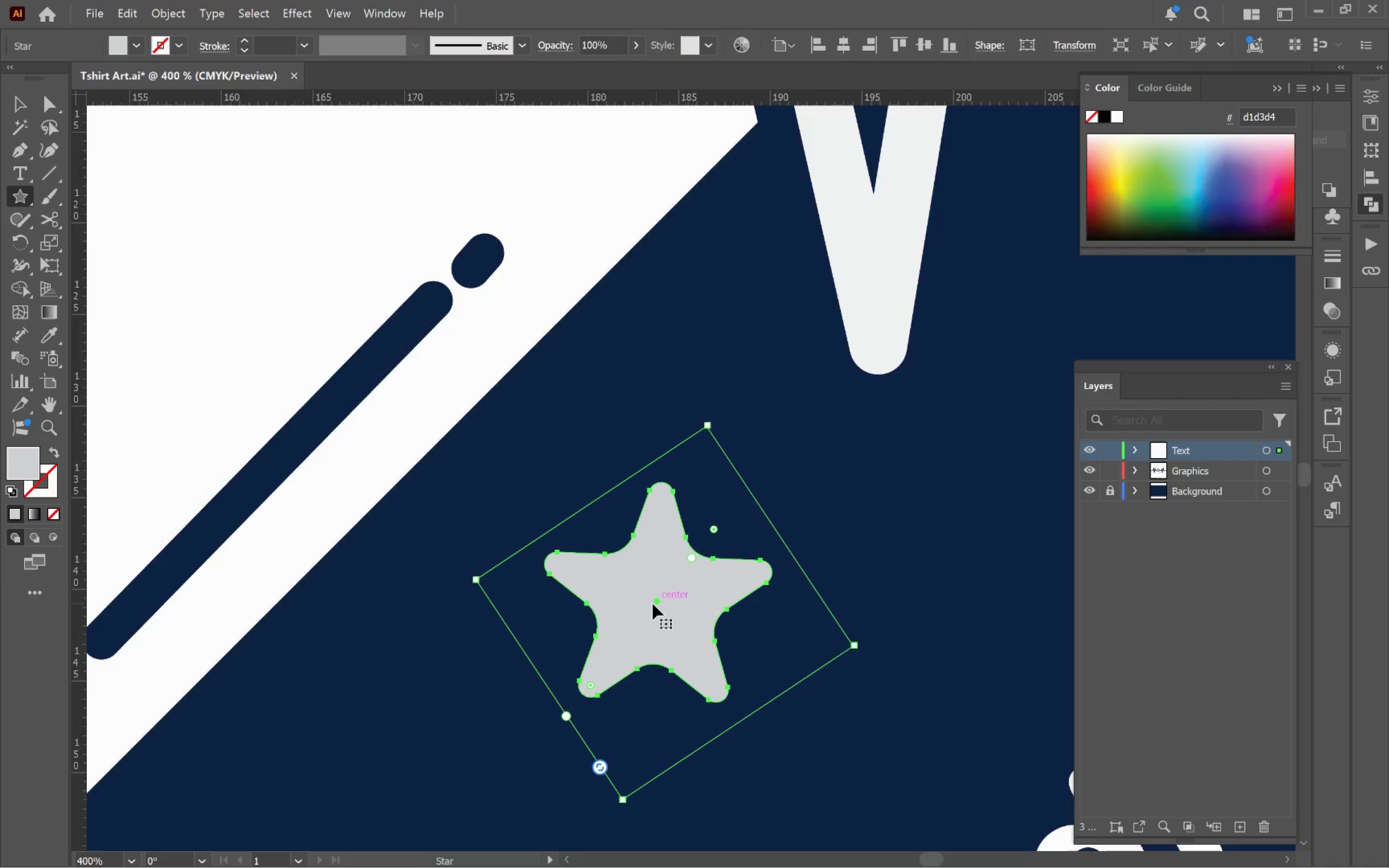 
hold_key(key=AltLeft, duration=0.83)
scroll: coordinate [653, 603], scroll_direction: down, amount: 2.0
 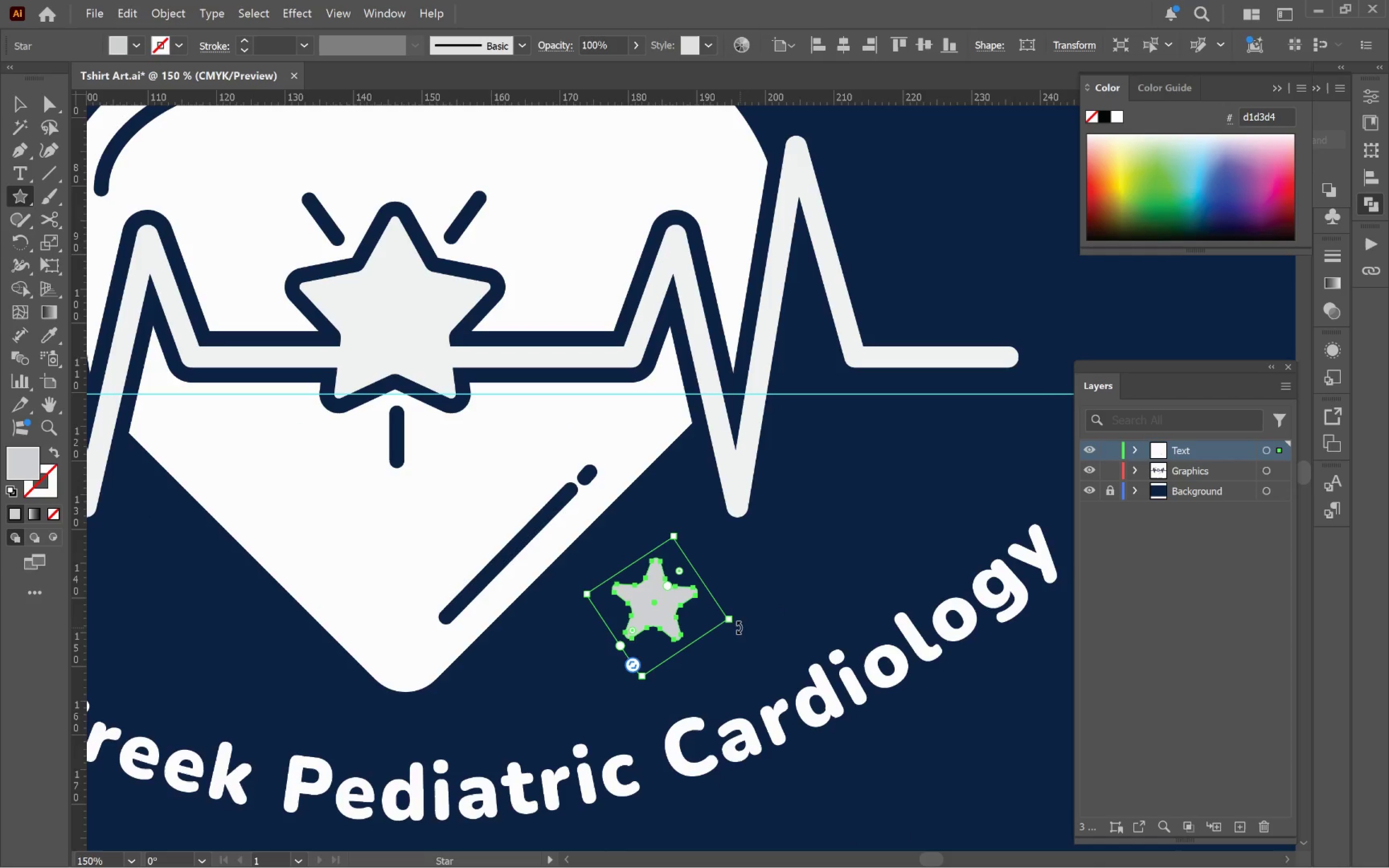 
key(V)
 